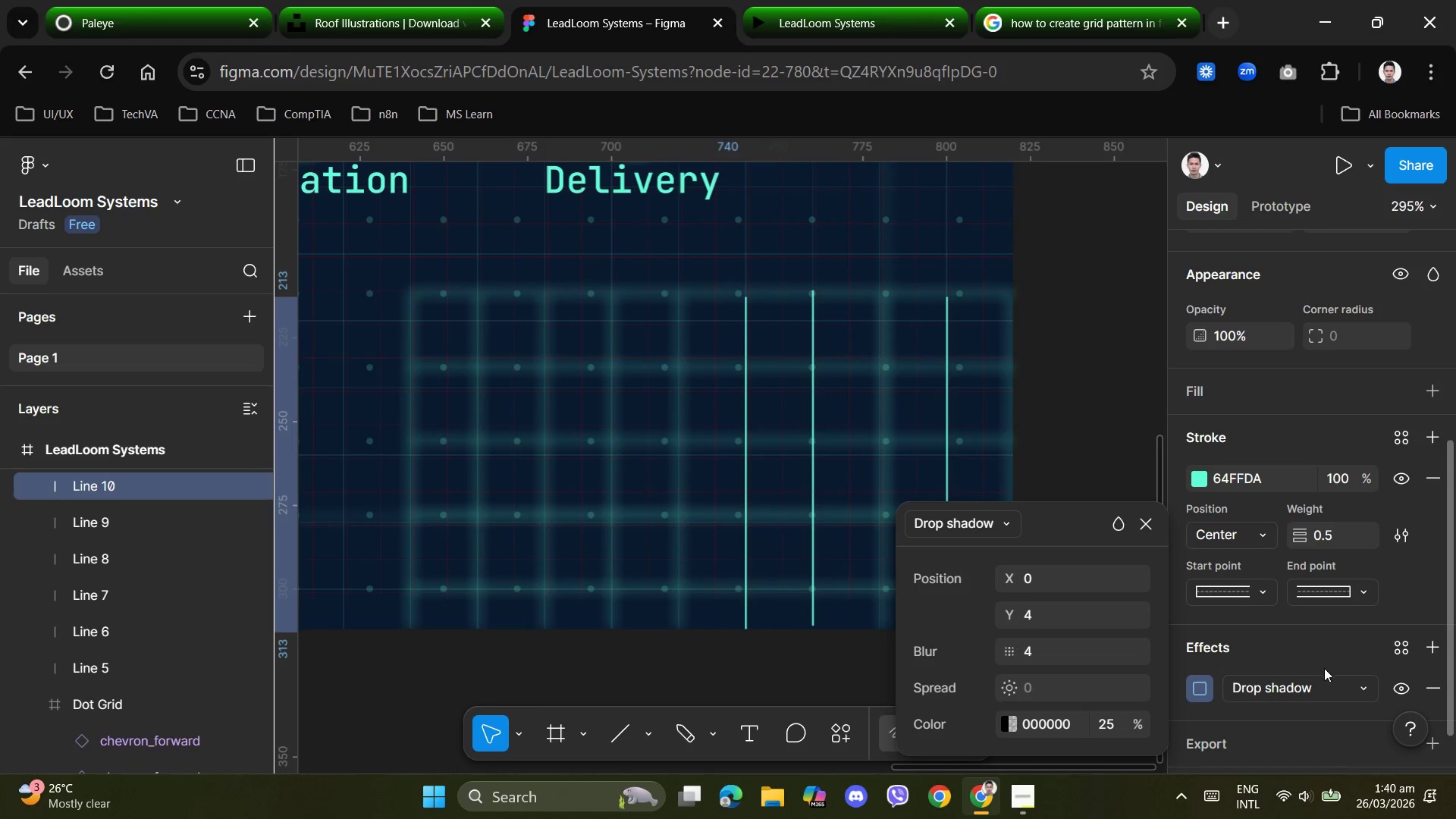 
left_click([1323, 686])
 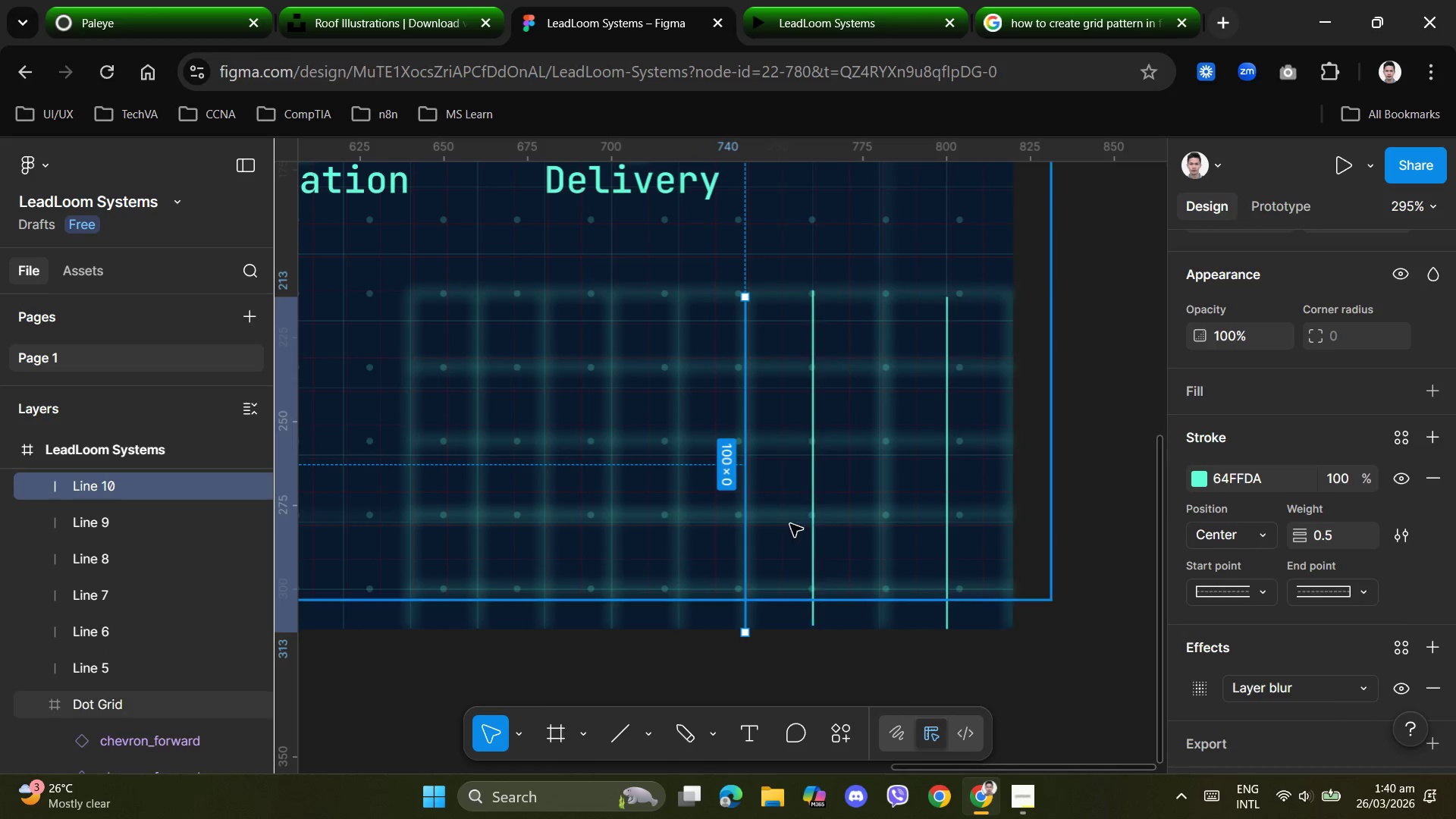 
left_click([817, 498])
 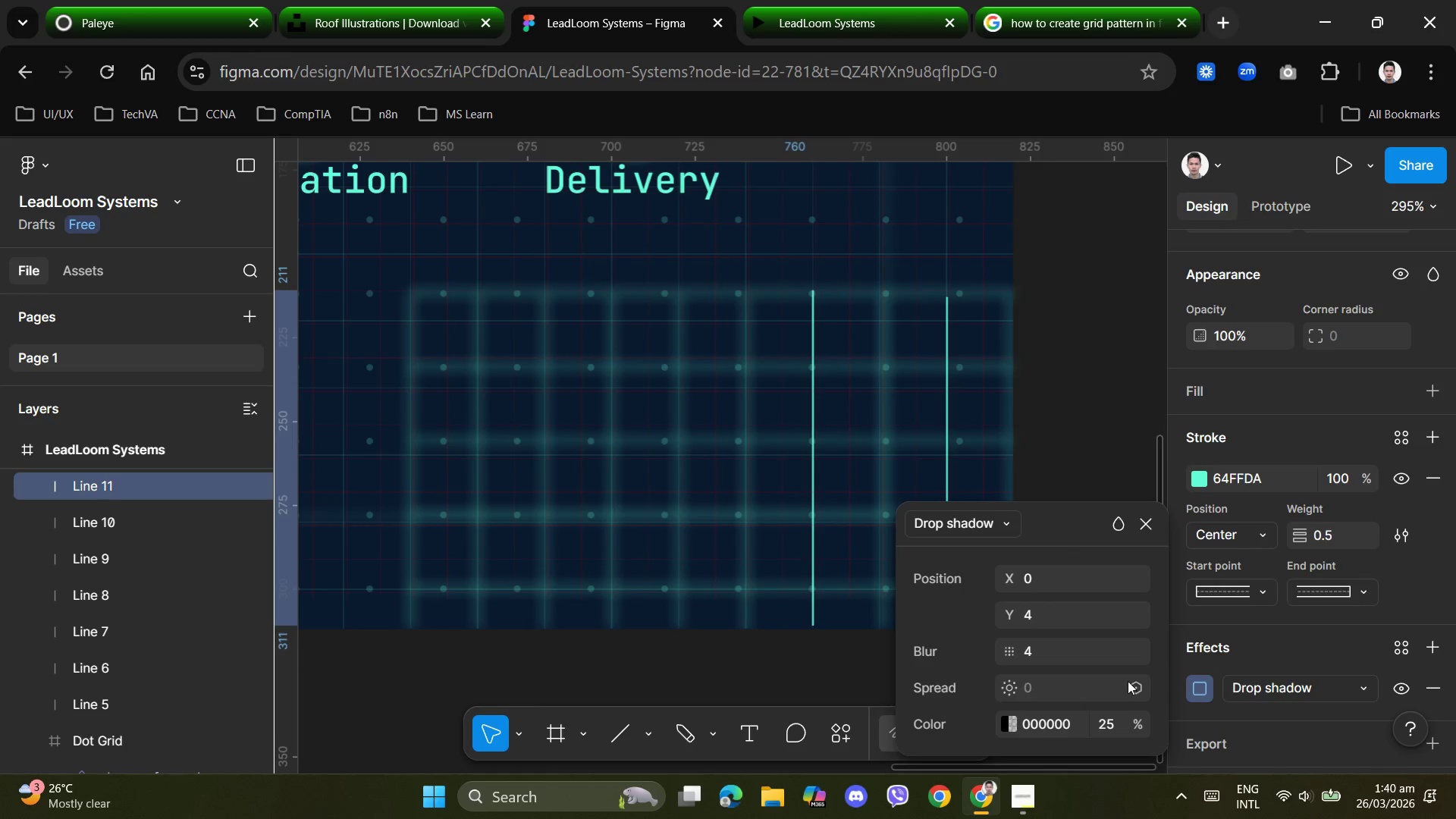 
left_click([1260, 691])
 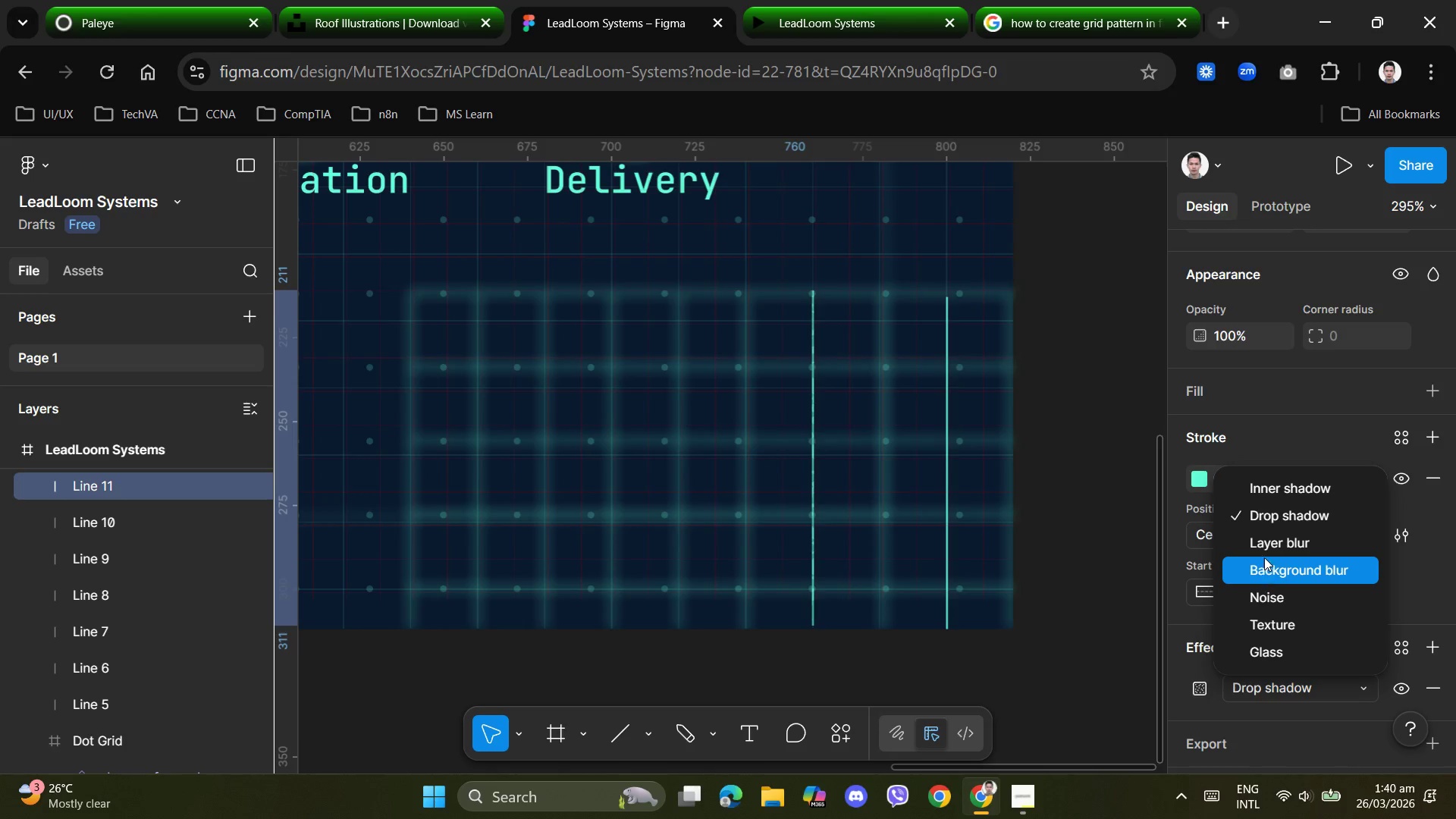 
left_click_drag(start_coordinate=[1263, 552], to_coordinate=[1268, 551])
 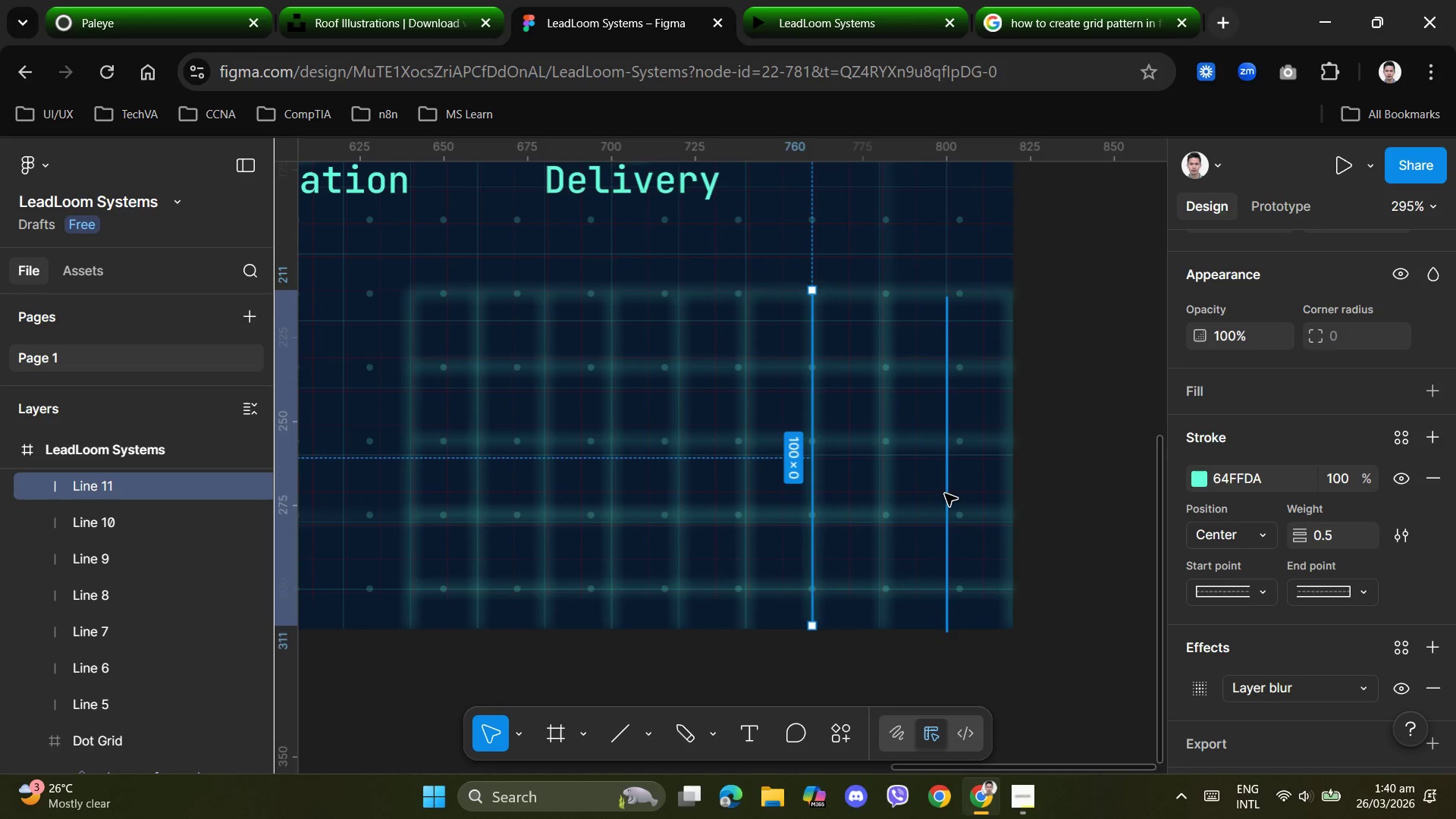 
left_click([946, 494])
 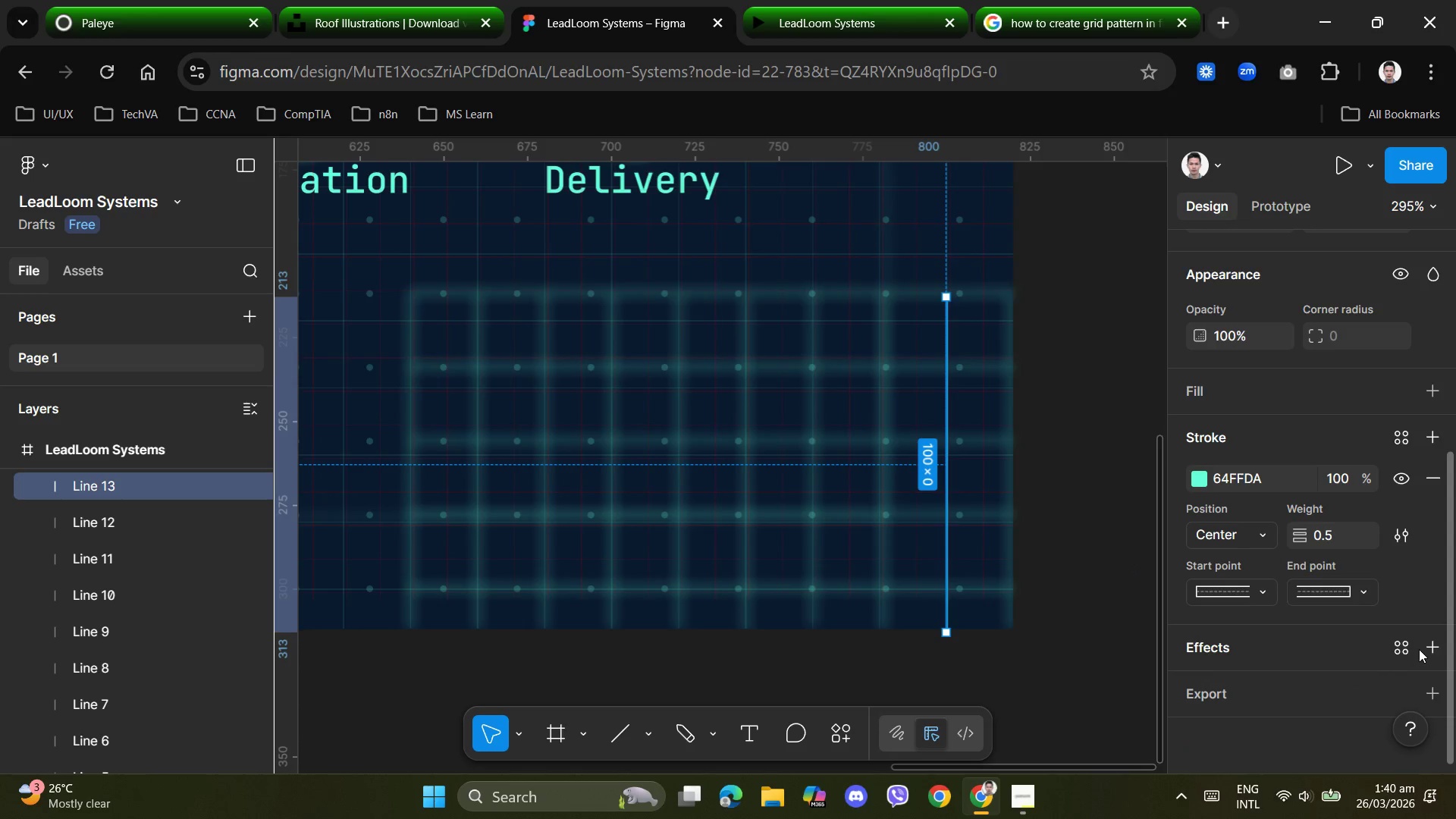 
left_click([1433, 650])
 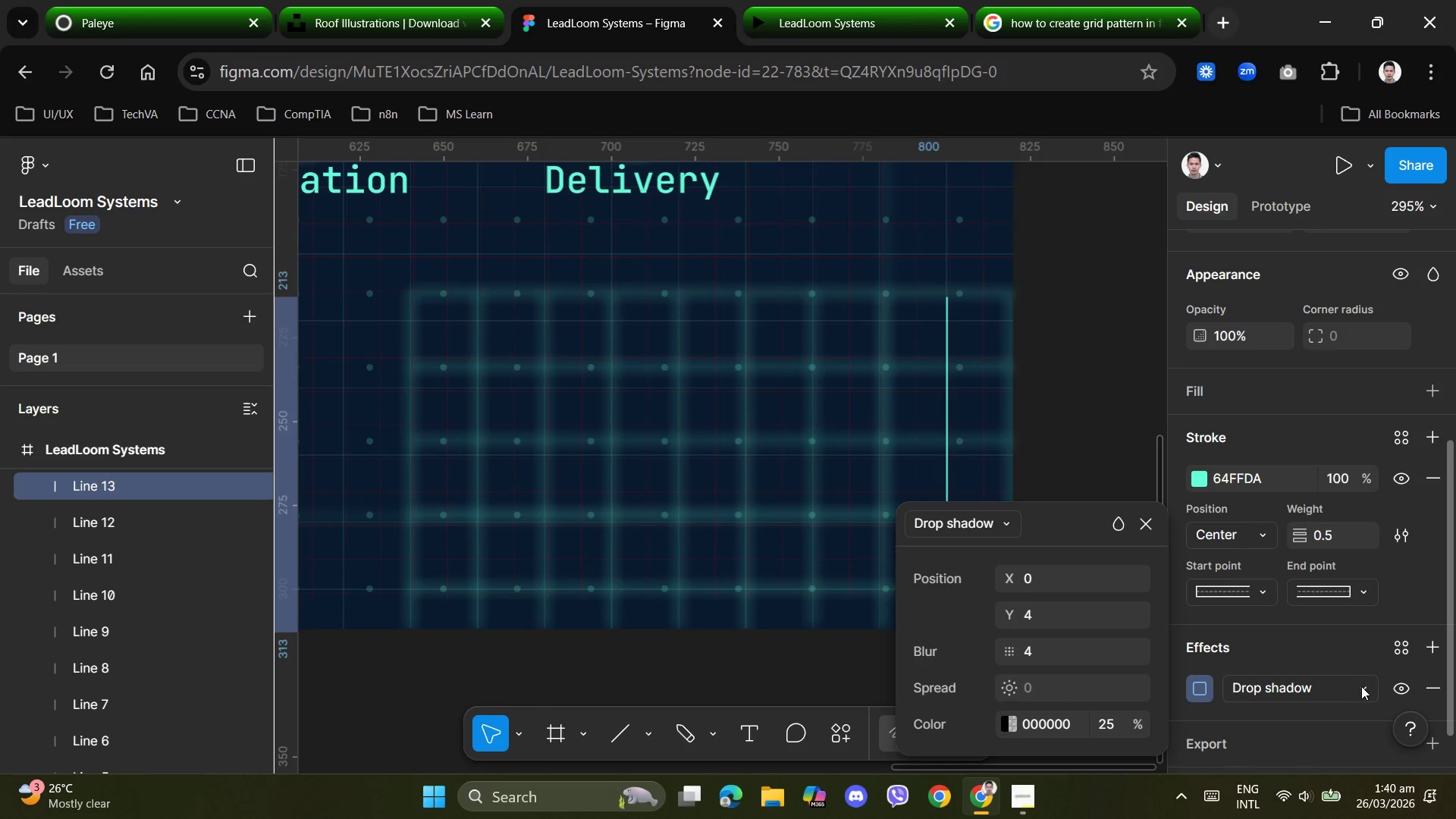 
left_click([1361, 687])
 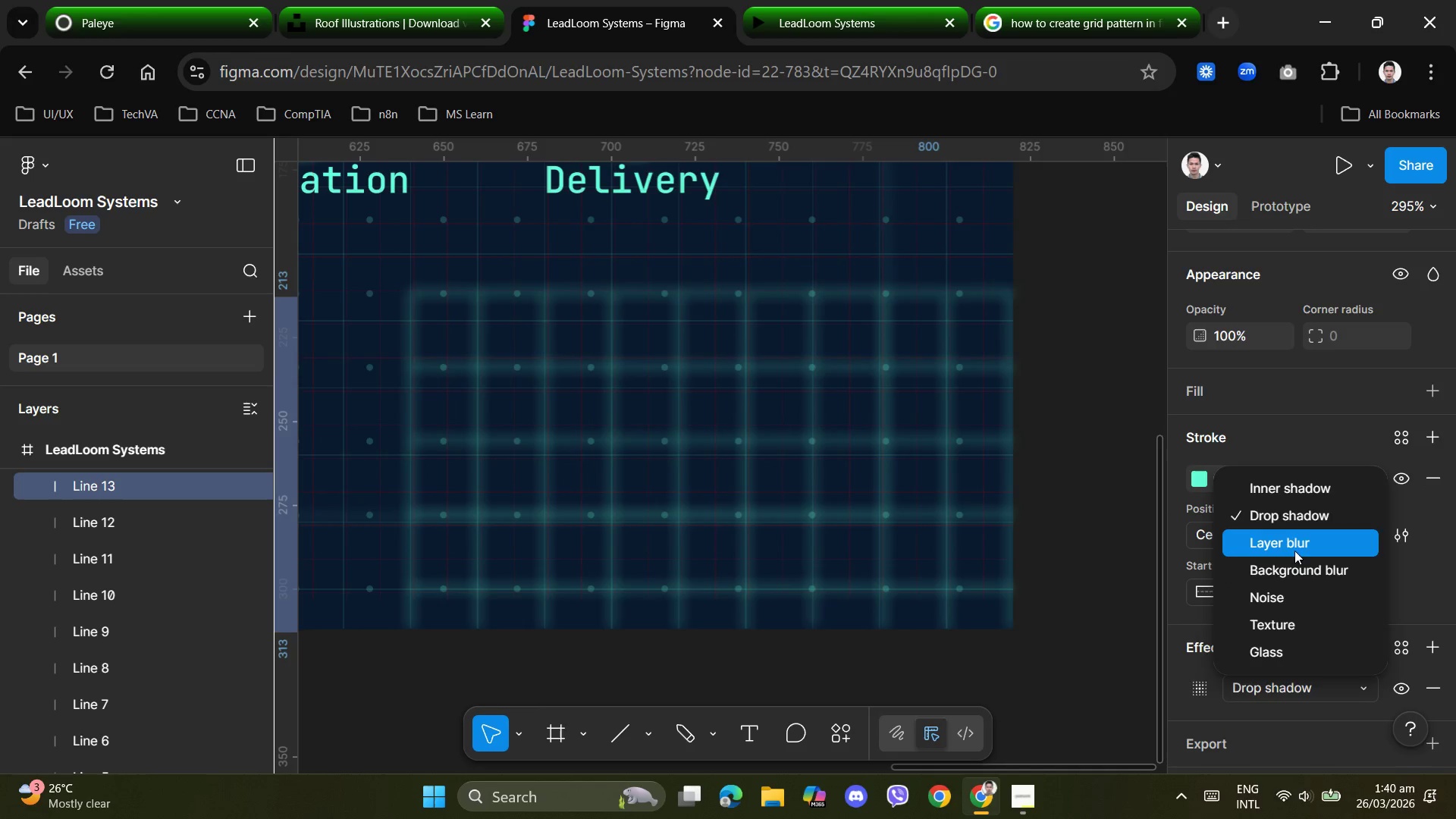 
double_click([1062, 672])
 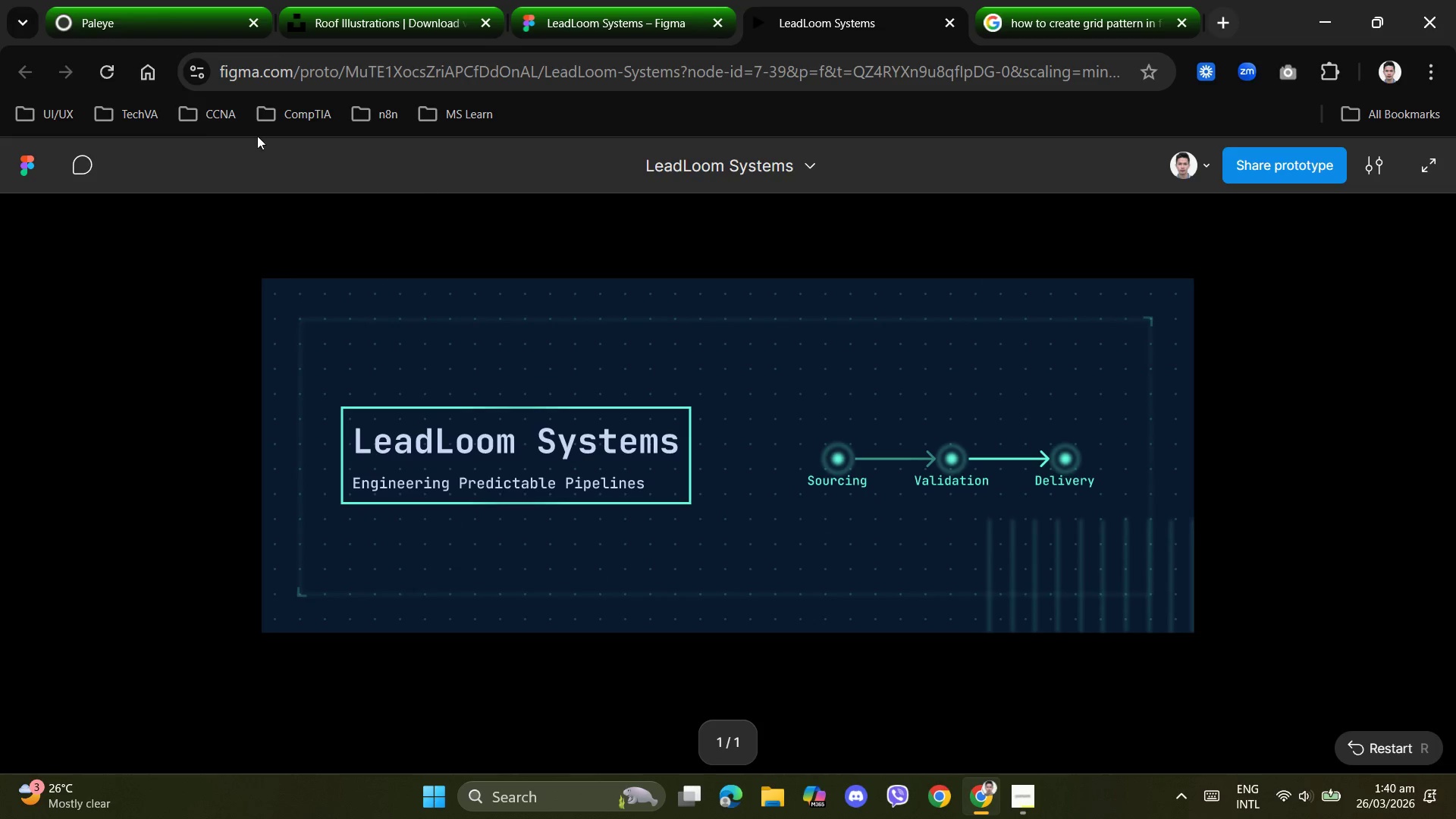 
left_click([116, 74])
 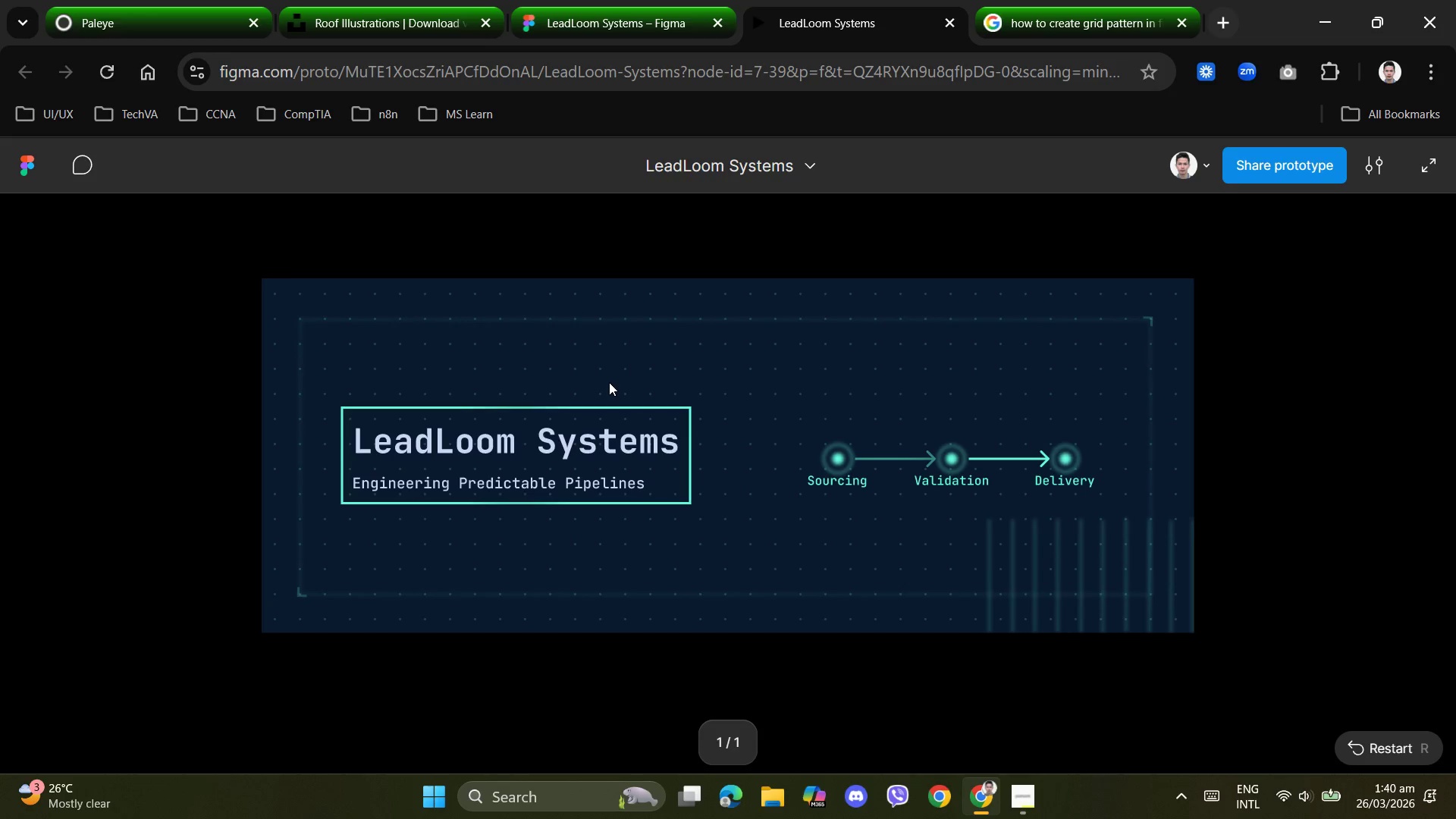 
wait(12.7)
 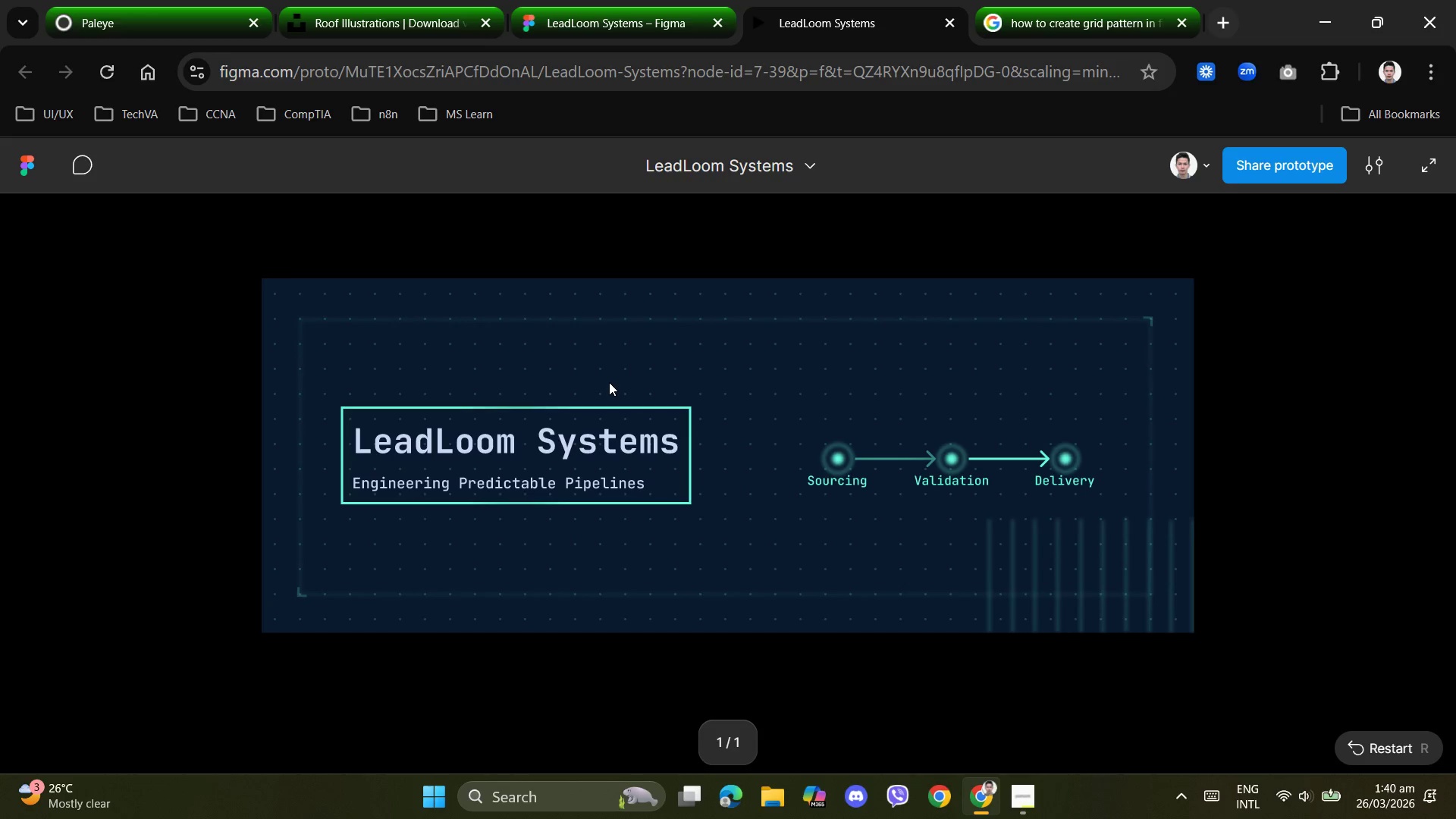 
left_click([601, 13])
 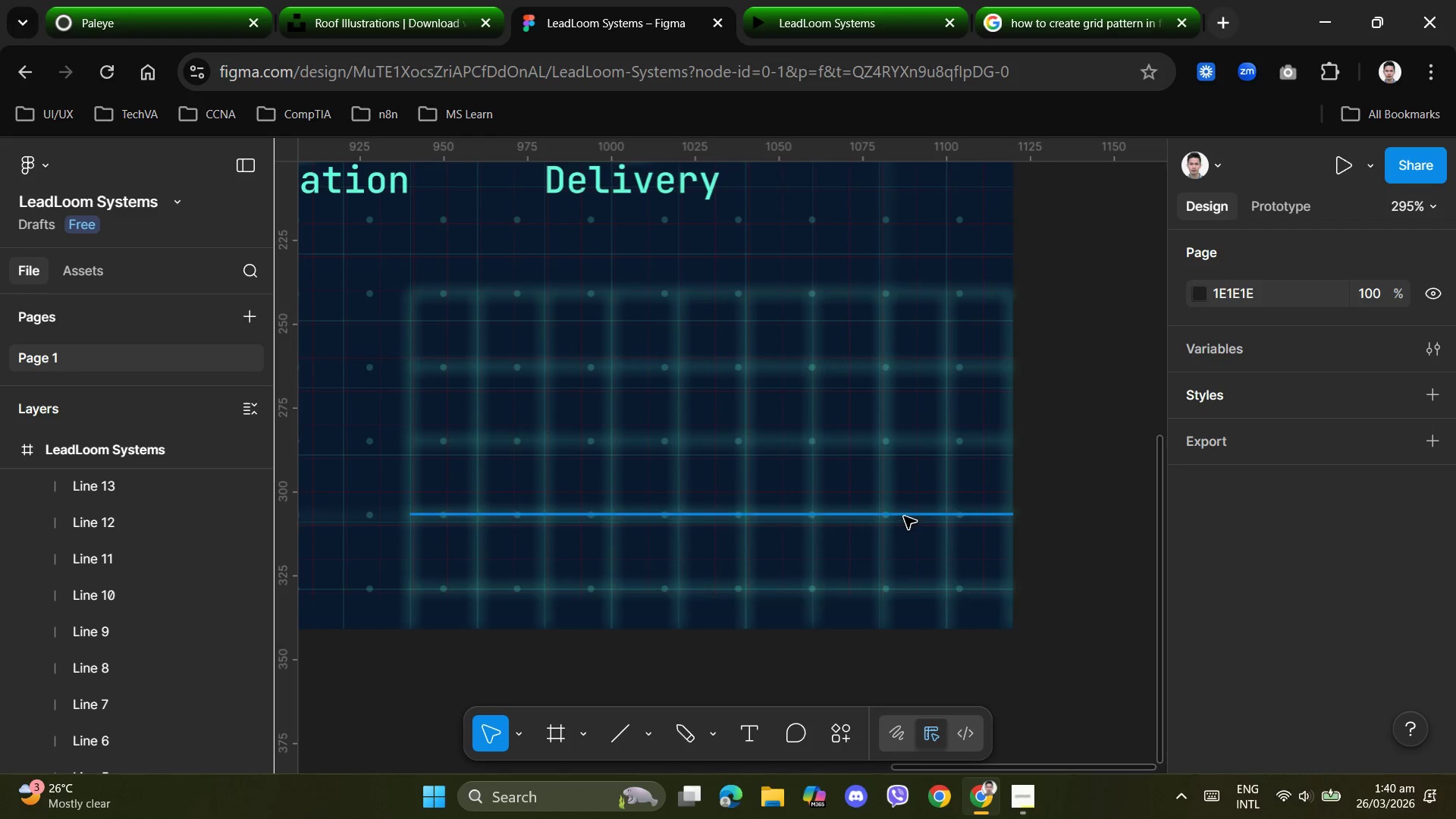 
left_click([904, 516])
 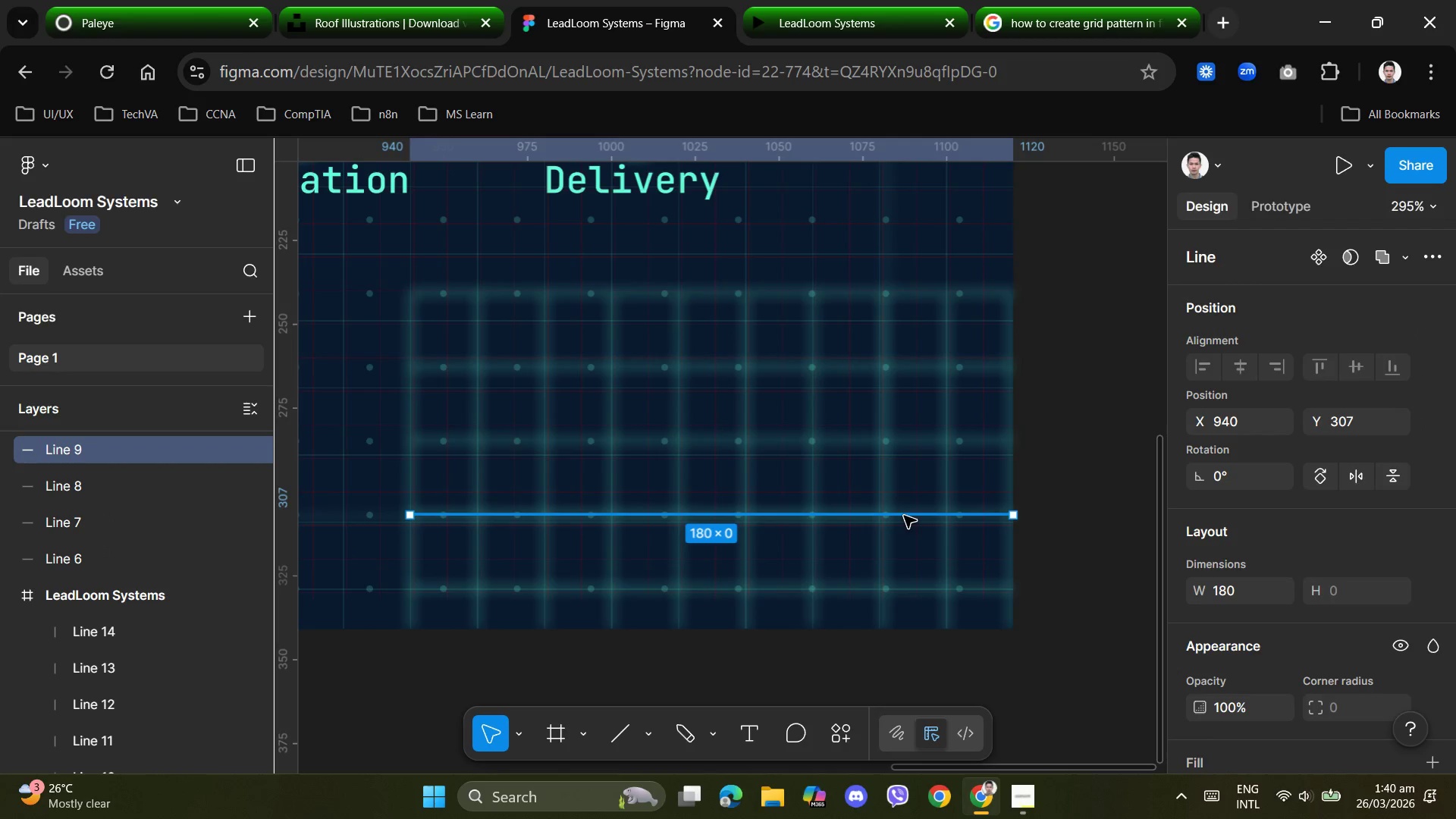 
key(ArrowUp)
 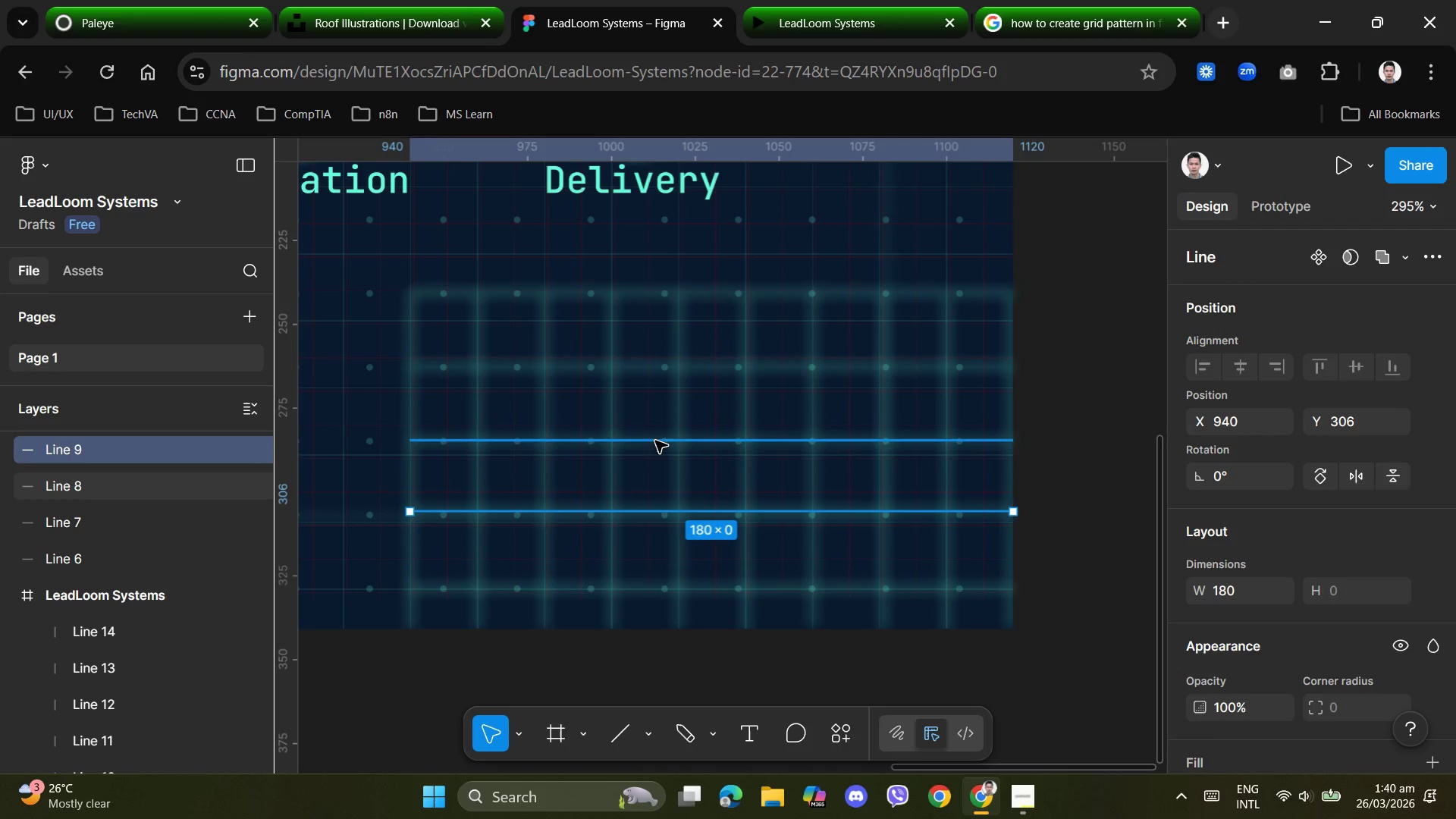 
left_click([654, 442])
 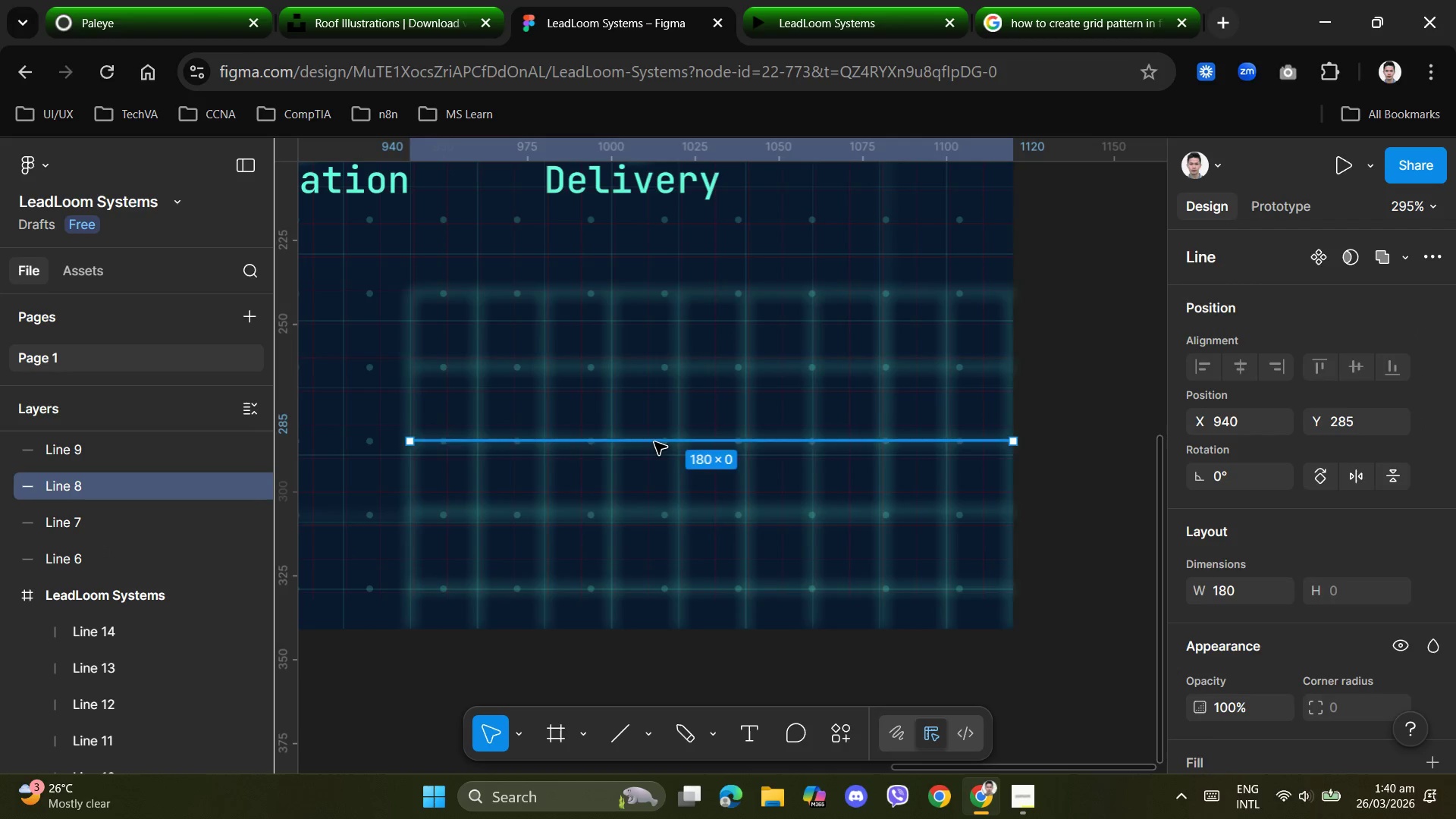 
key(ArrowUp)
 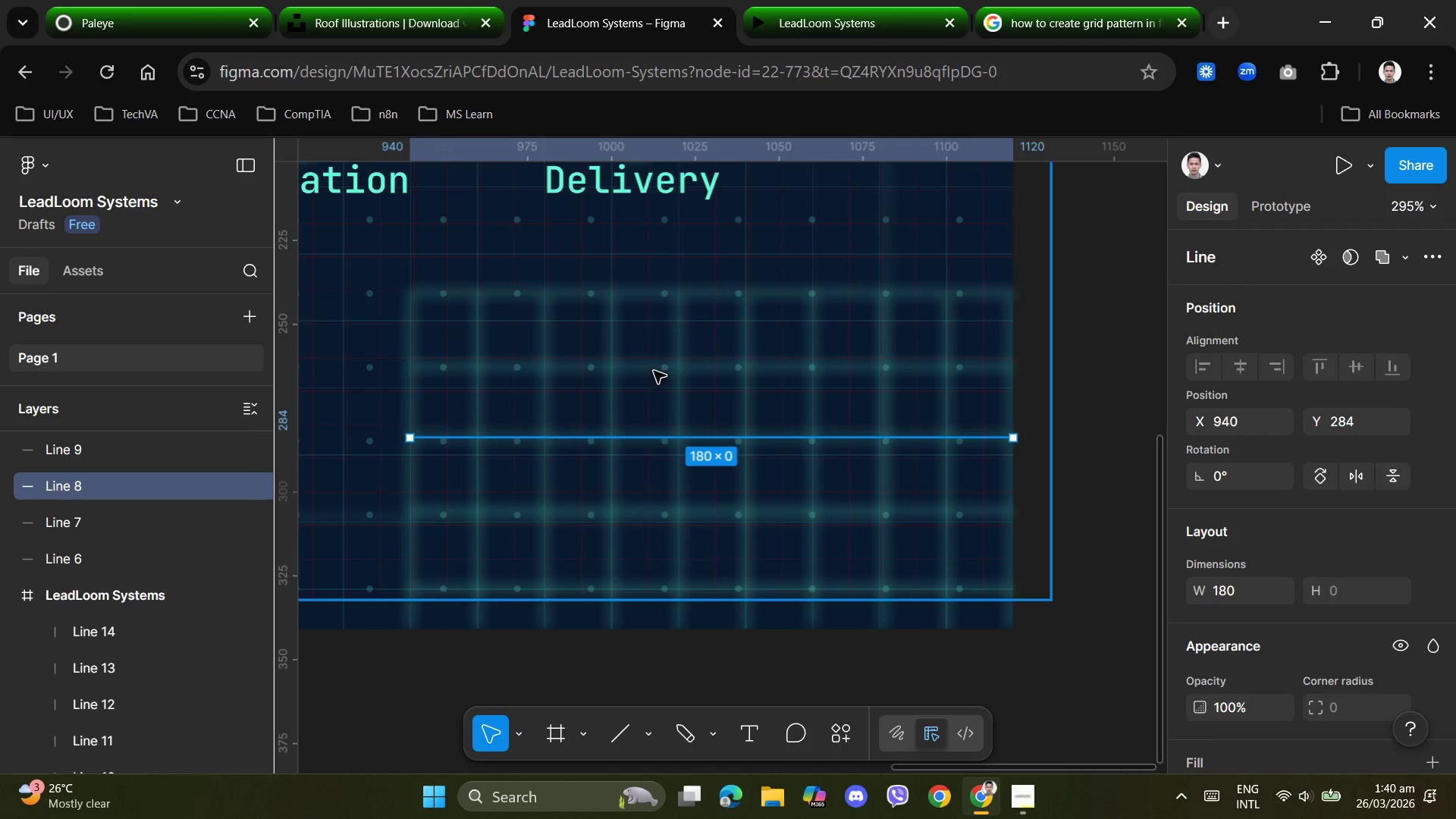 
left_click([654, 369])
 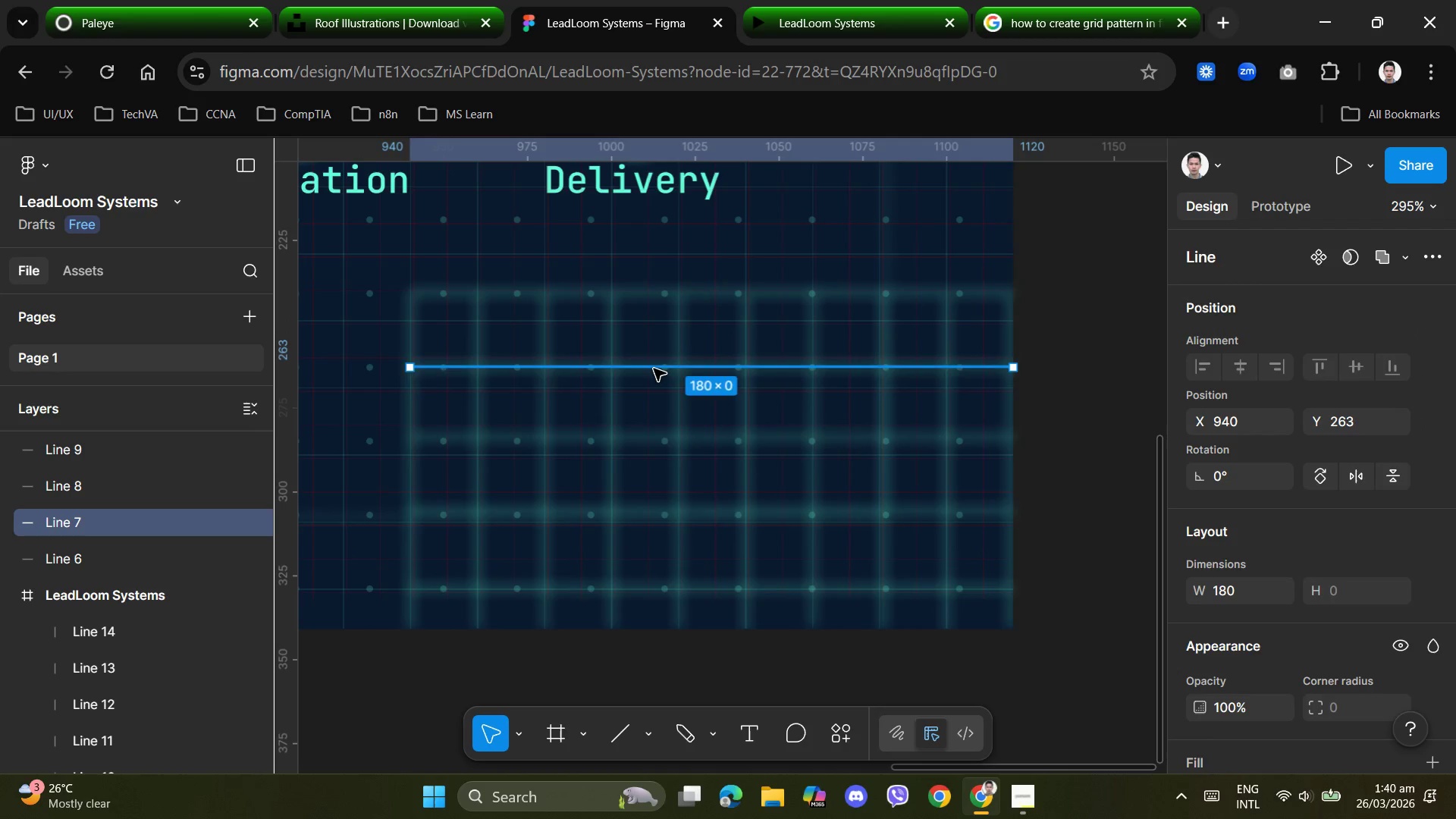 
key(ArrowUp)
 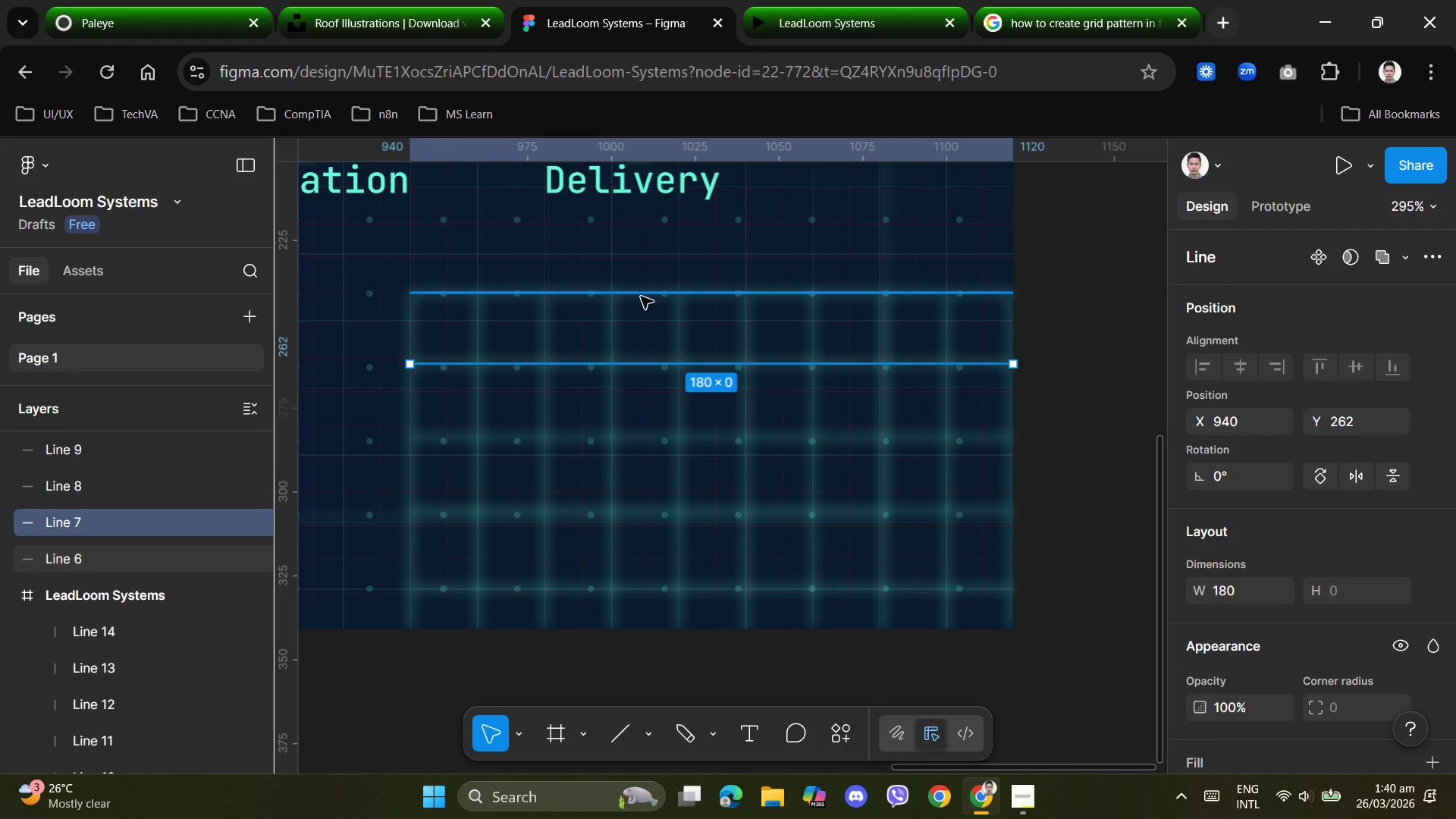 
left_click([642, 294])
 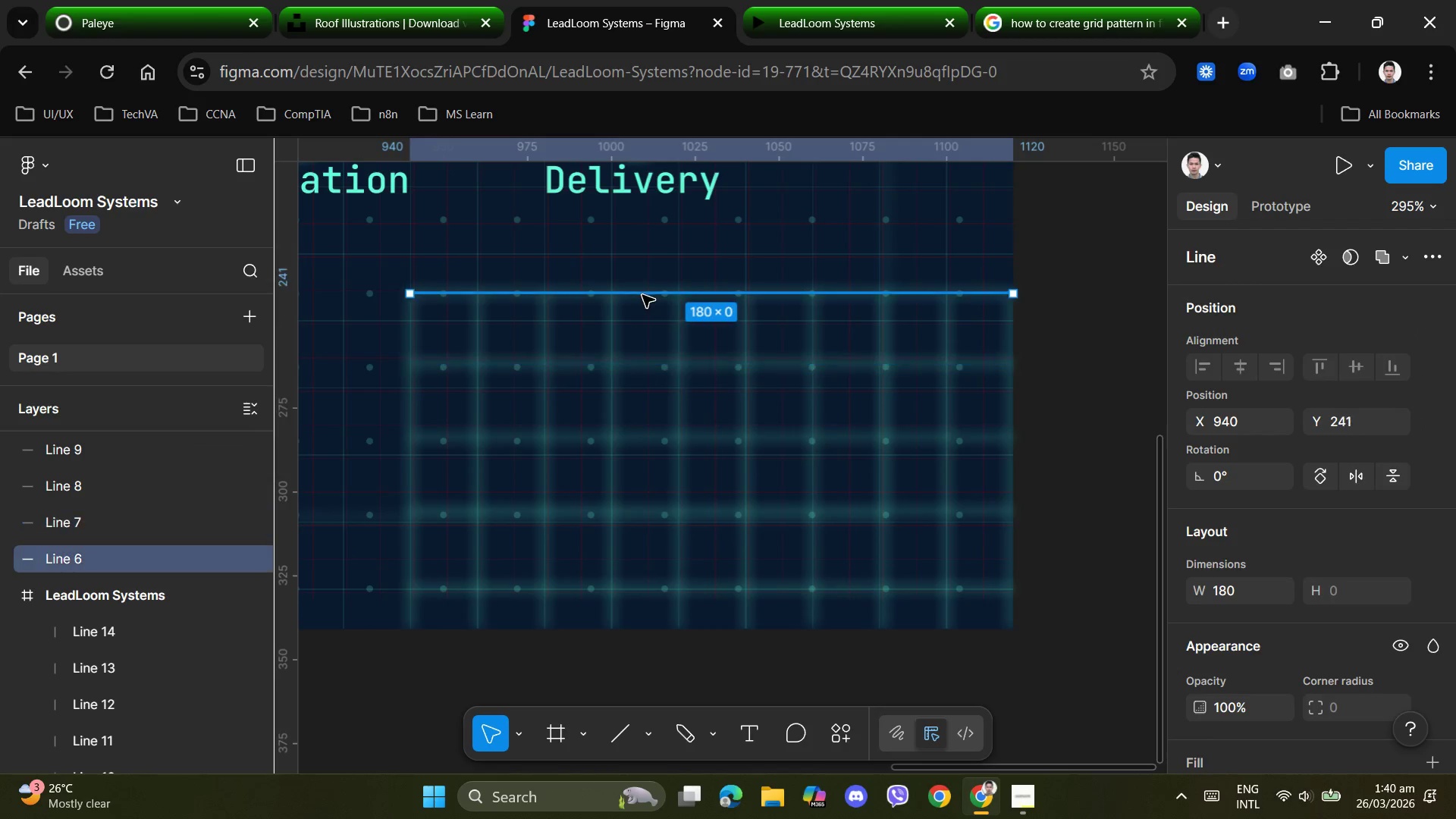 
key(ArrowUp)
 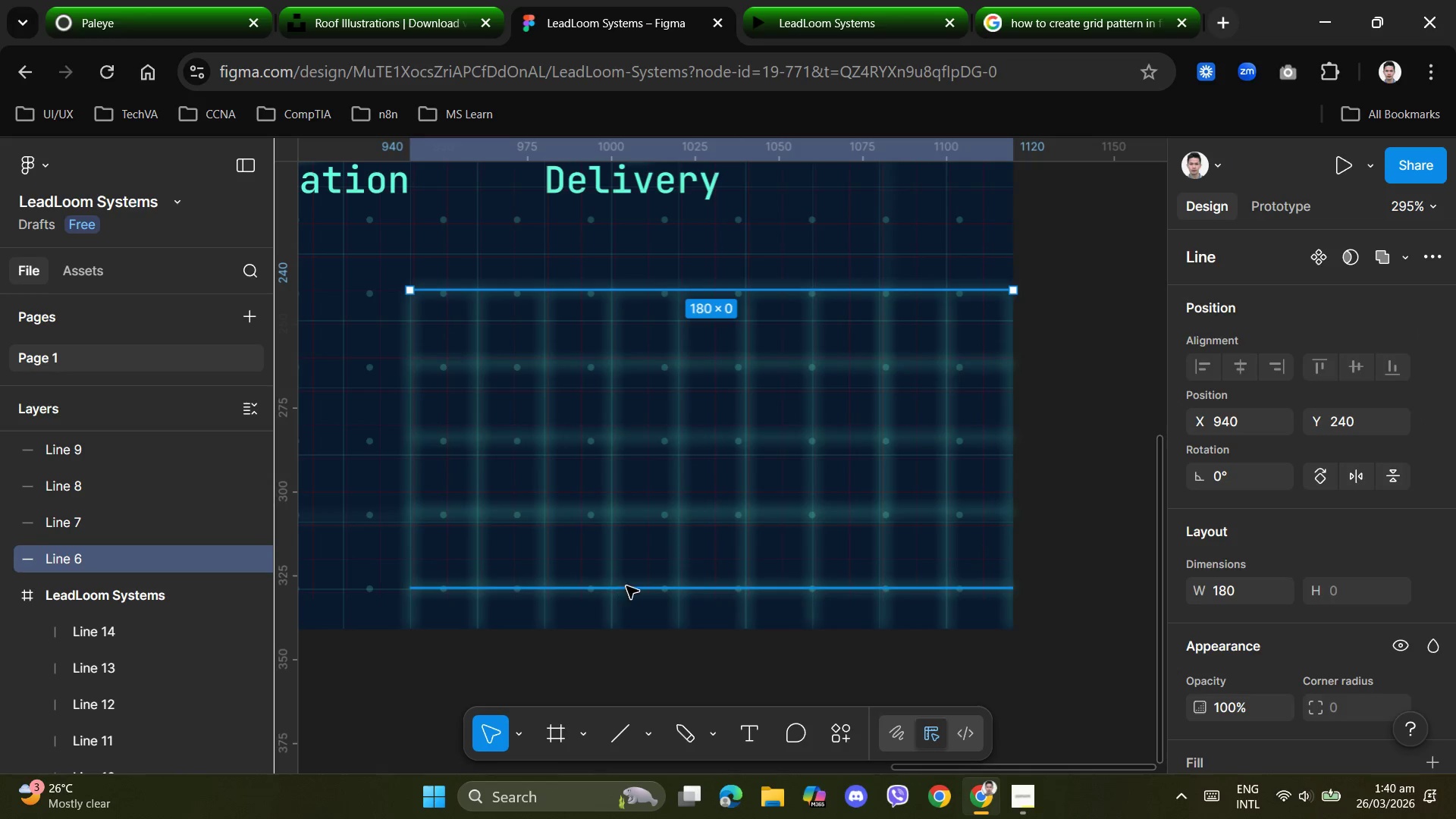 
left_click([635, 590])
 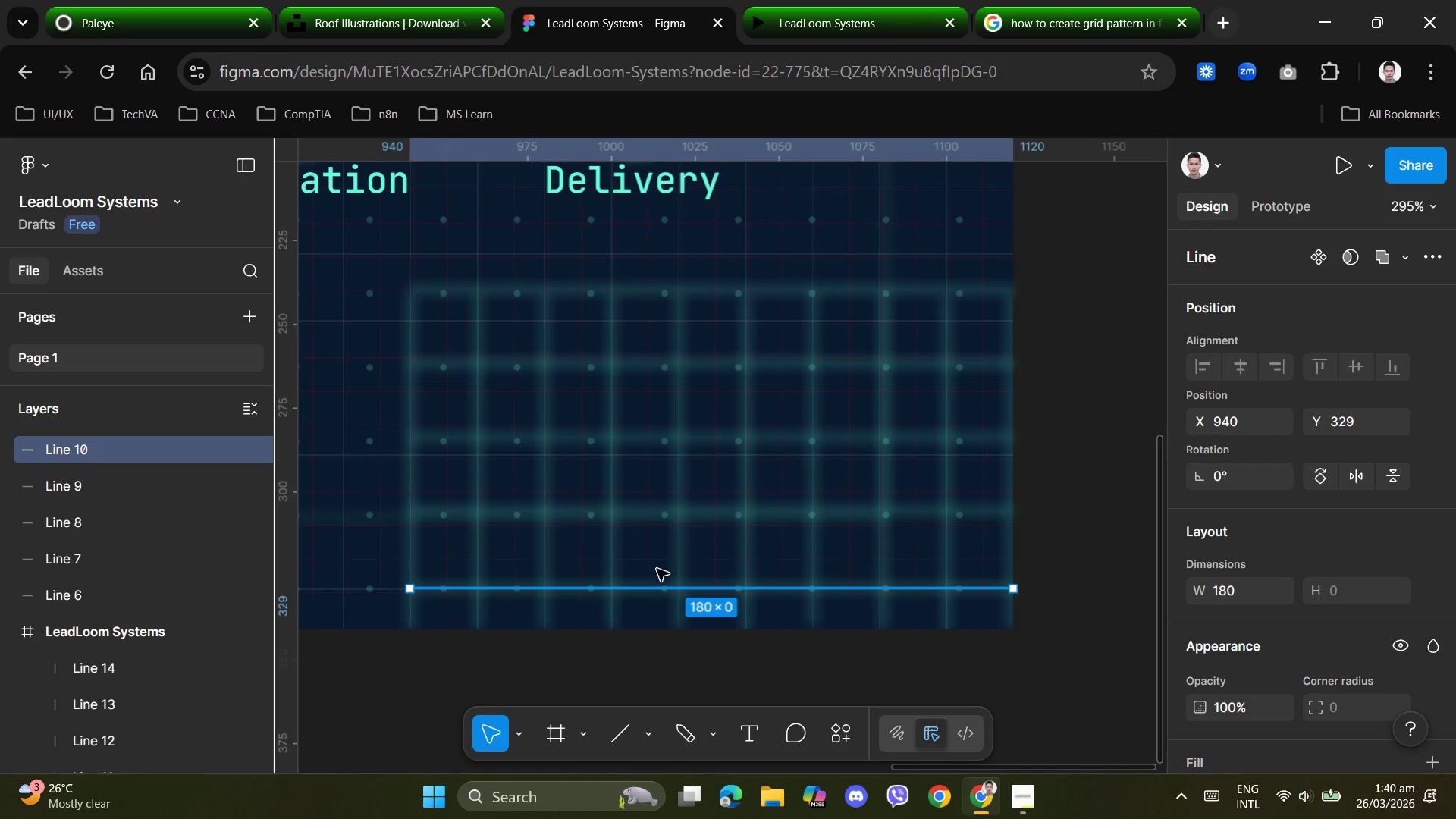 
key(ArrowUp)
 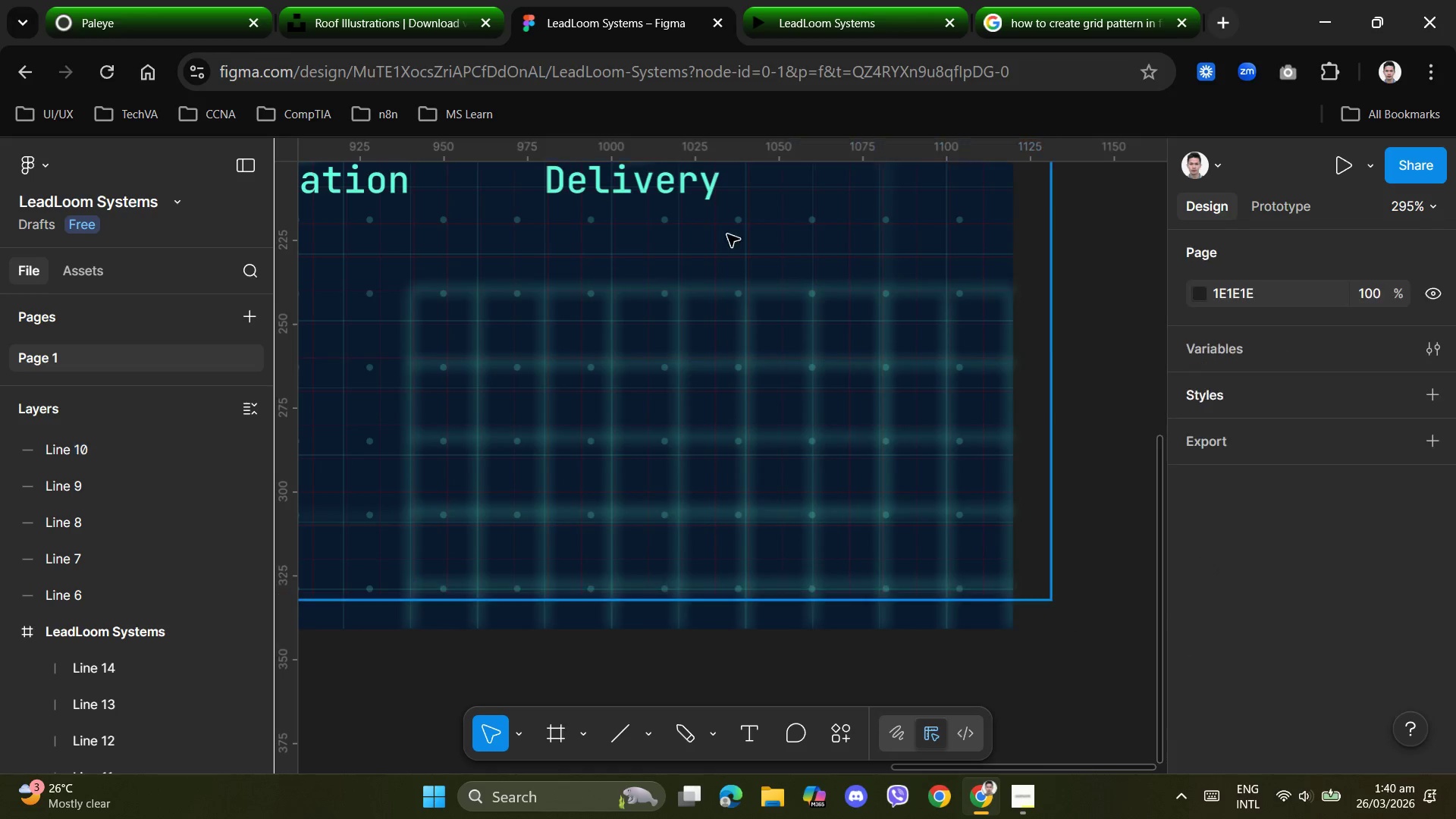 
left_click([837, 15])
 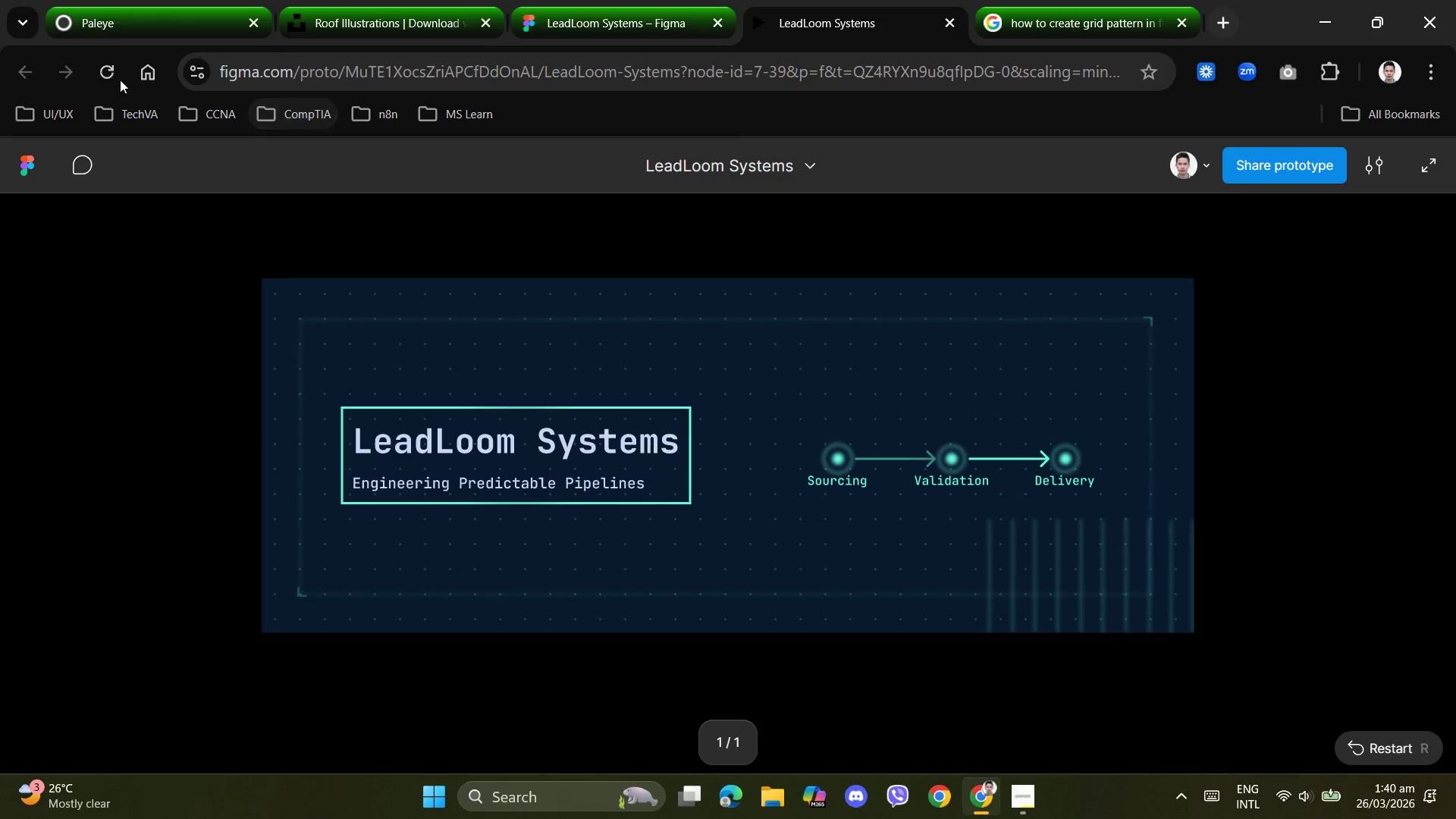 
left_click([108, 72])
 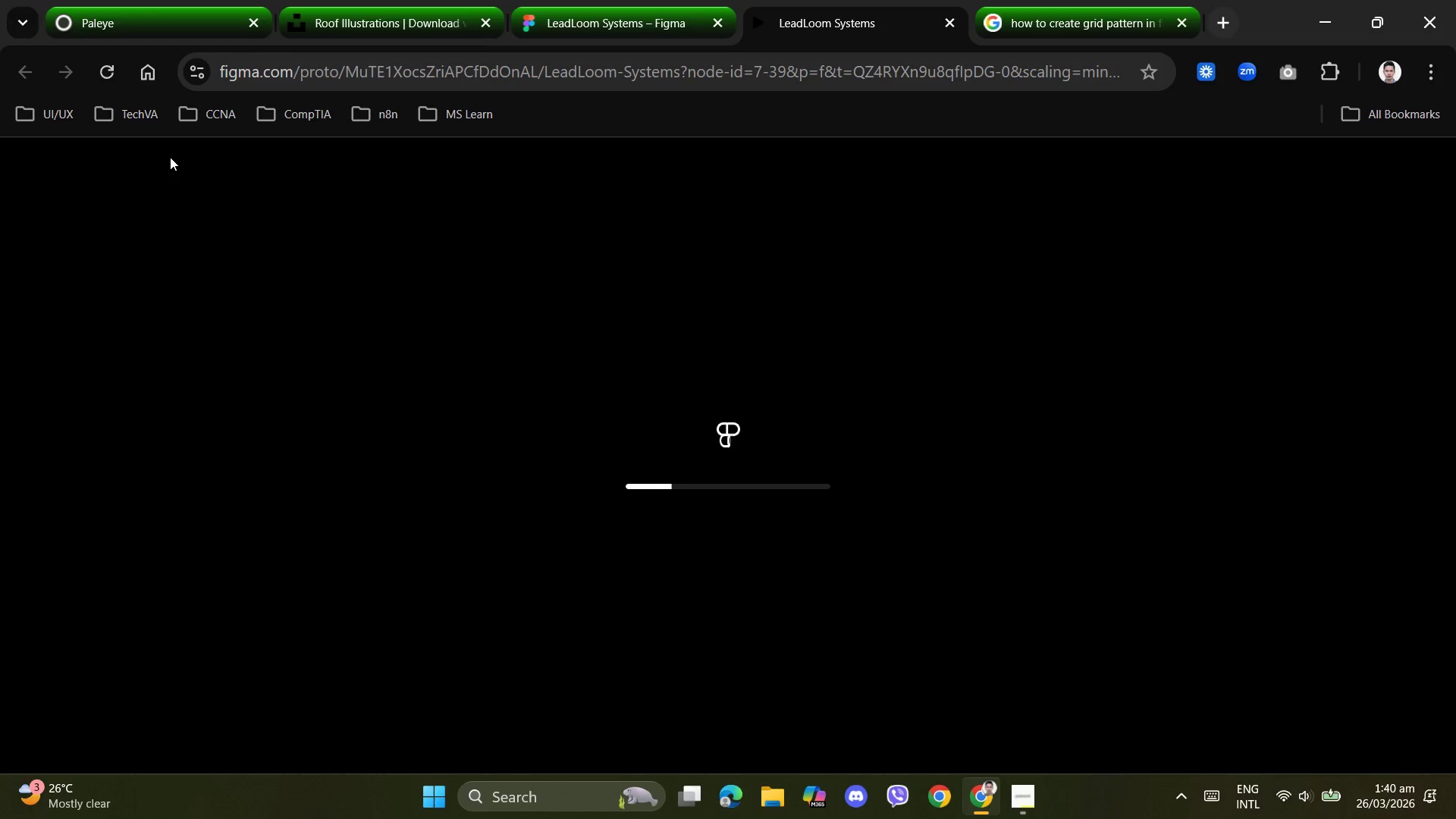 
mouse_move([202, 175])
 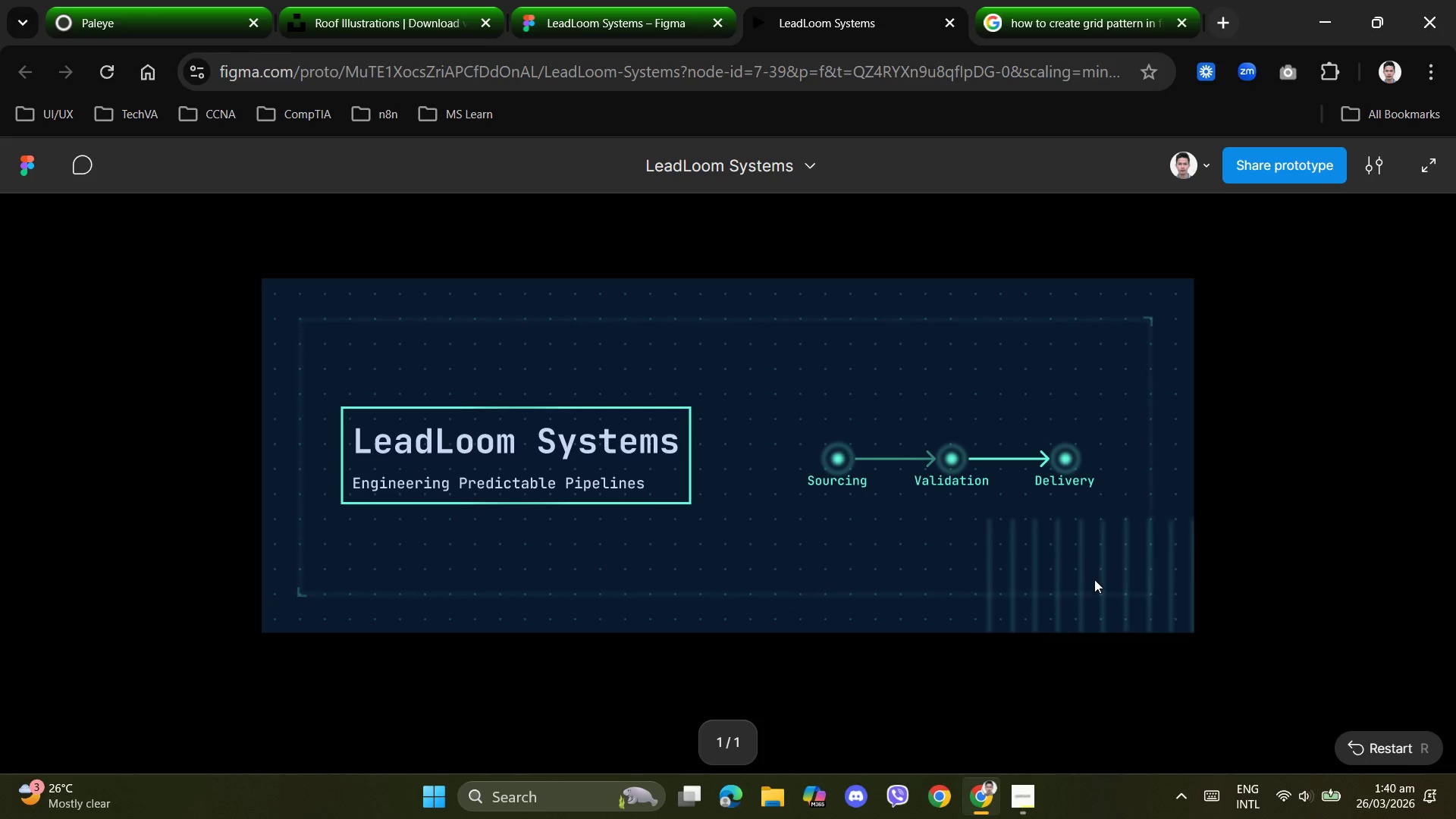 
scroll: coordinate [1095, 576], scroll_direction: down, amount: 3.0
 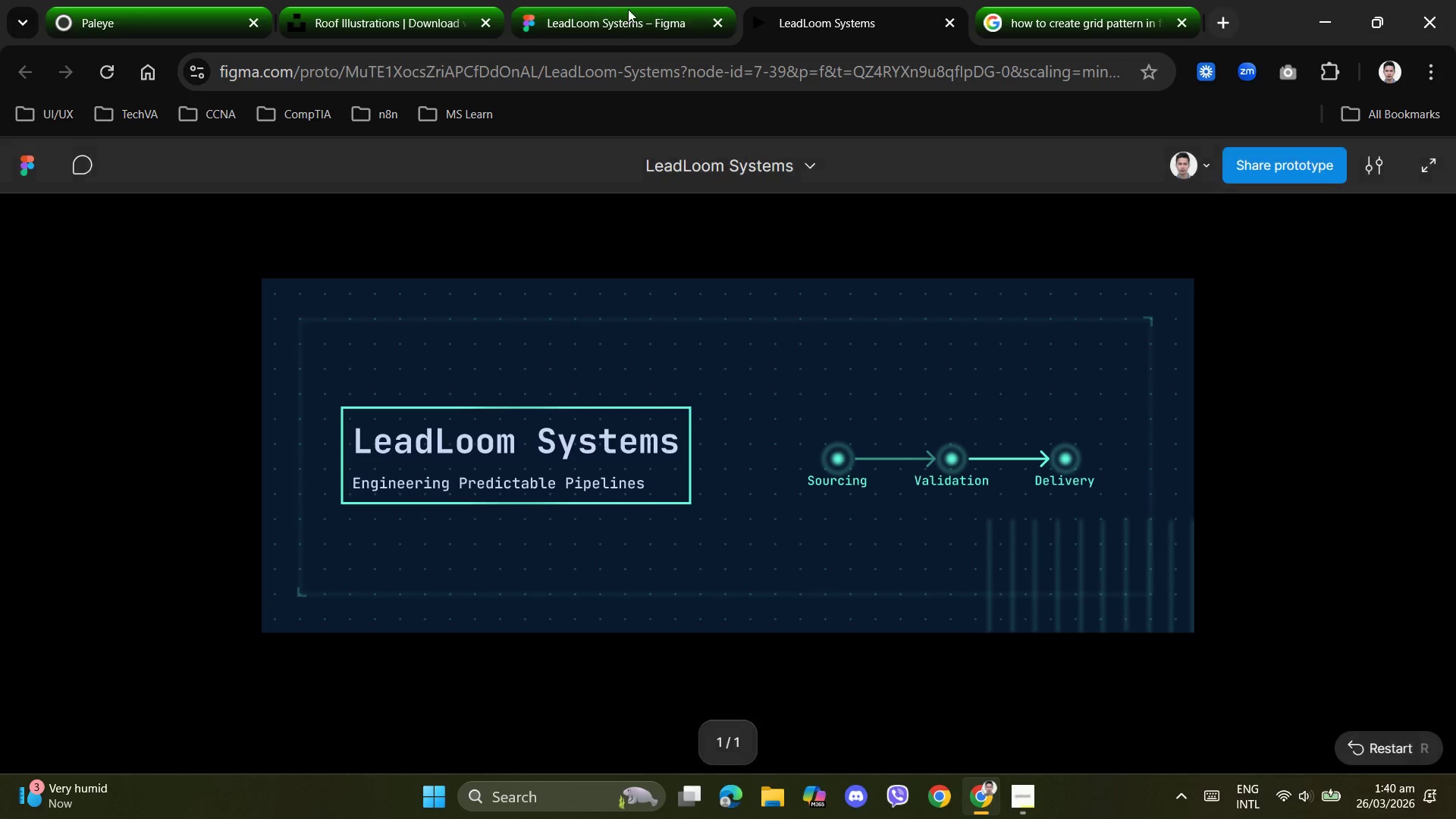 
left_click([632, 17])
 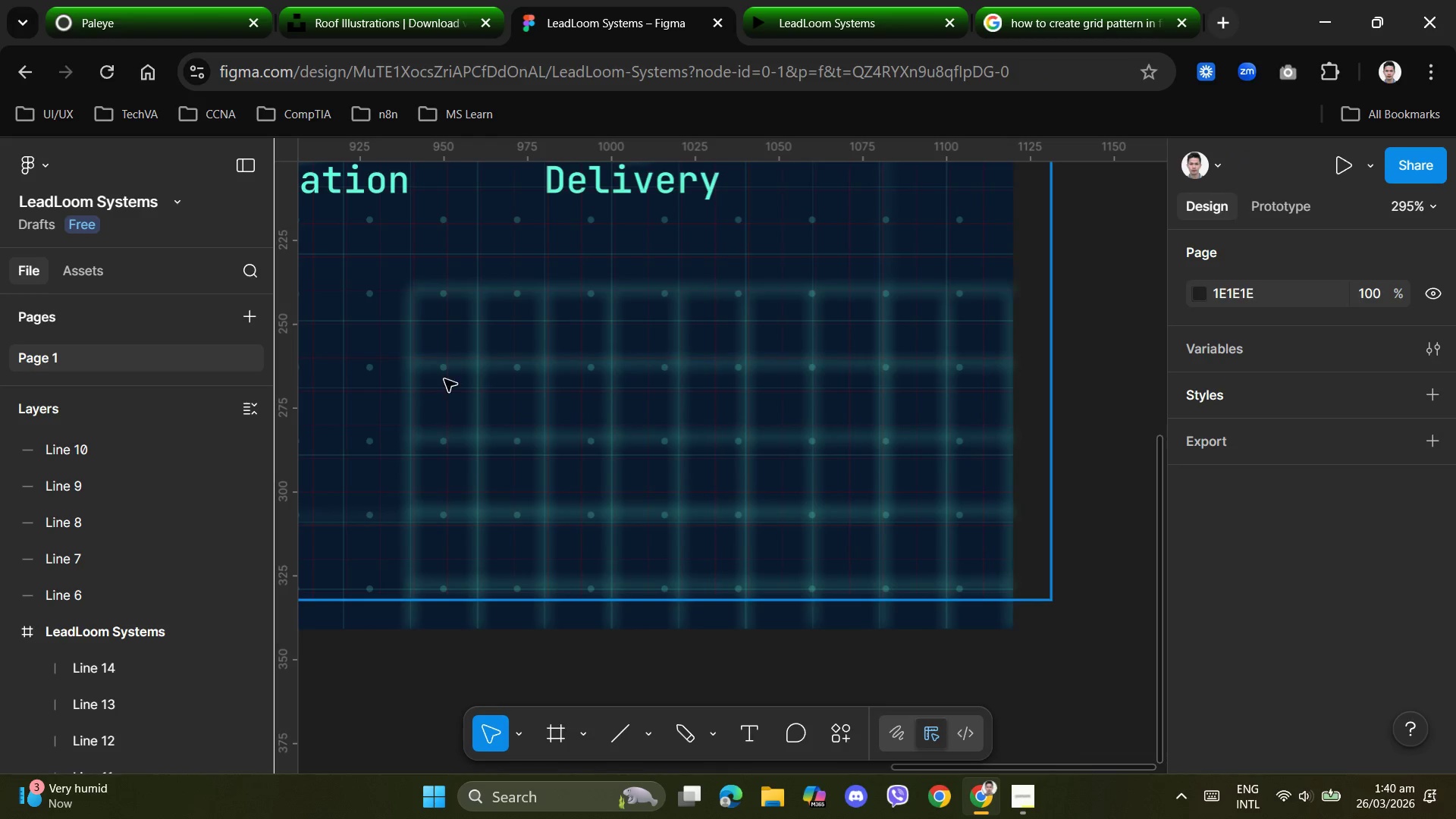 
left_click([463, 290])
 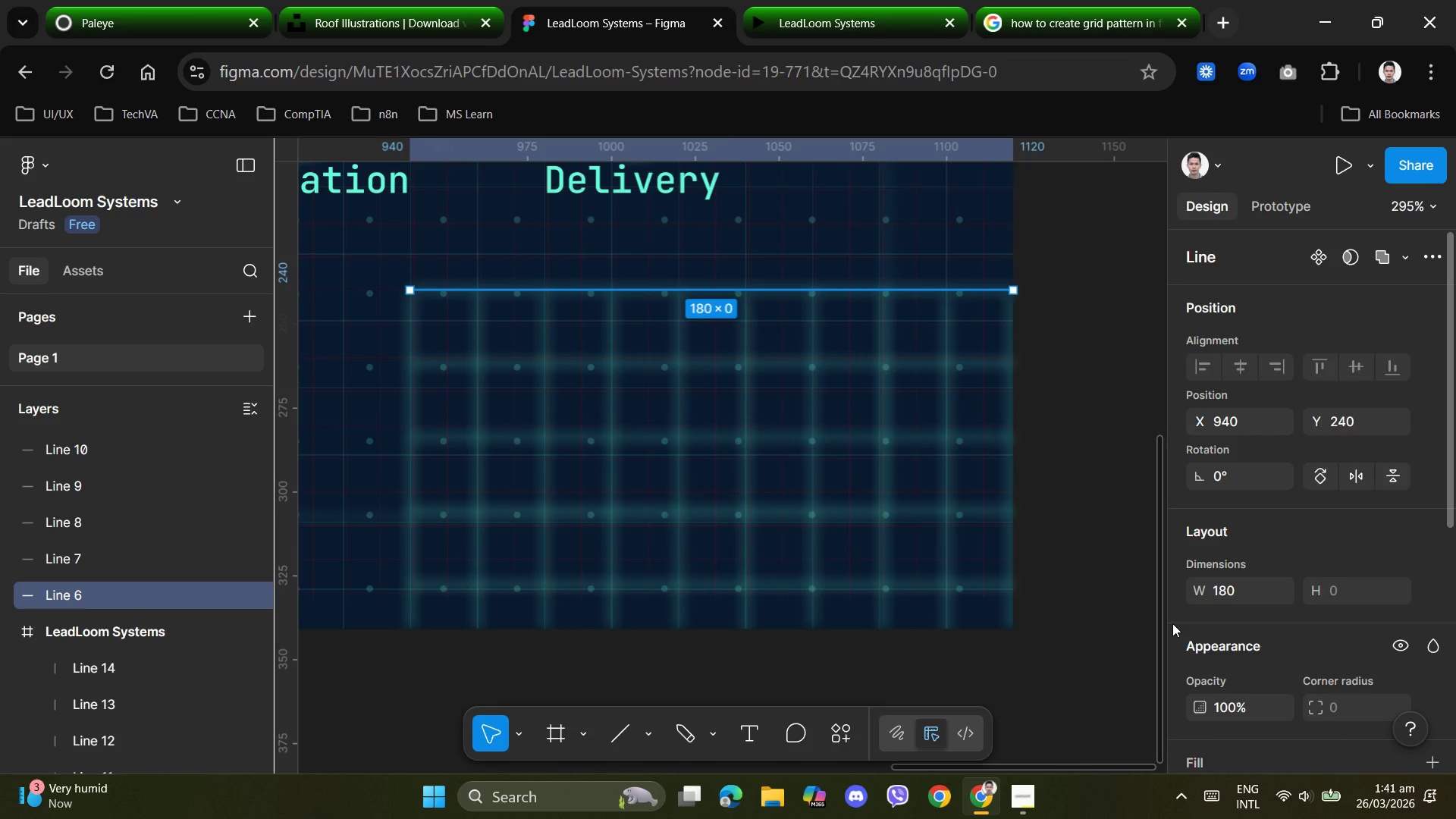 
scroll: coordinate [1172, 623], scroll_direction: down, amount: 2.0
 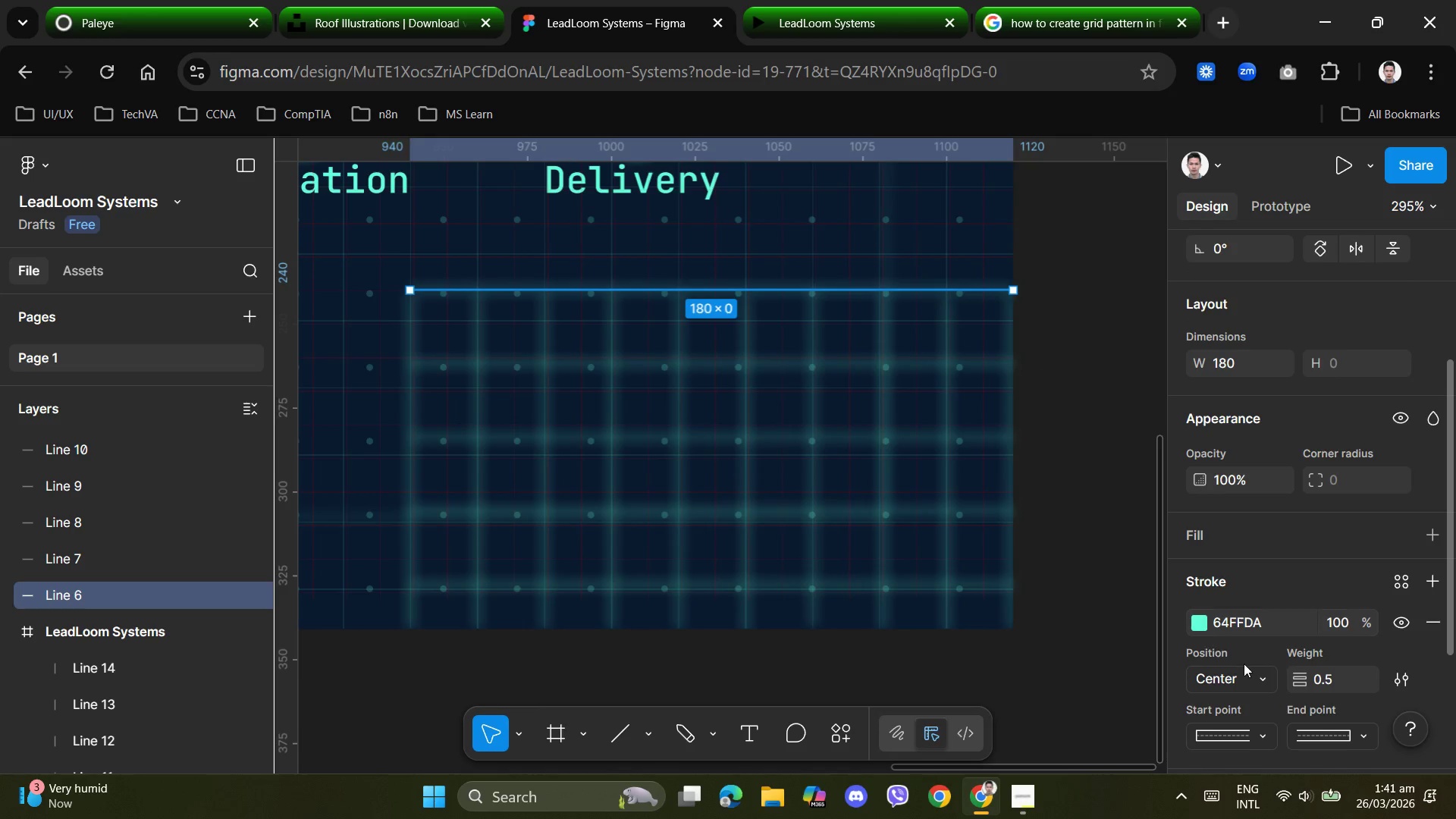 
left_click([1261, 683])
 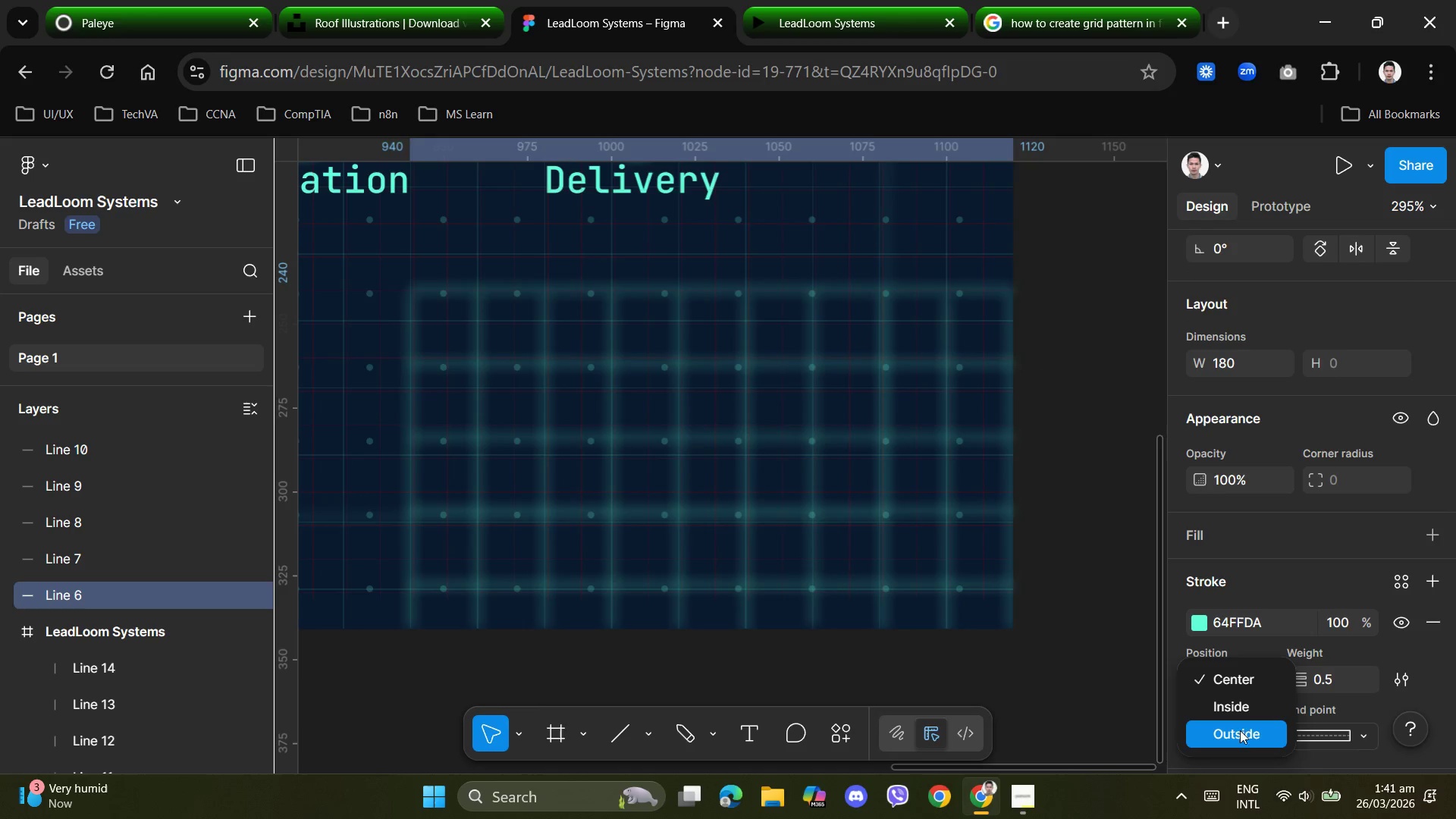 
left_click([1240, 740])
 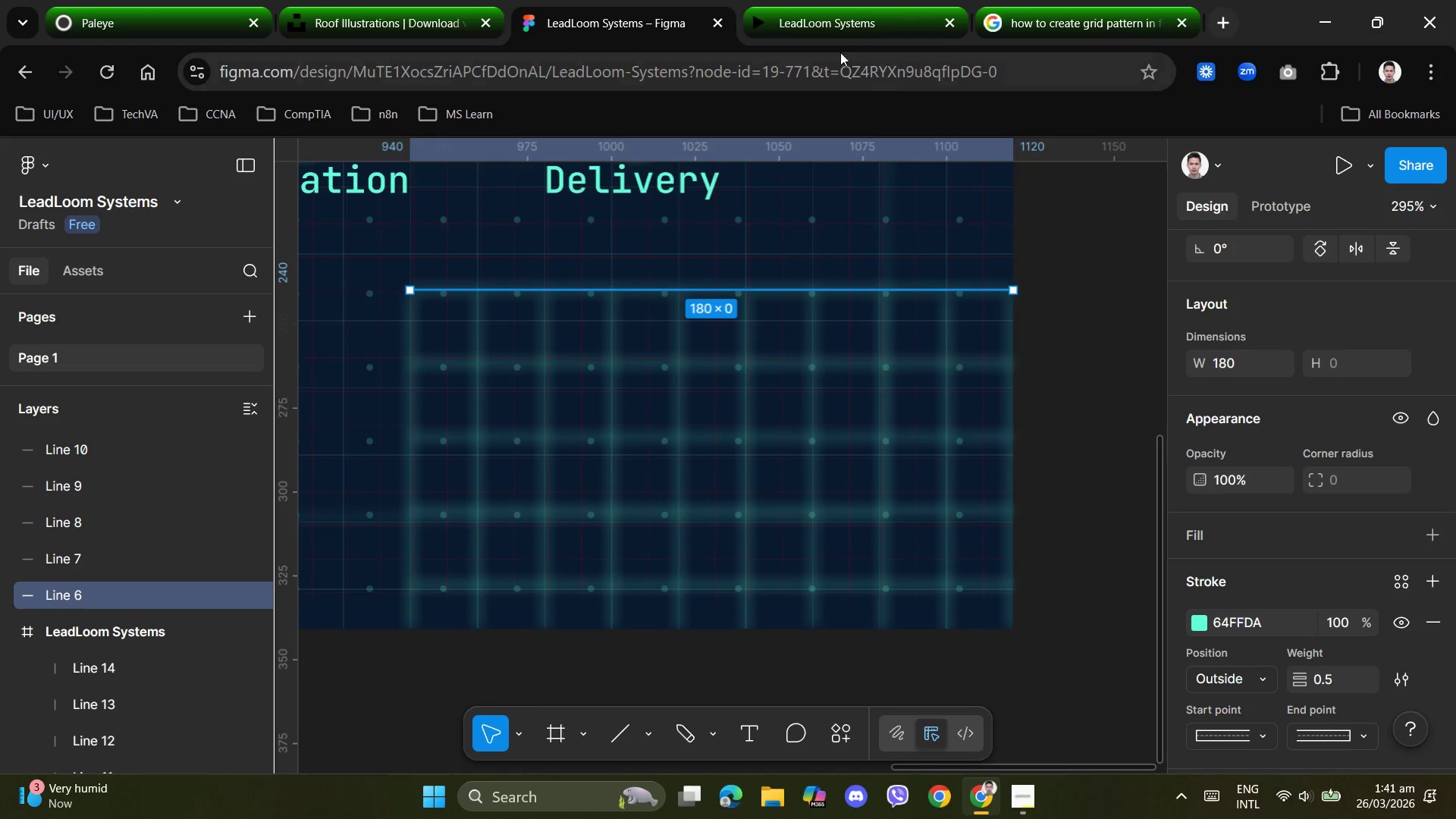 
left_click([832, 9])
 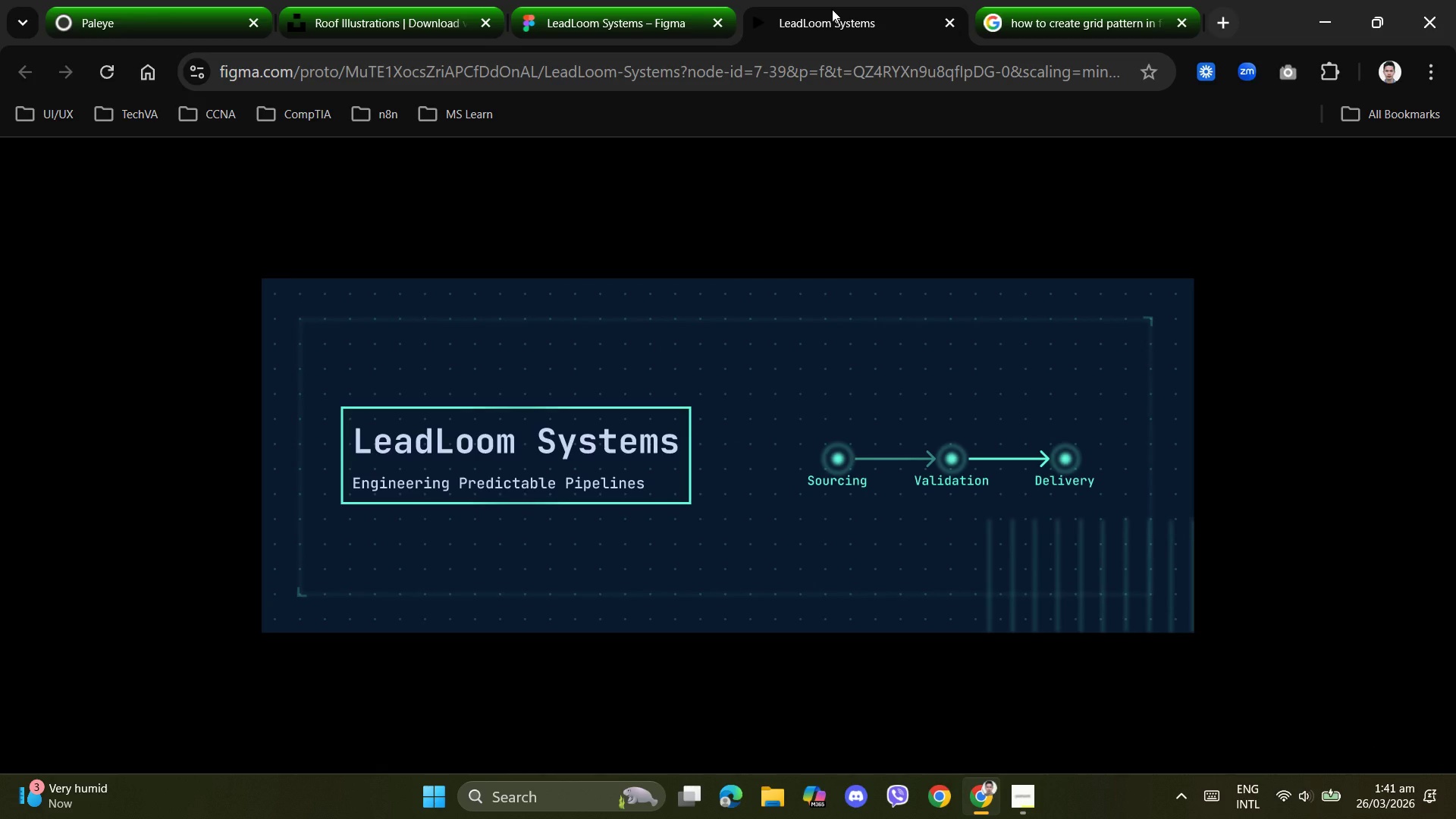 
wait(6.66)
 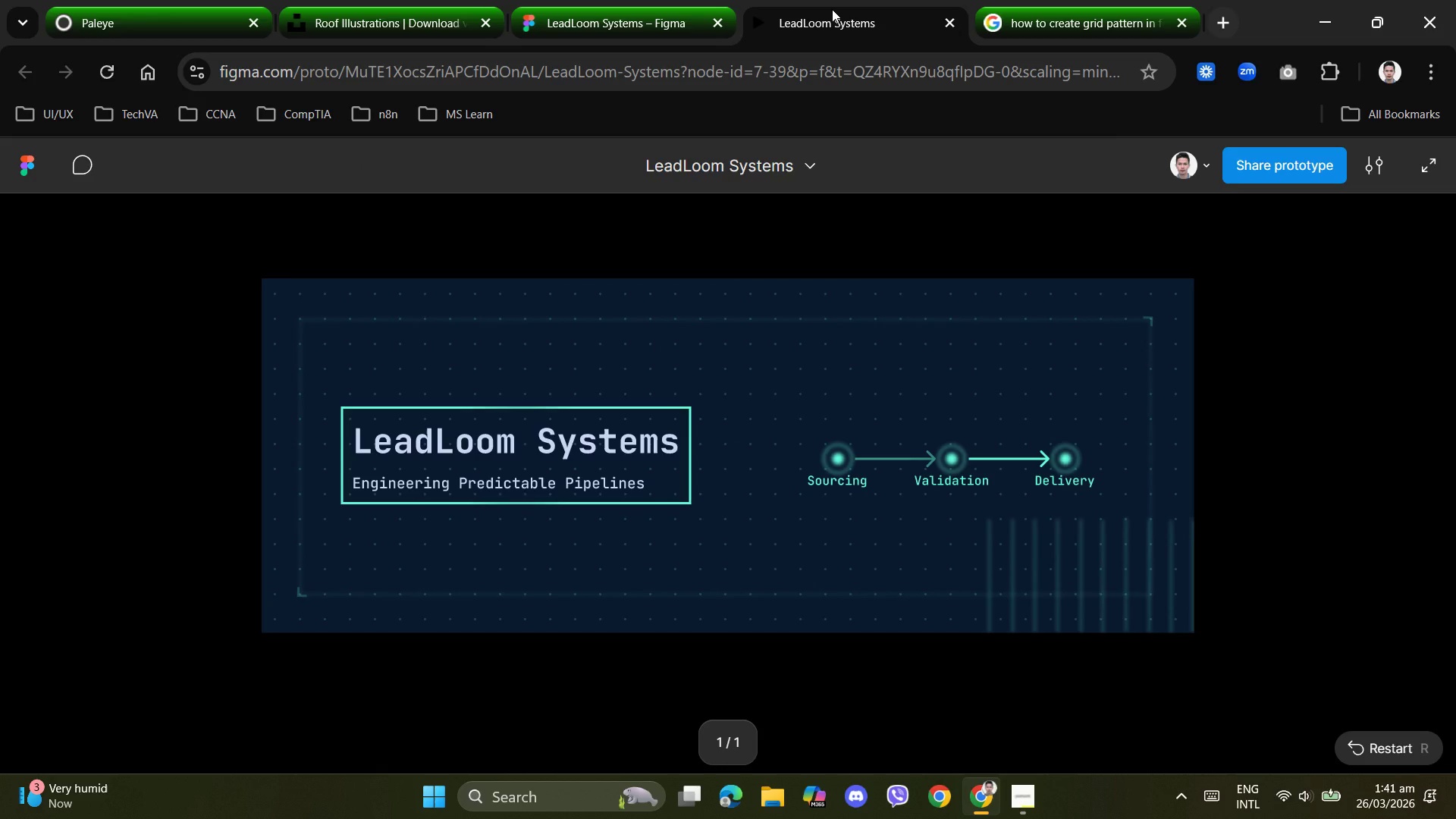 
left_click([599, 20])
 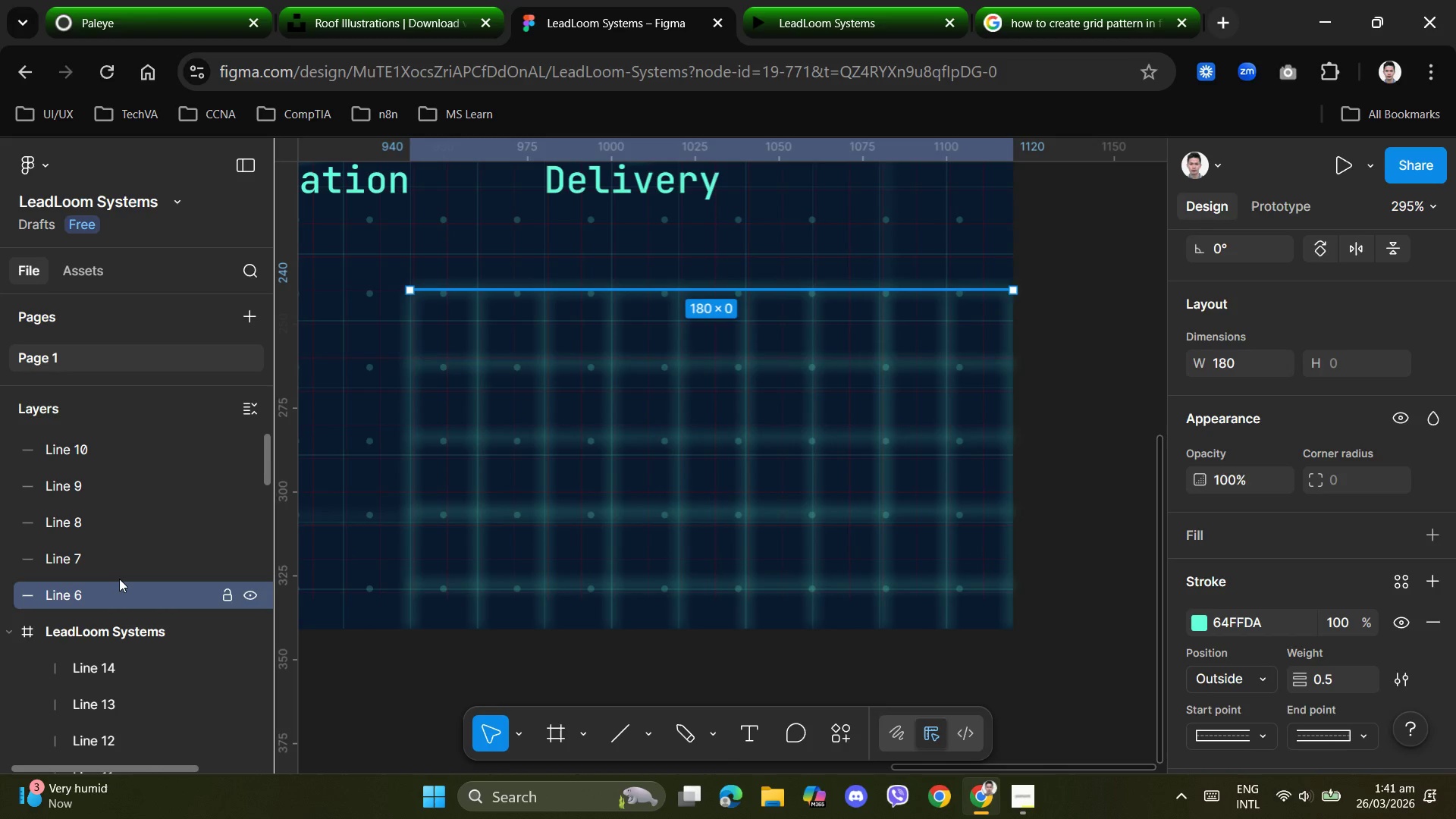 
wait(5.3)
 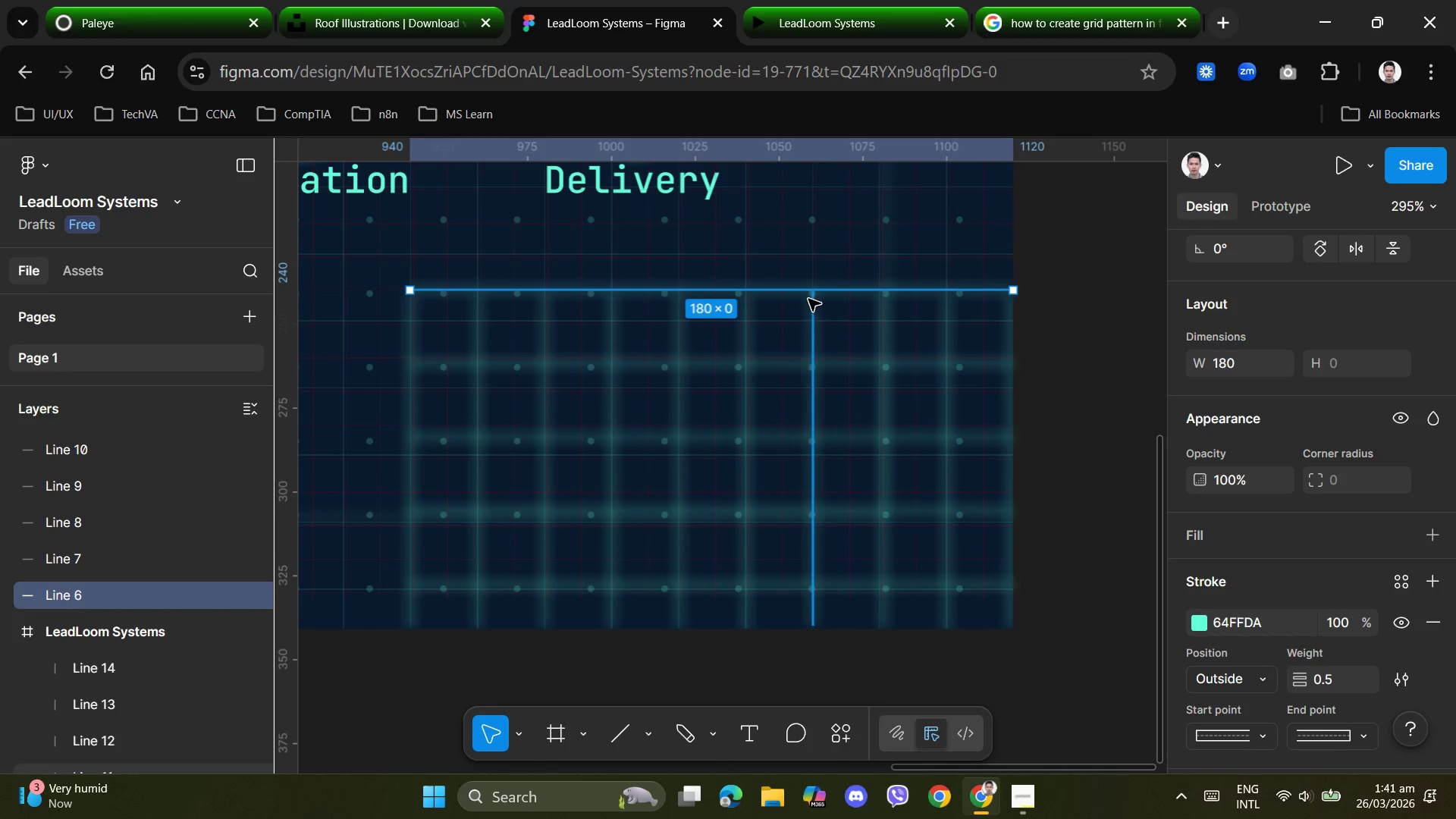 
left_click([464, 290])
 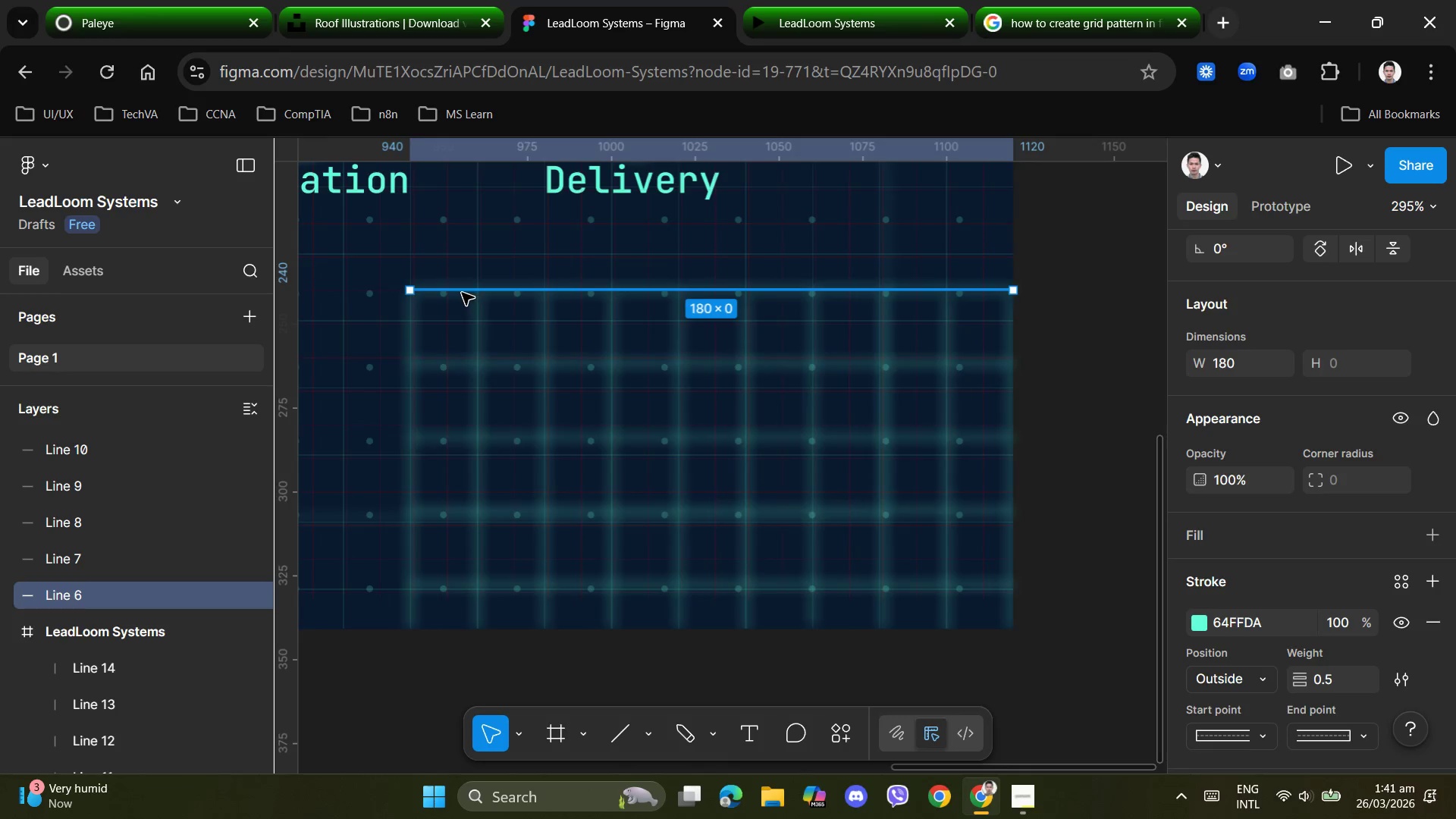 
key(Delete)
 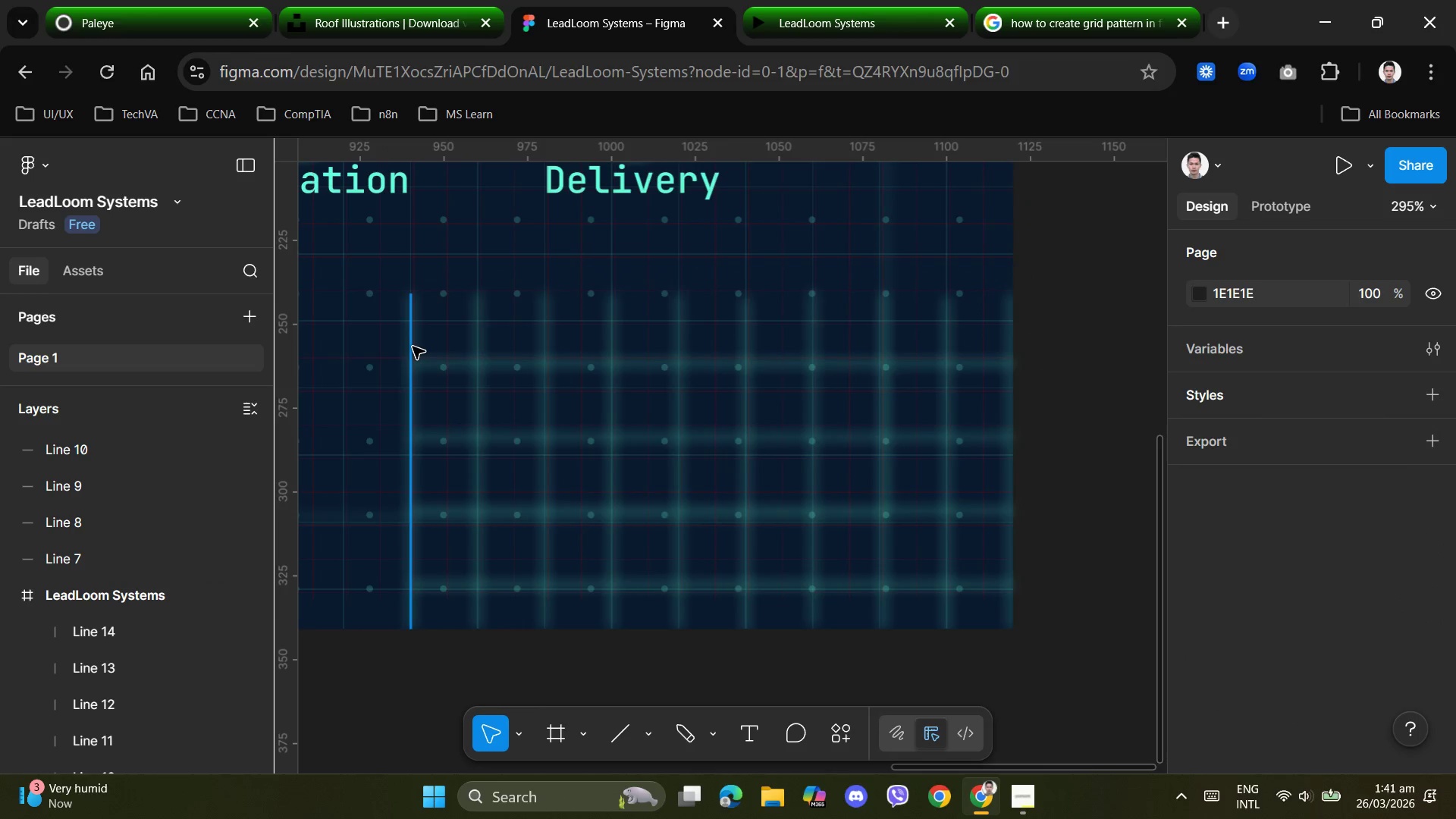 
left_click([412, 350])
 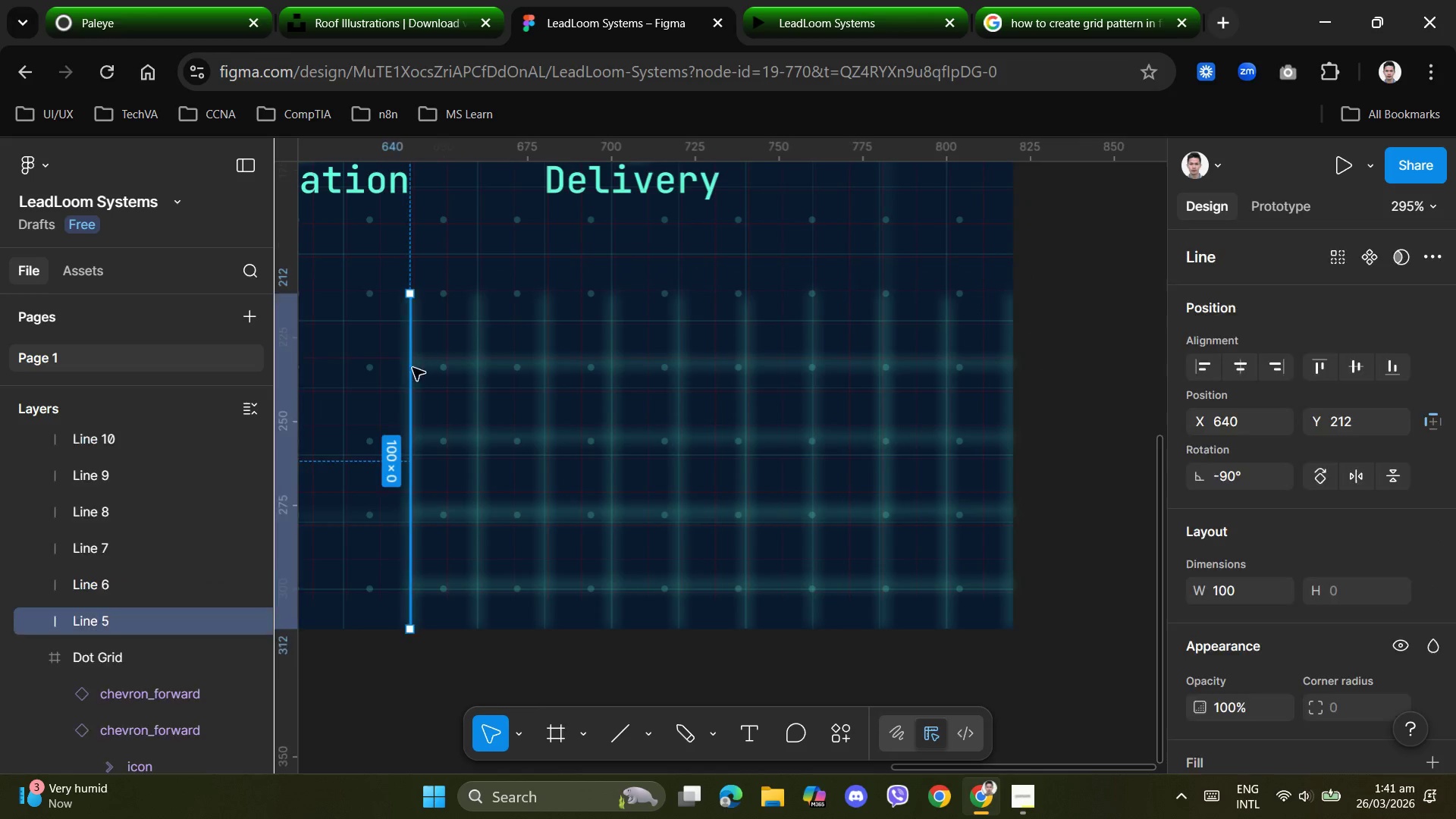 
key(Delete)
 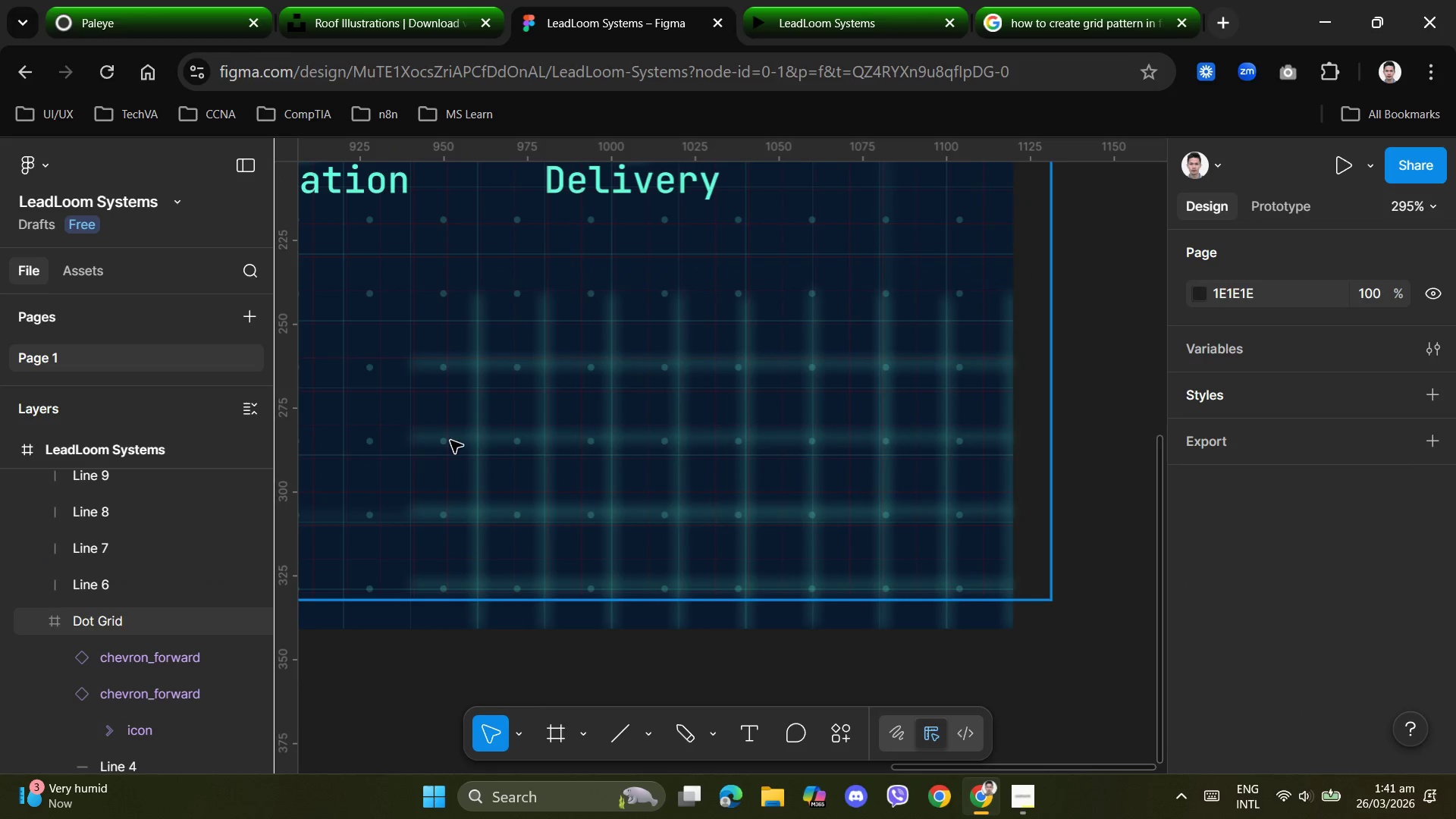 
left_click([450, 438])
 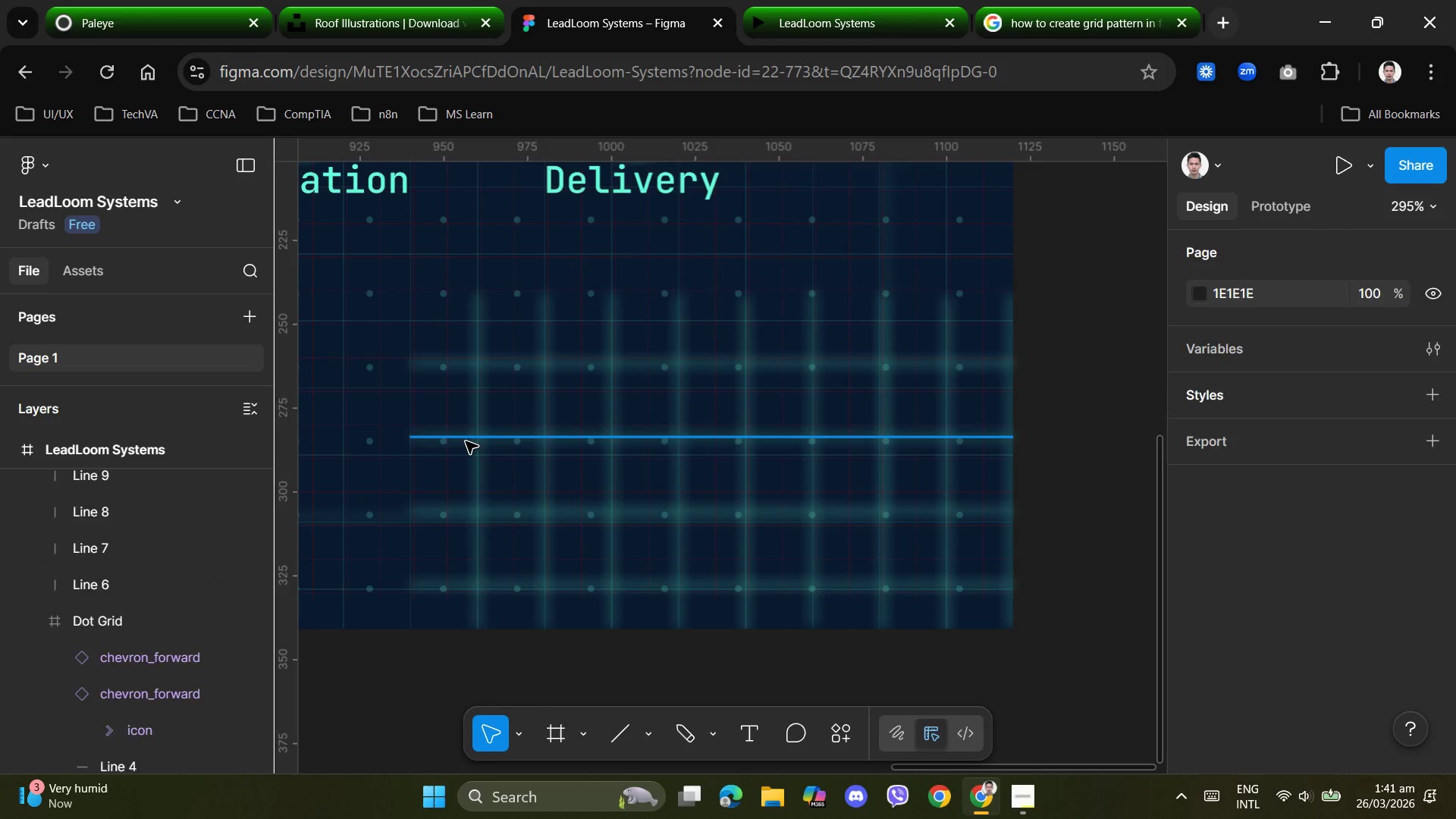 
key(Delete)
 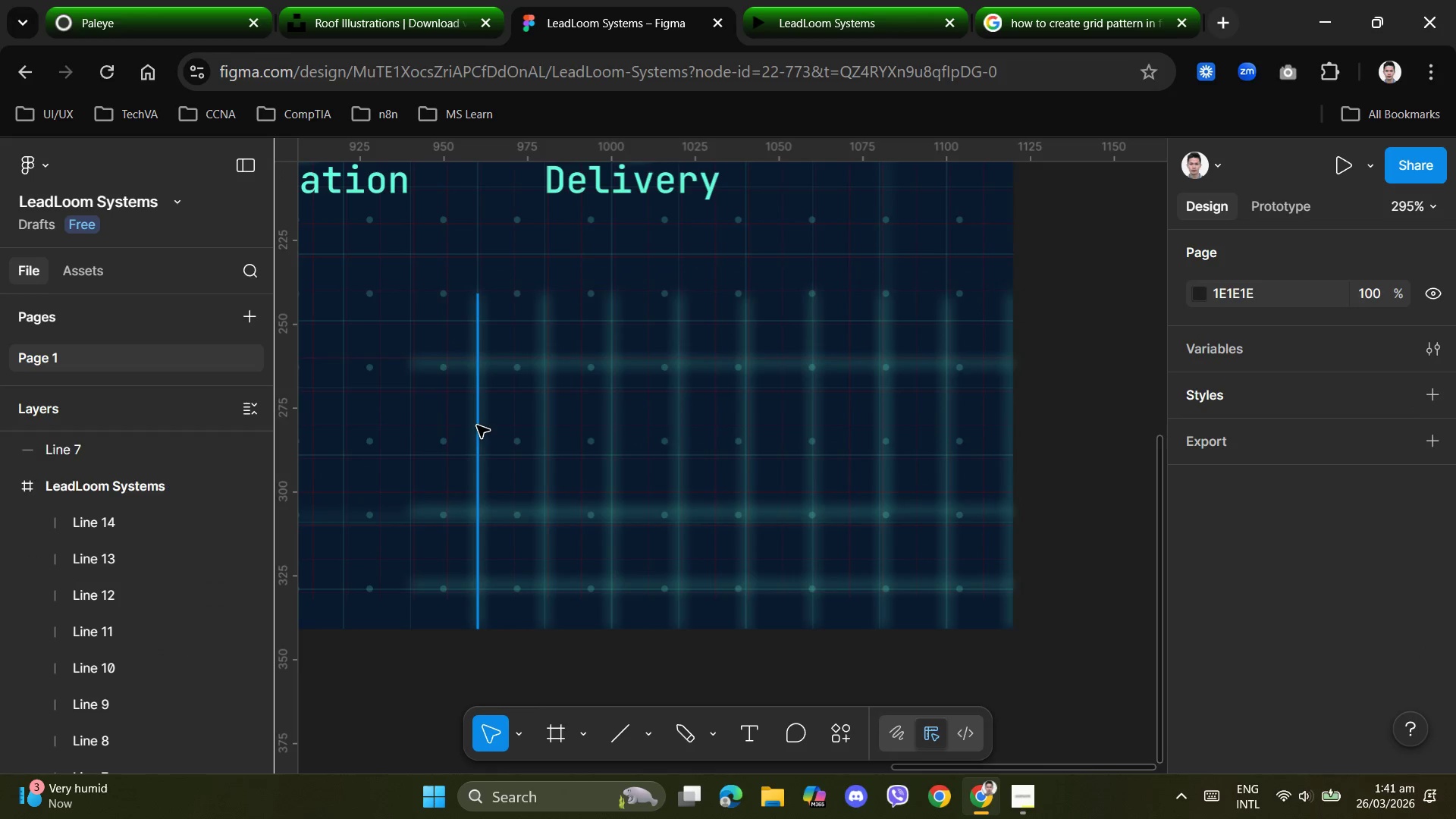 
left_click([477, 425])
 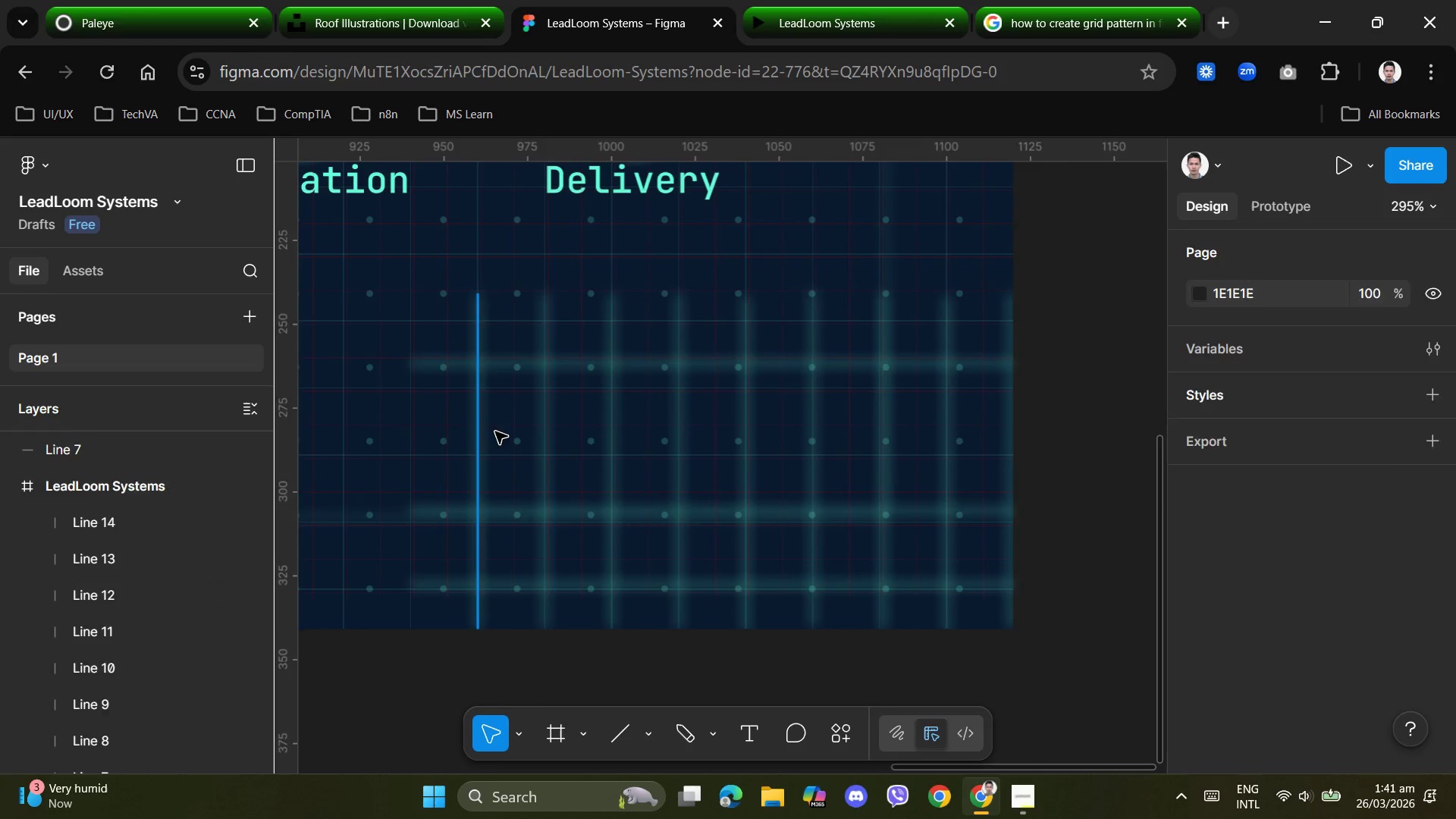 
key(Delete)
 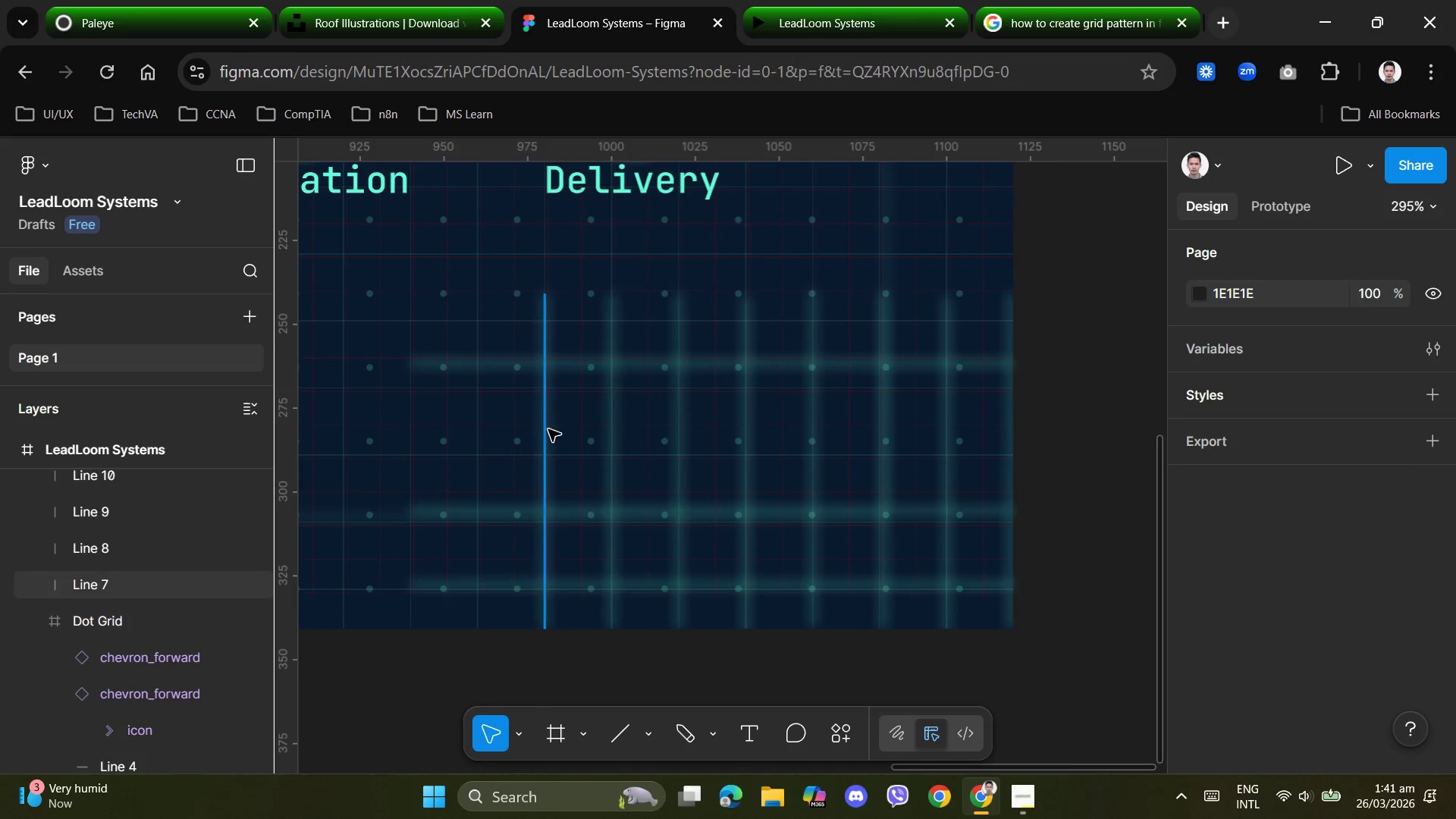 
left_click([548, 429])
 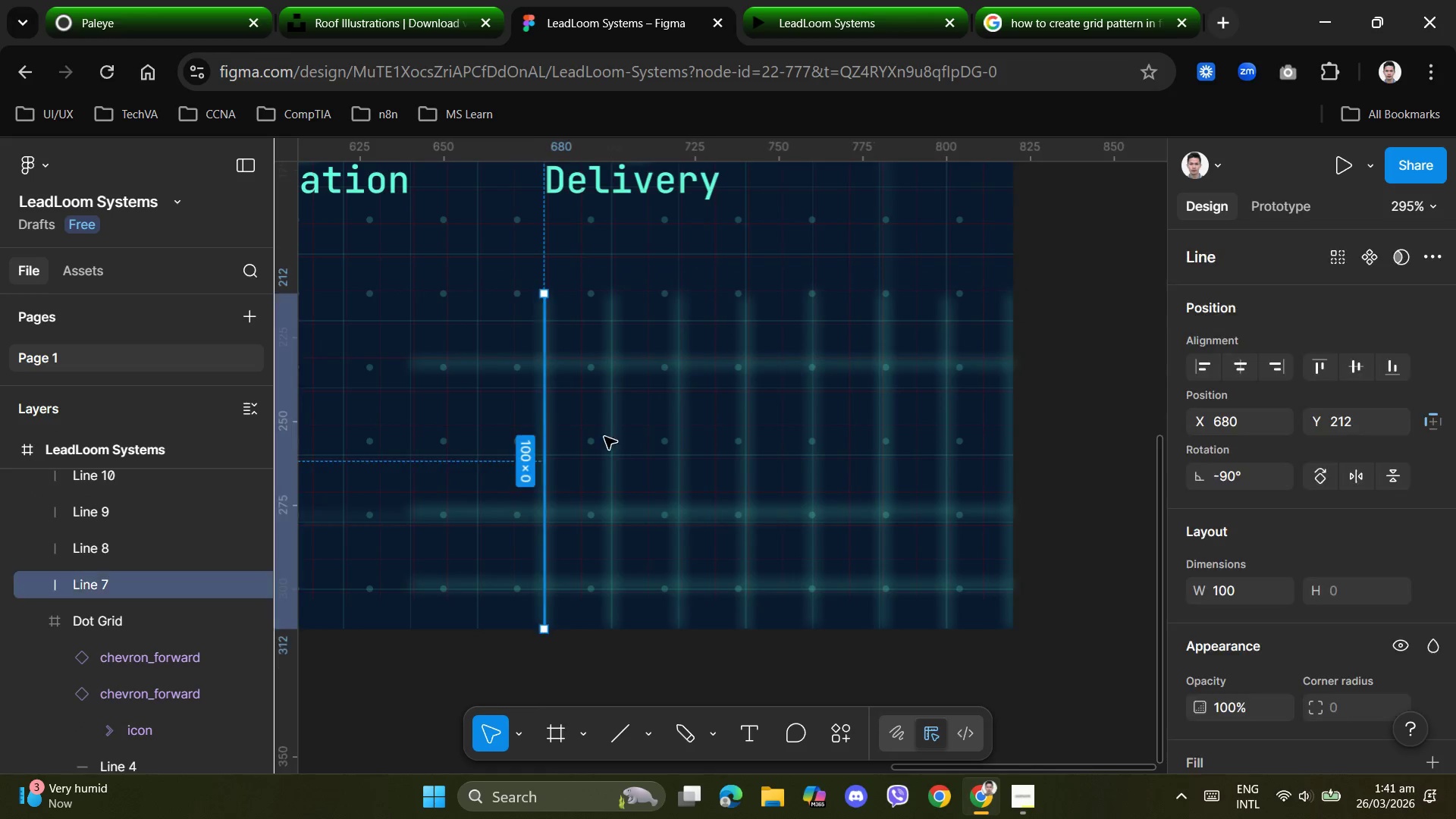 
key(Delete)
 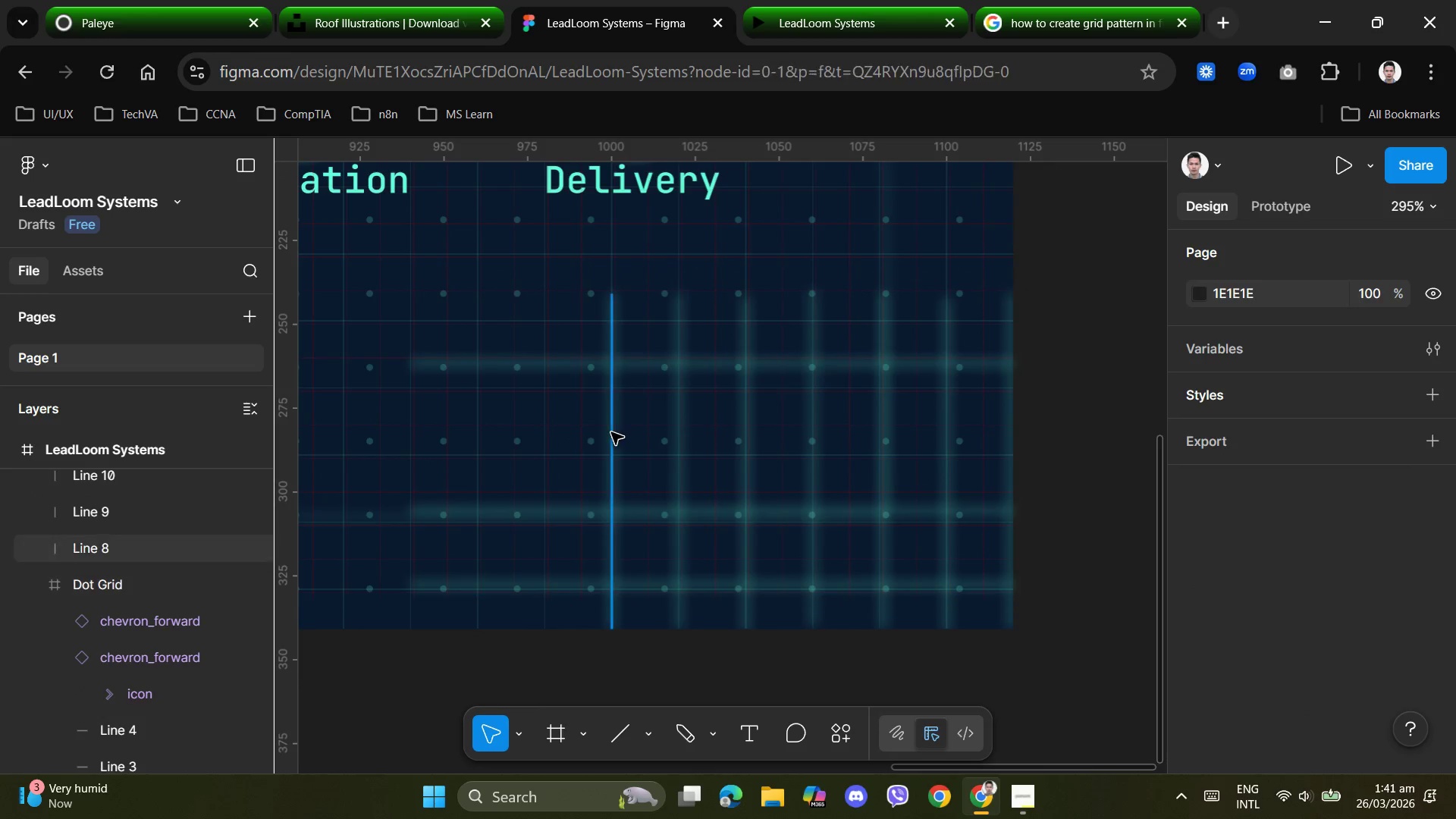 
left_click([611, 431])
 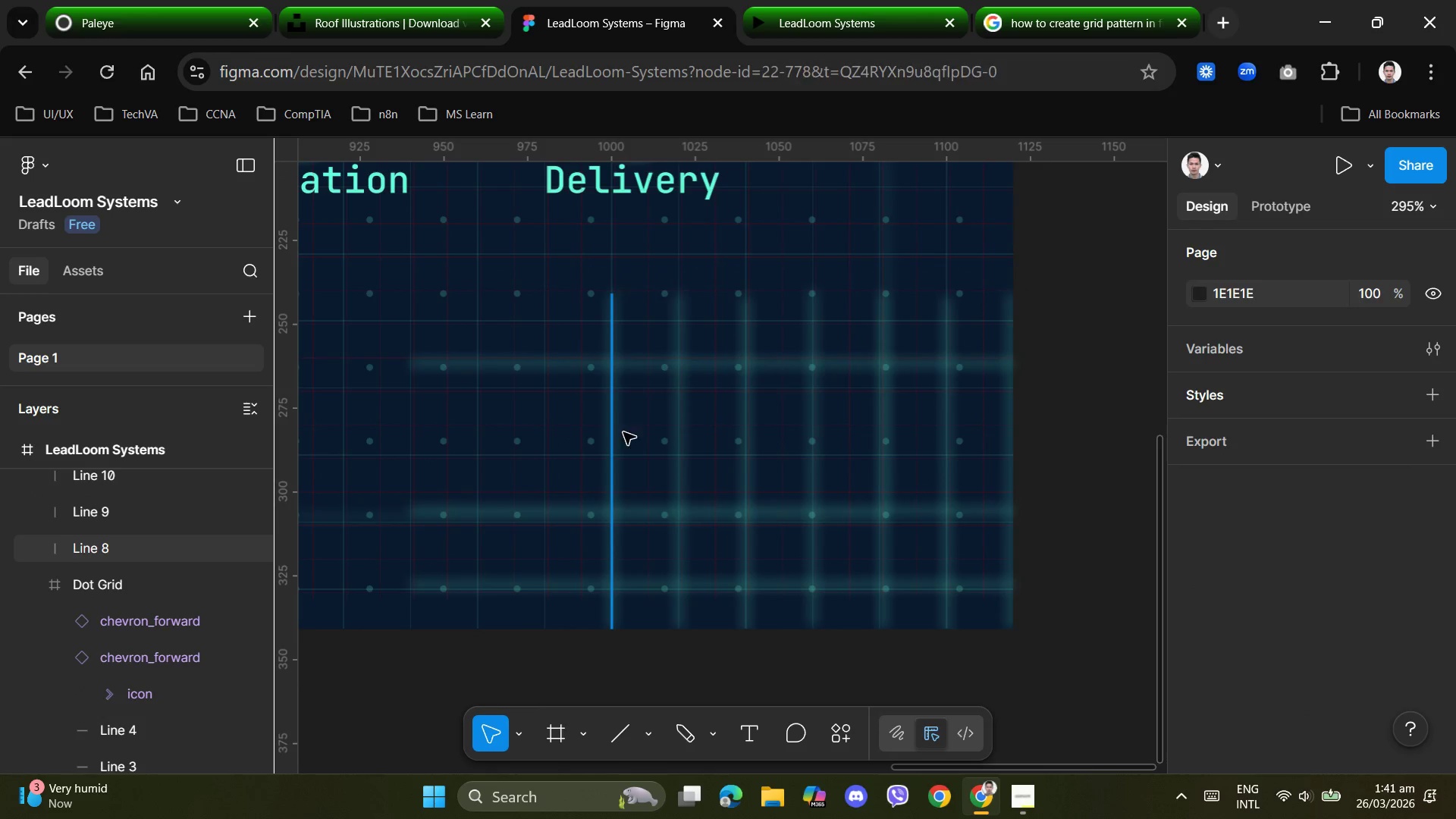 
key(Delete)
 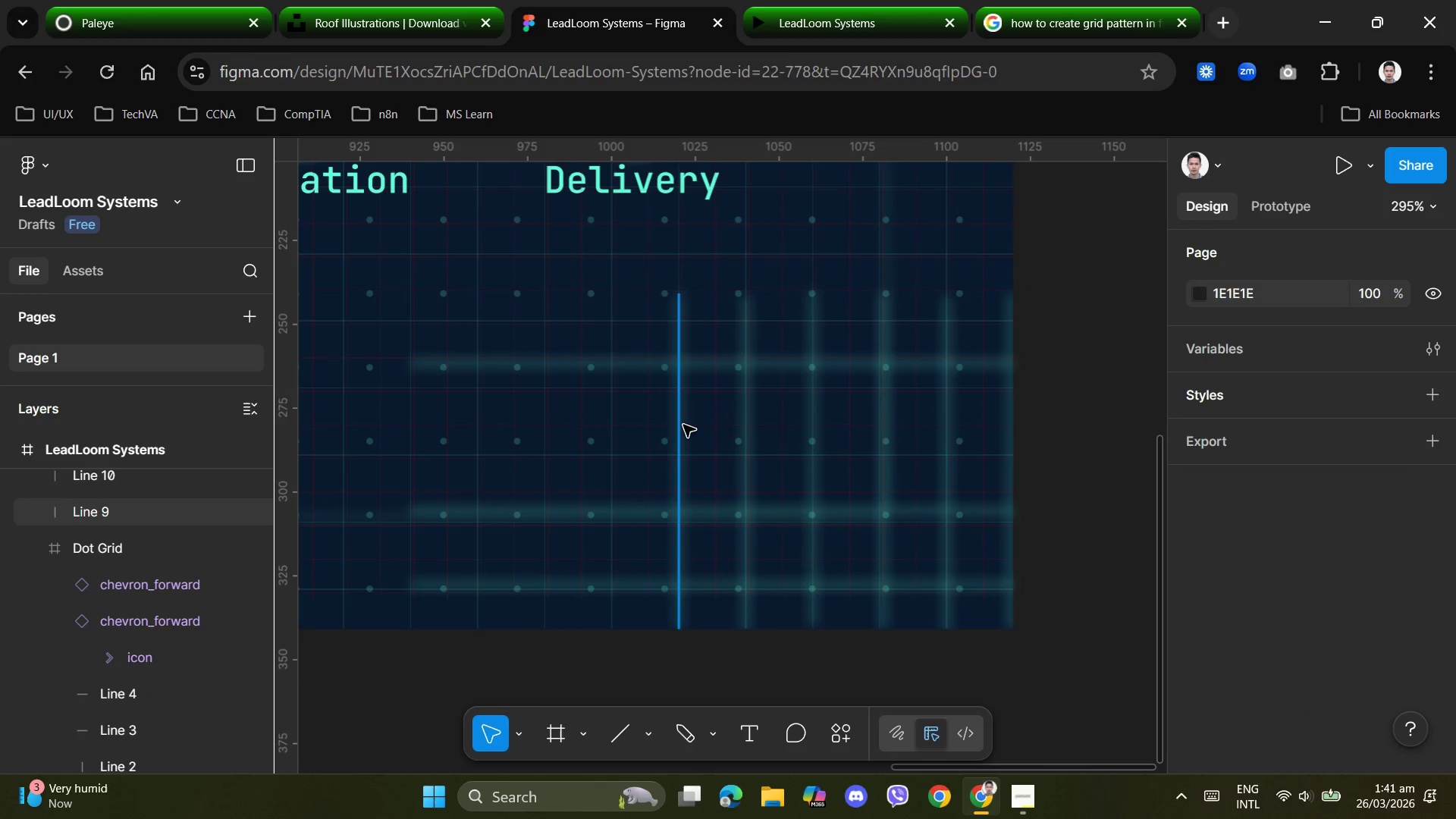 
left_click([683, 425])
 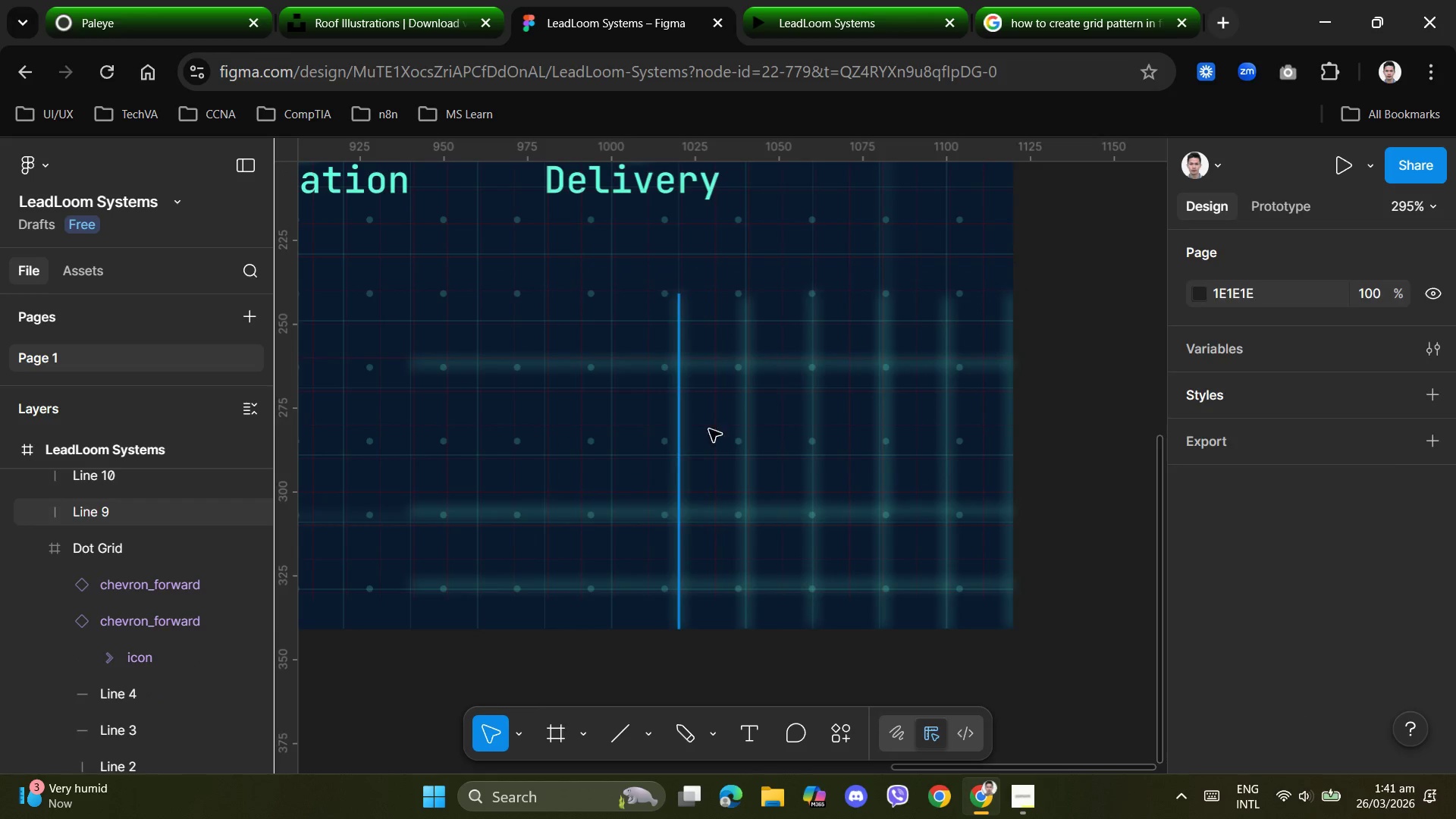 
key(Delete)
 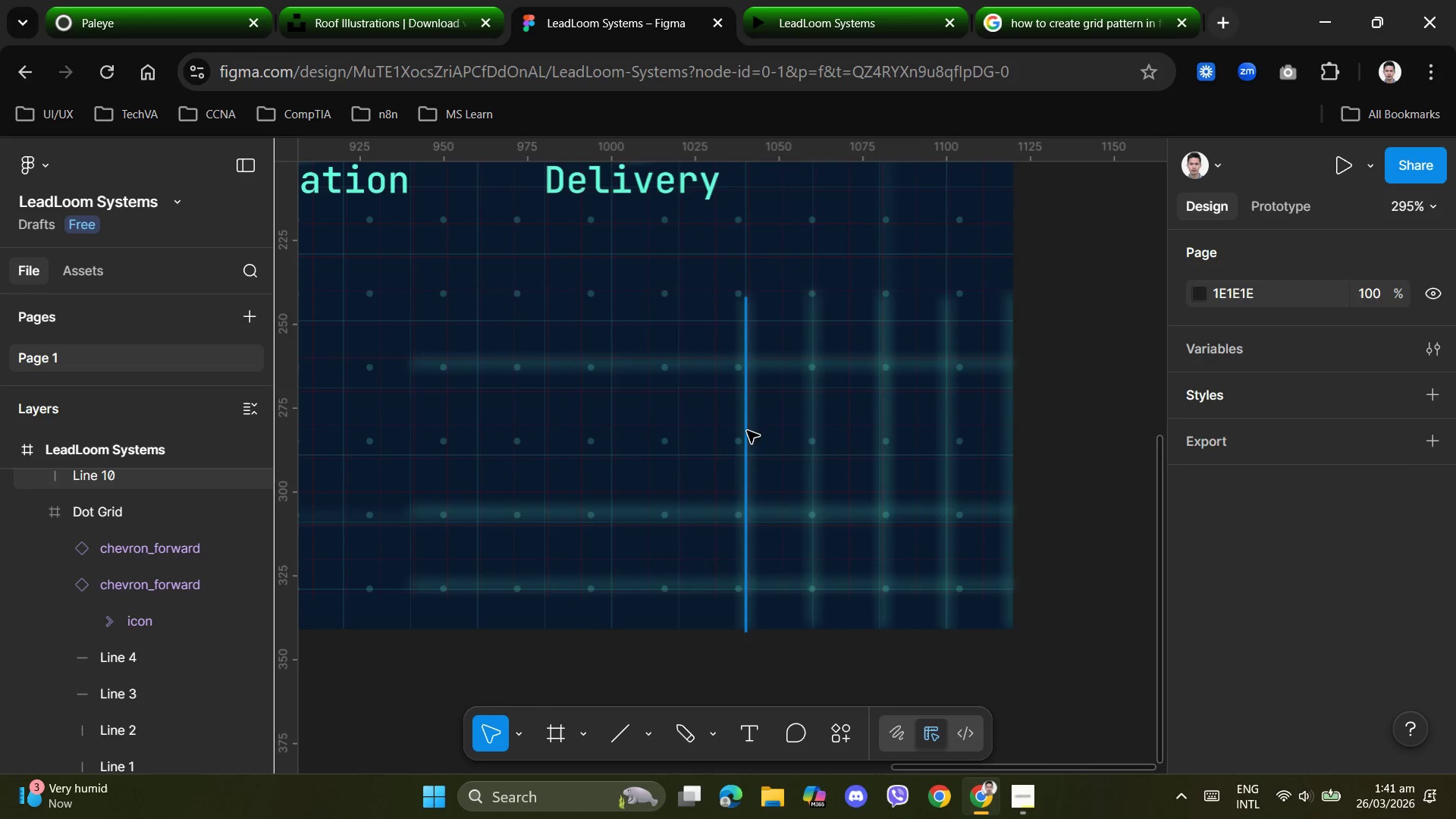 
left_click([744, 431])
 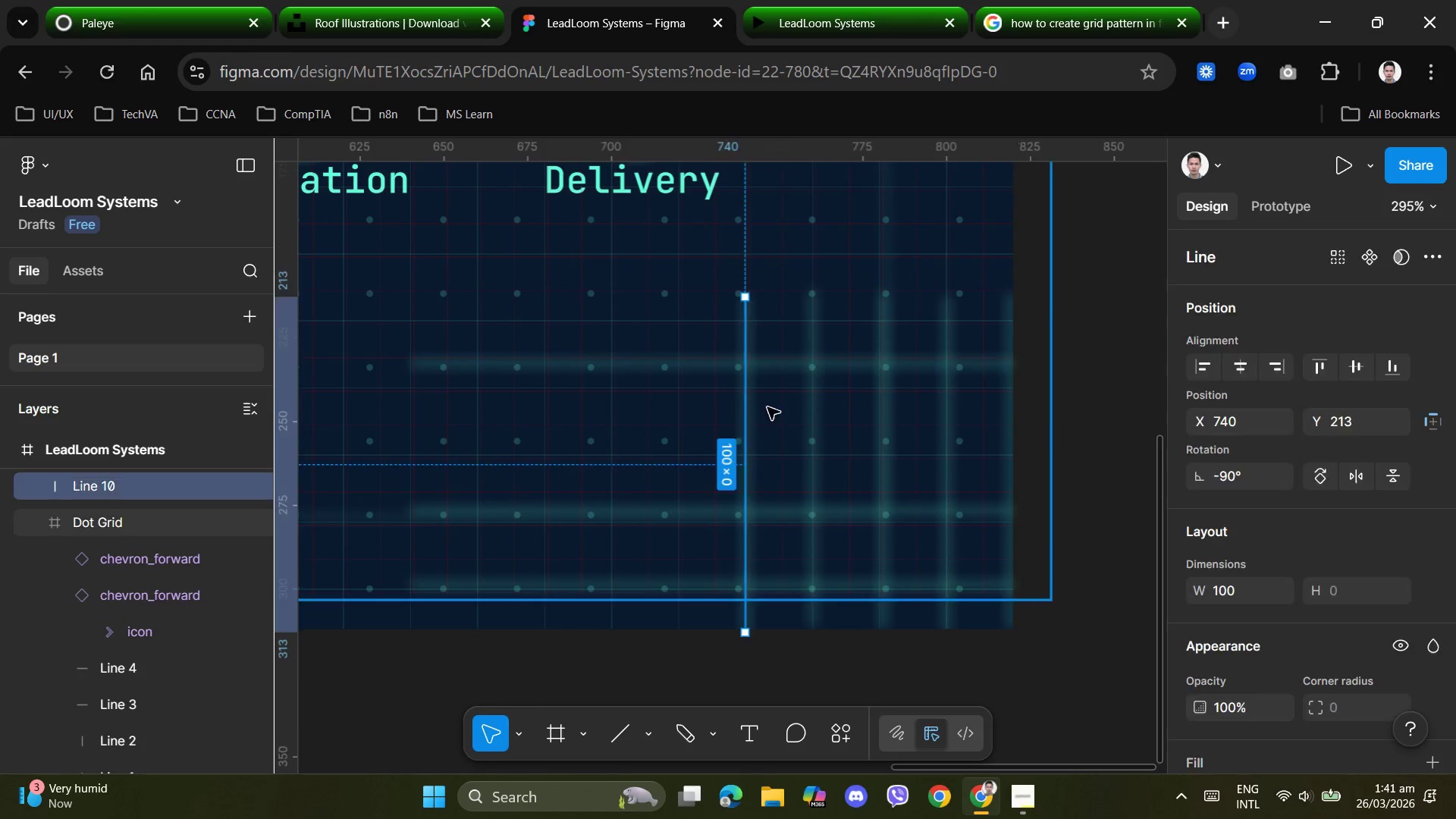 
key(Delete)
 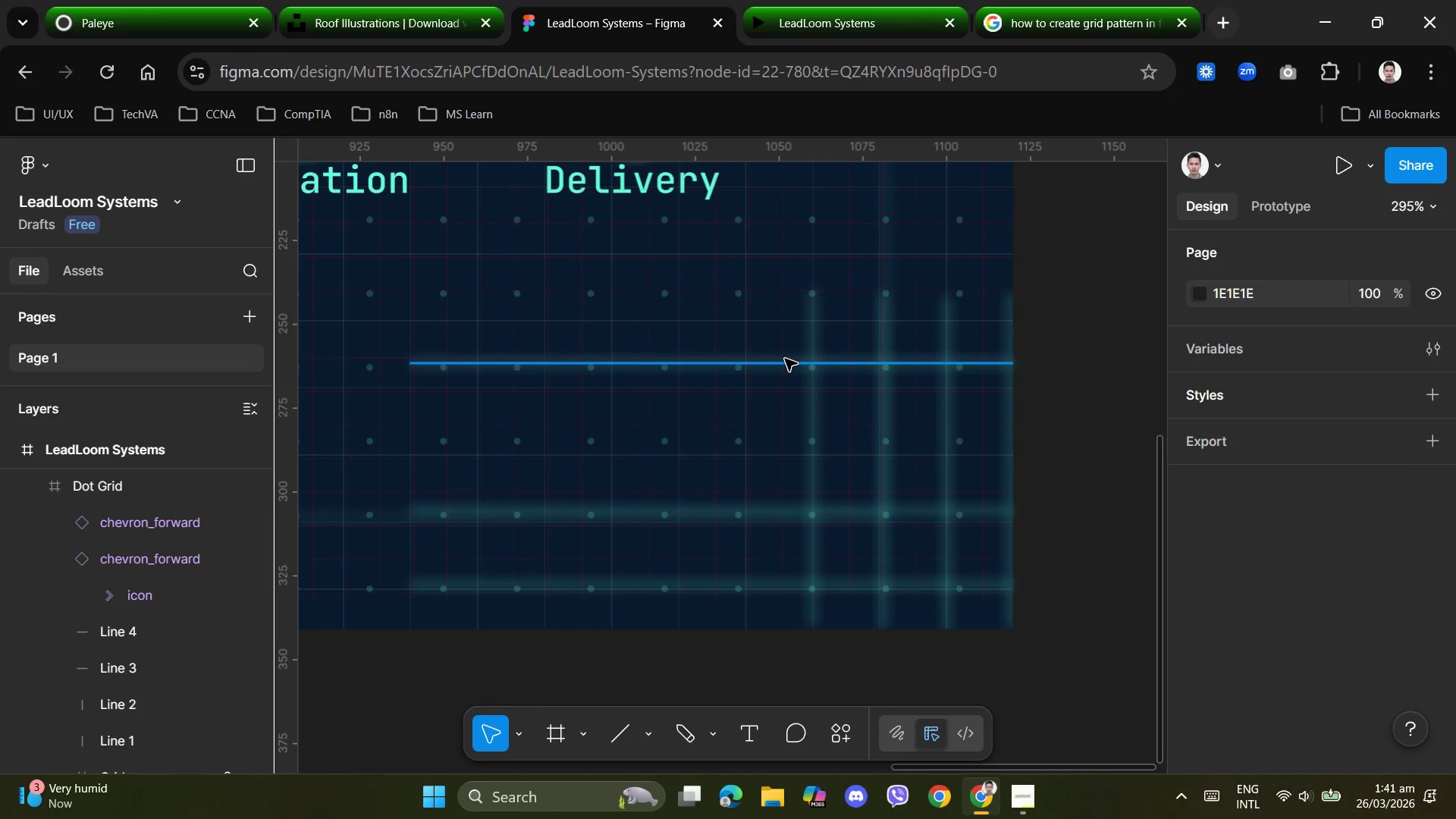 
left_click([785, 359])
 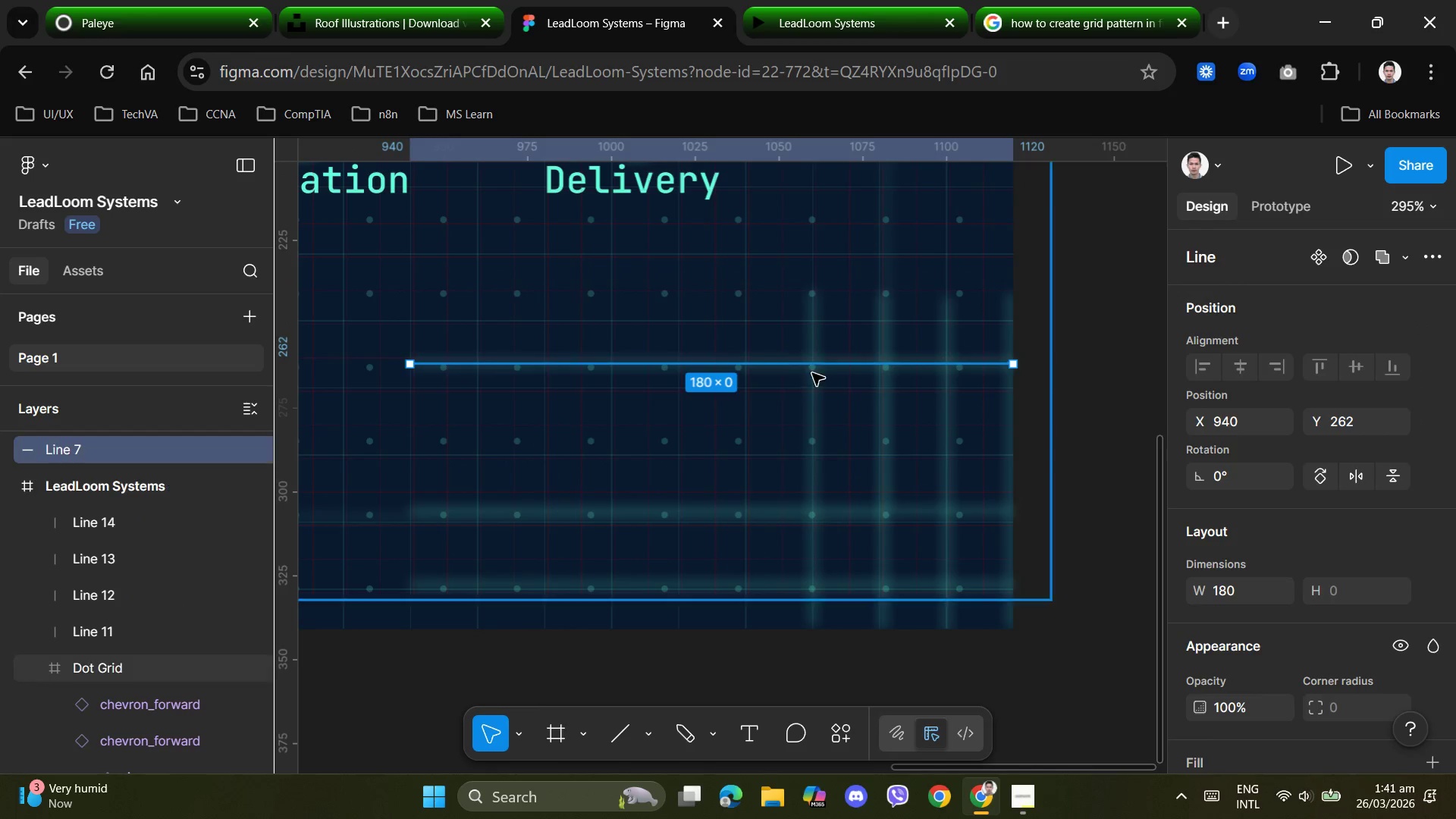 
key(Delete)
 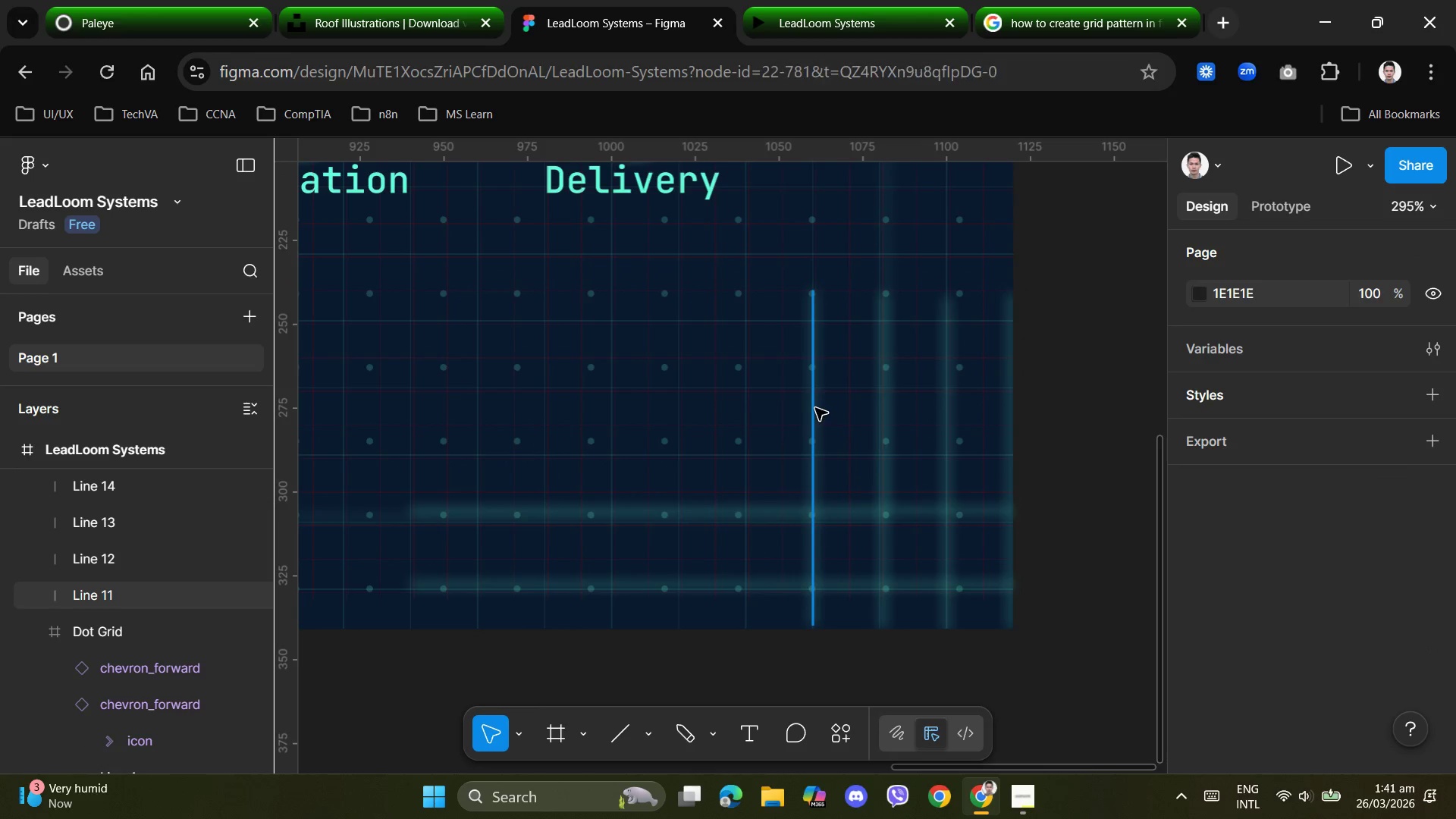 
key(Delete)
 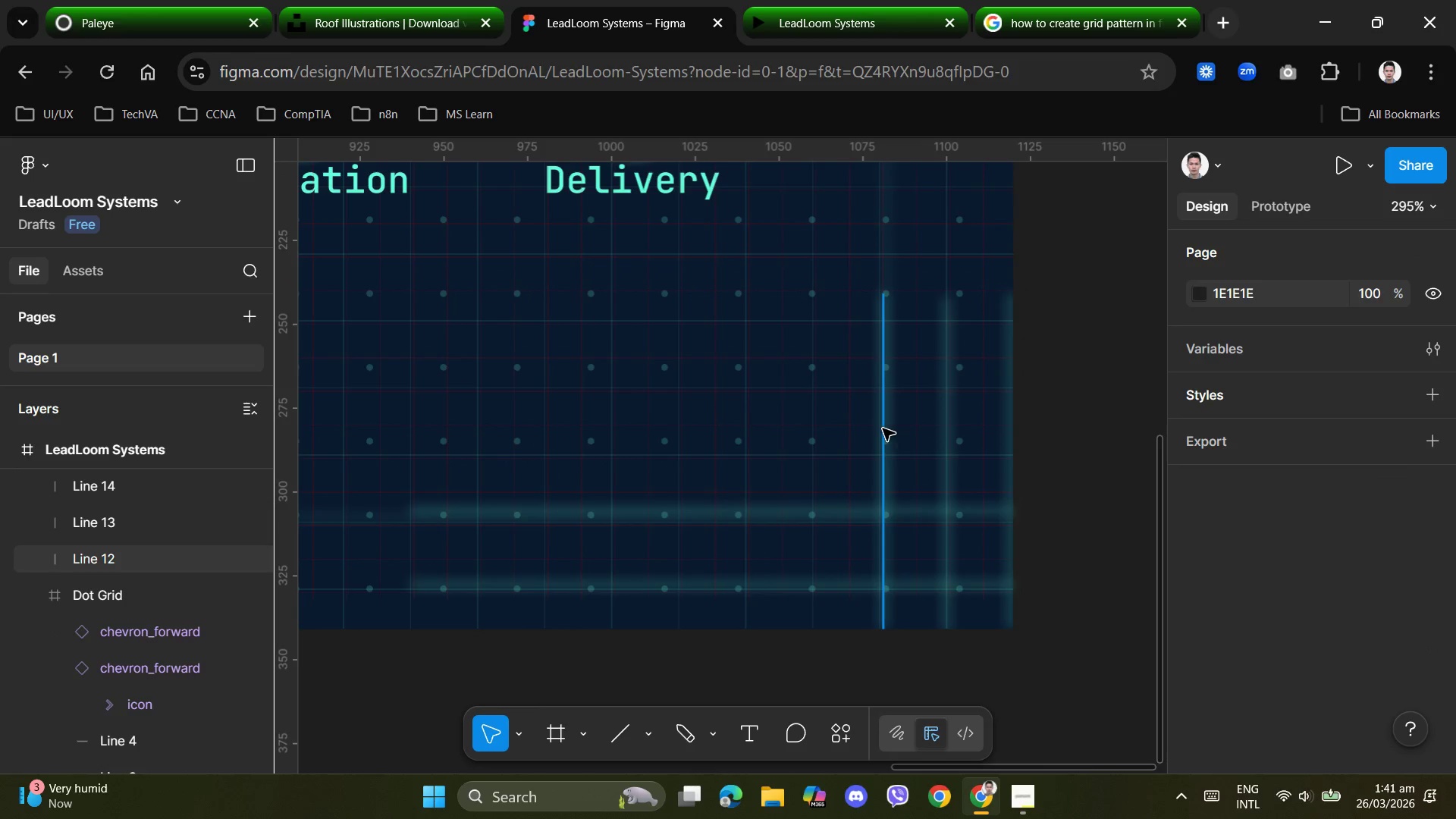 
left_click([882, 428])
 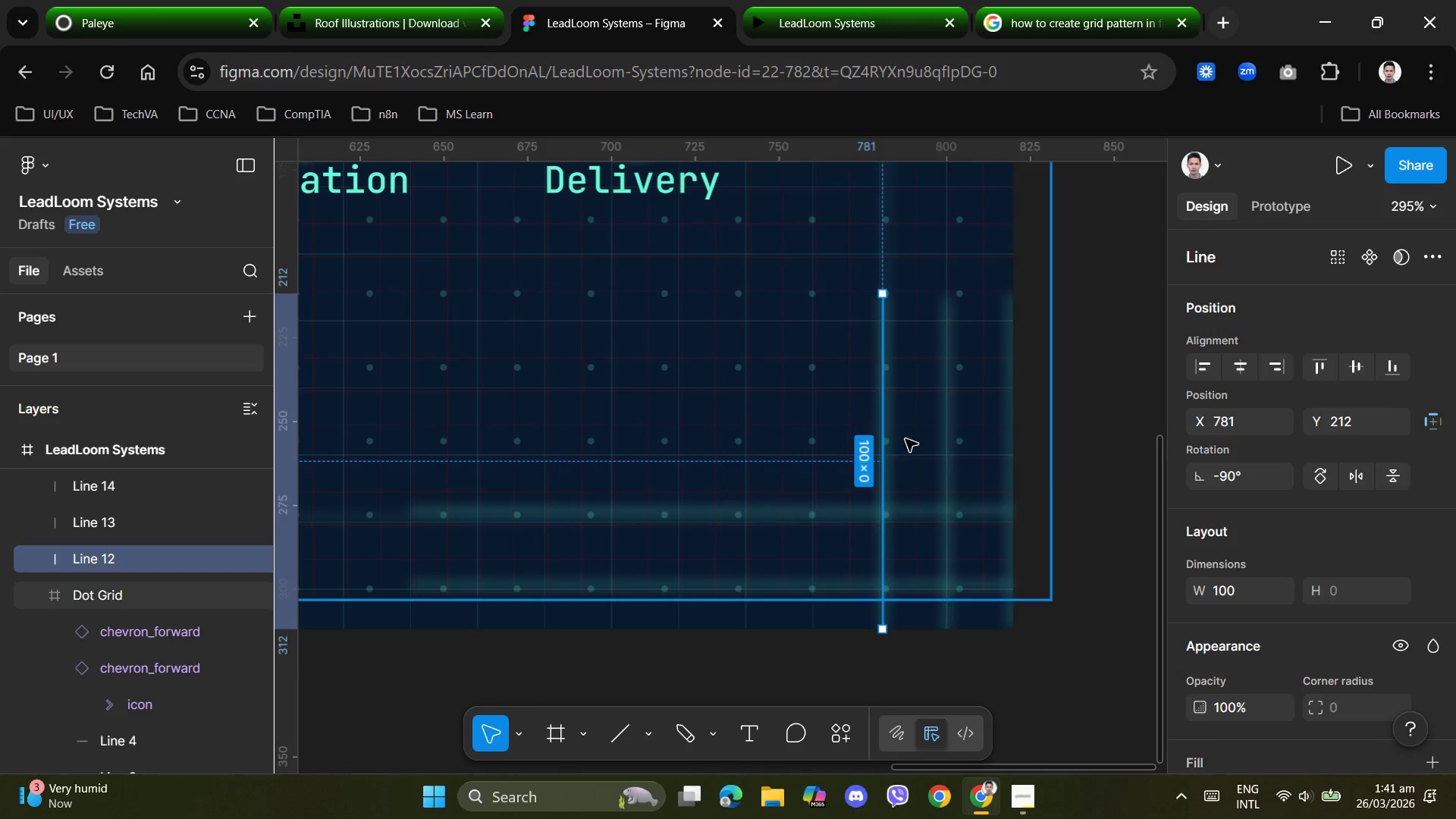 
key(Delete)
 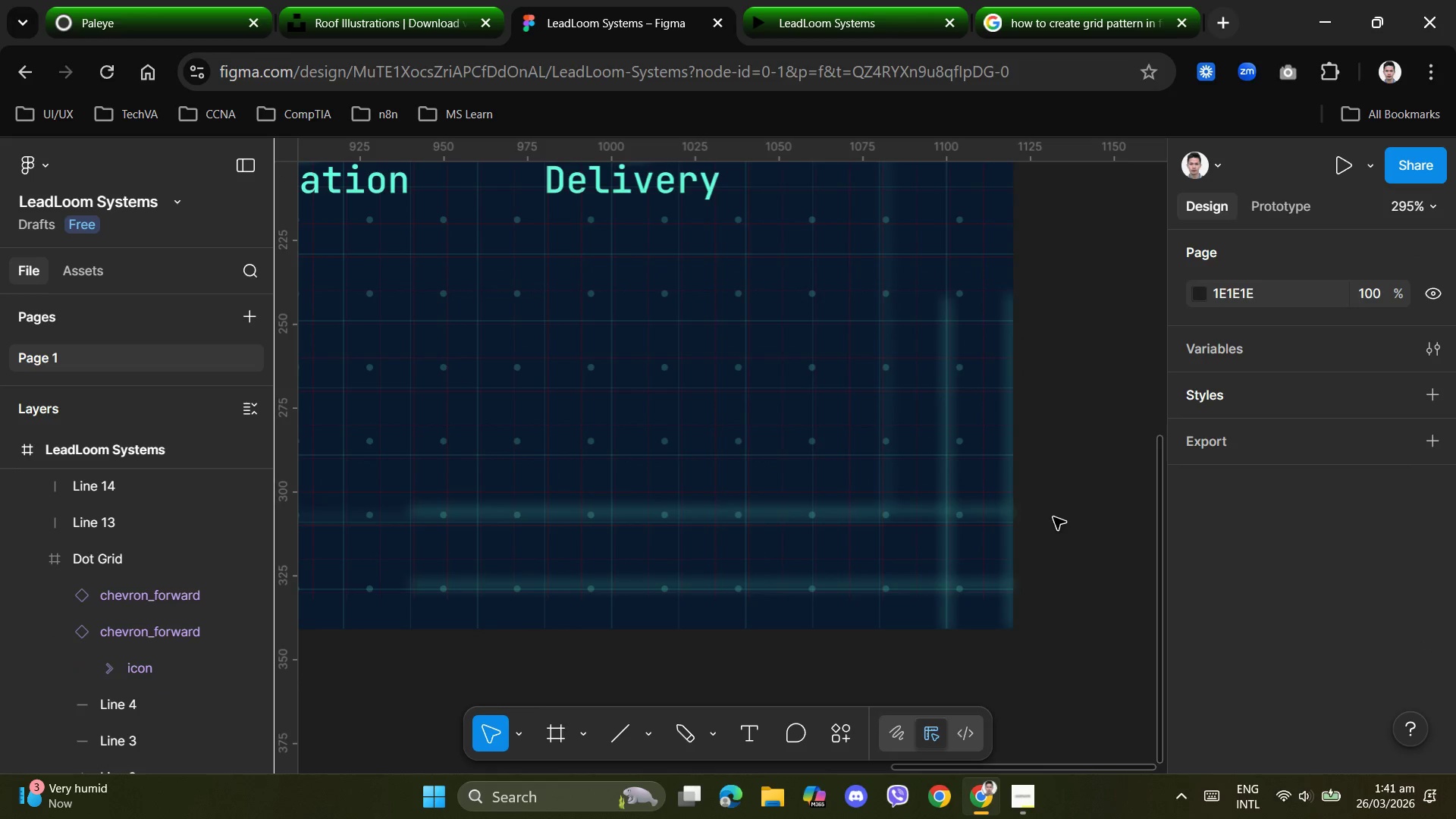 
scroll: coordinate [1054, 517], scroll_direction: up, amount: 2.0
 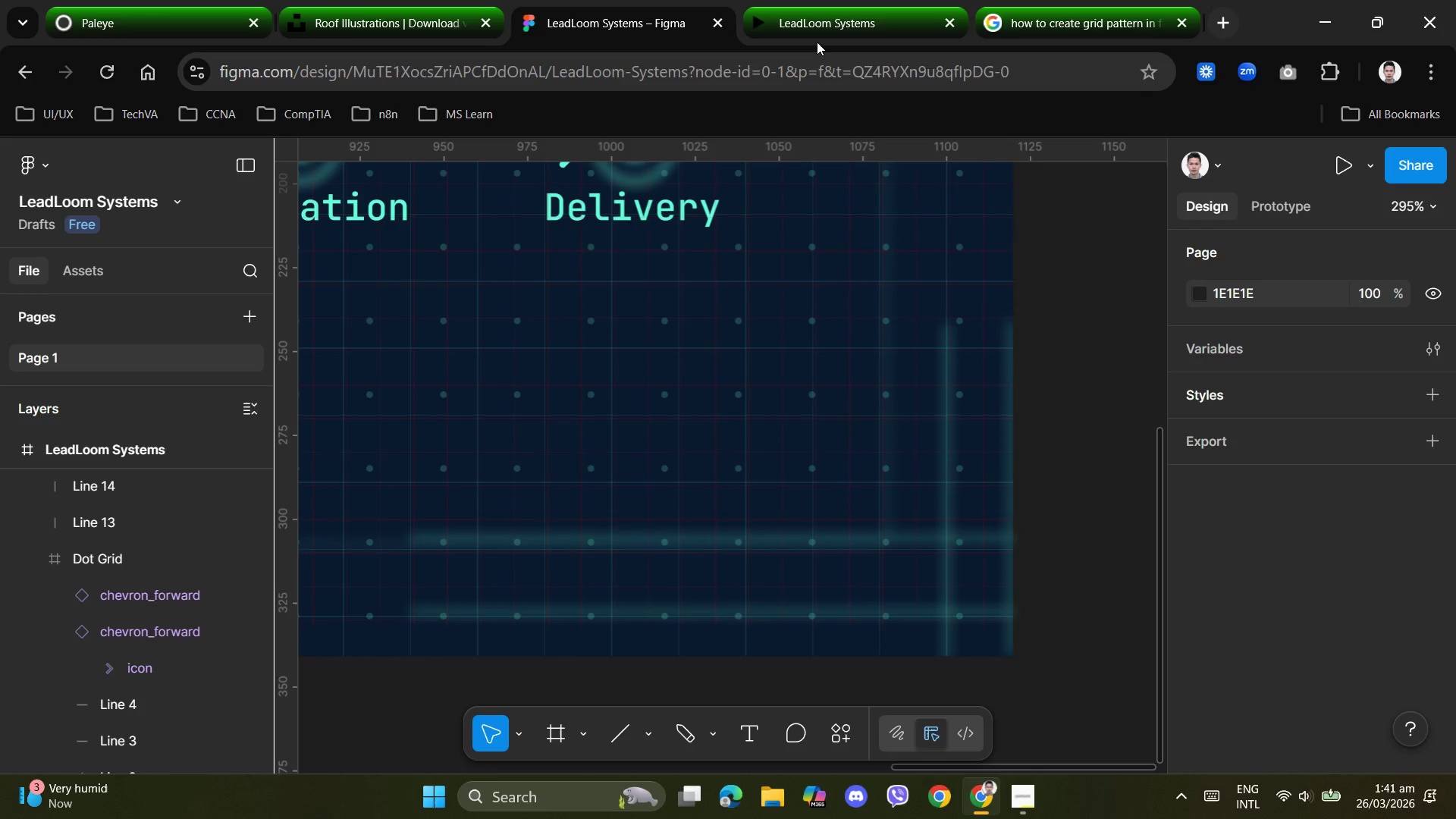 
left_click([814, 17])
 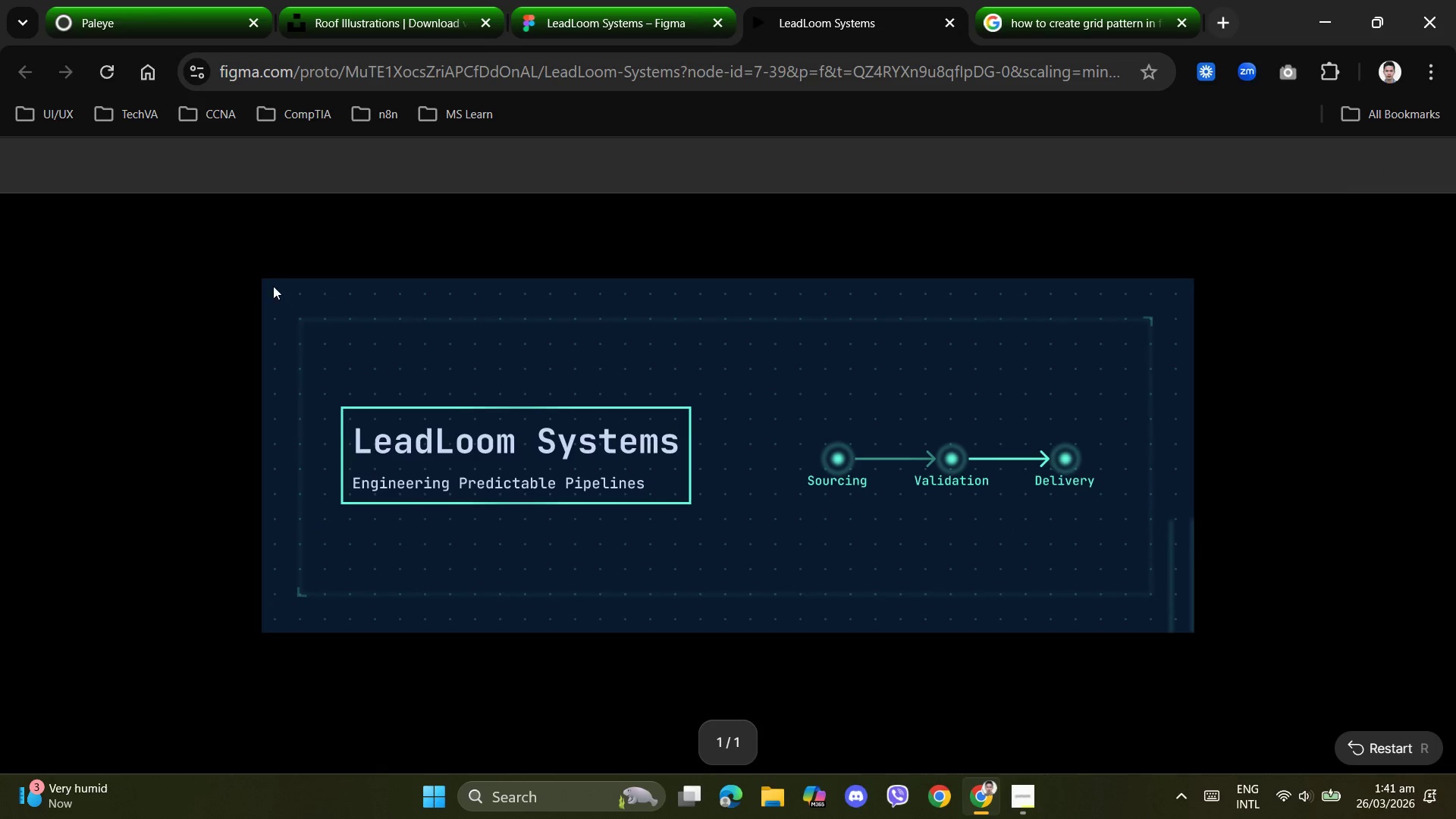 
wait(10.56)
 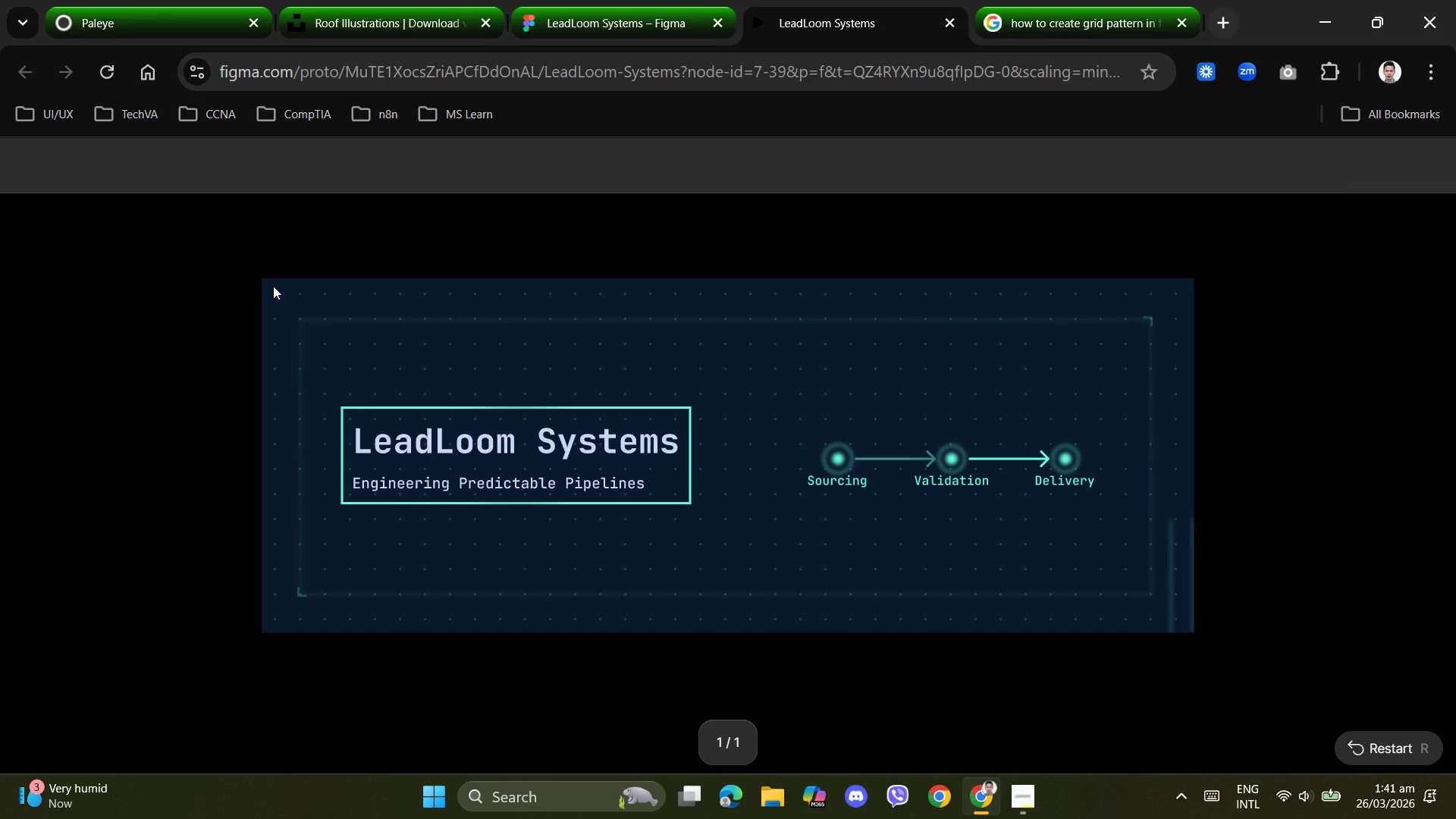 
left_click([606, 22])
 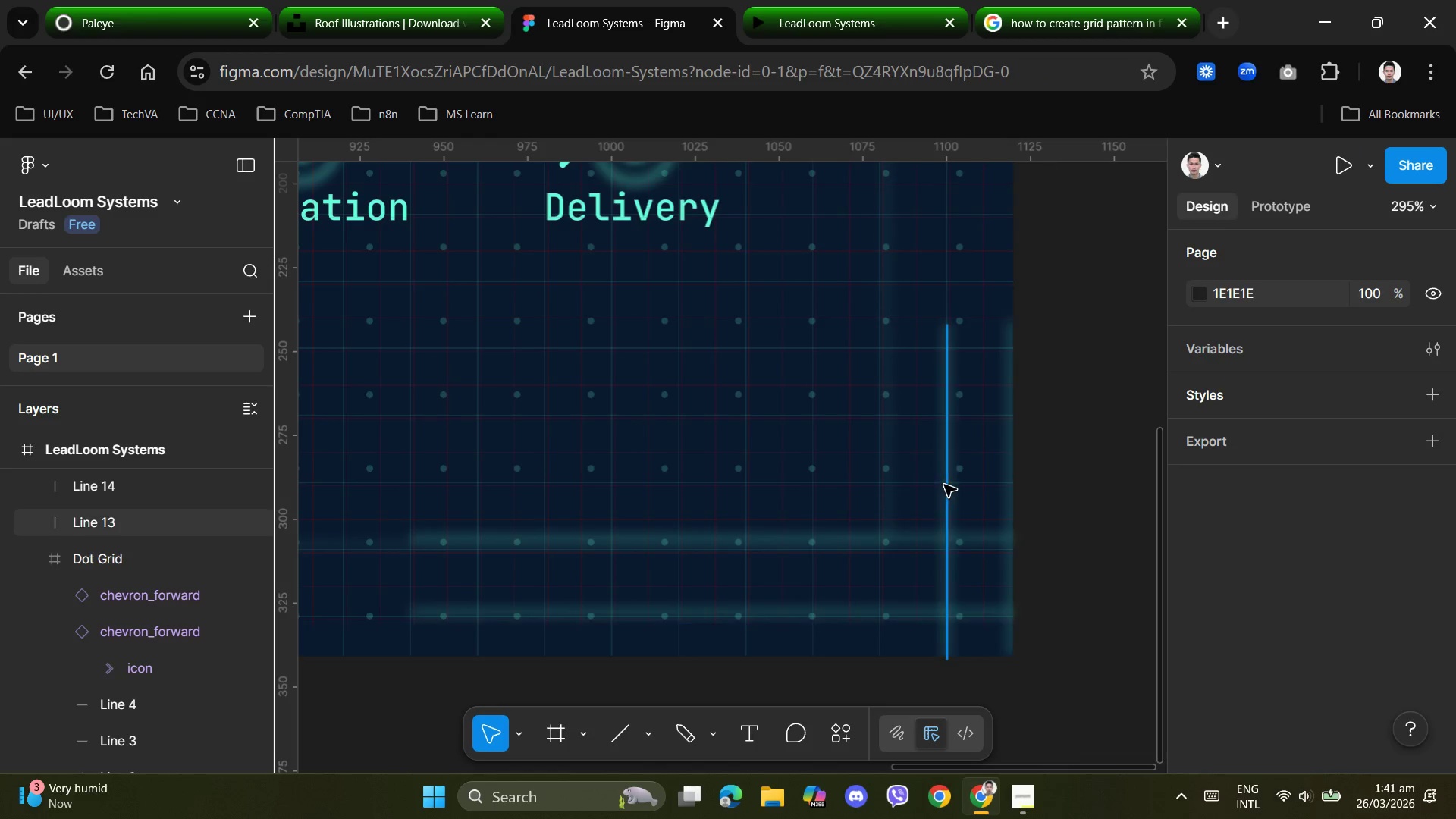 
left_click([946, 488])
 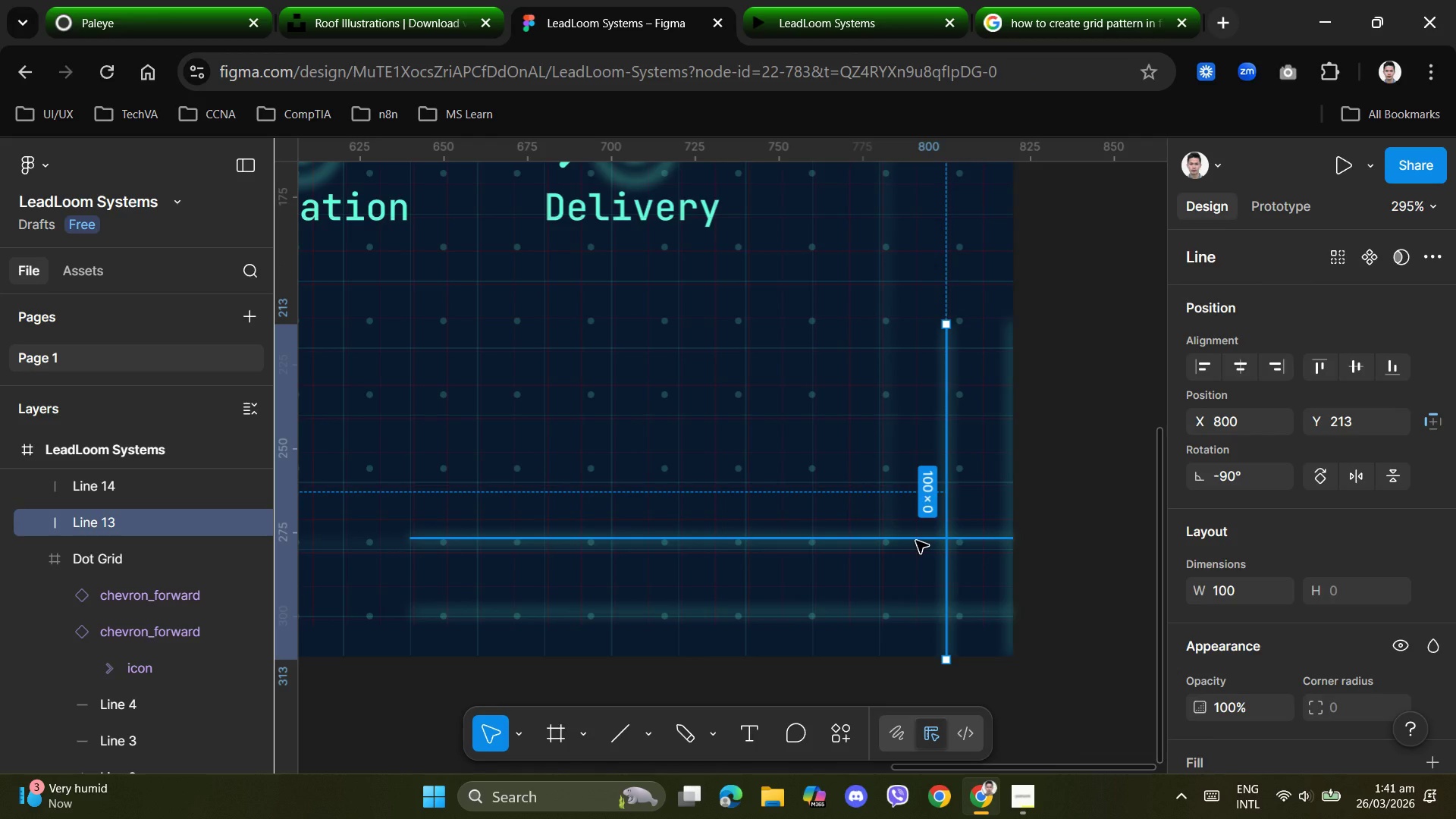 
left_click([916, 541])
 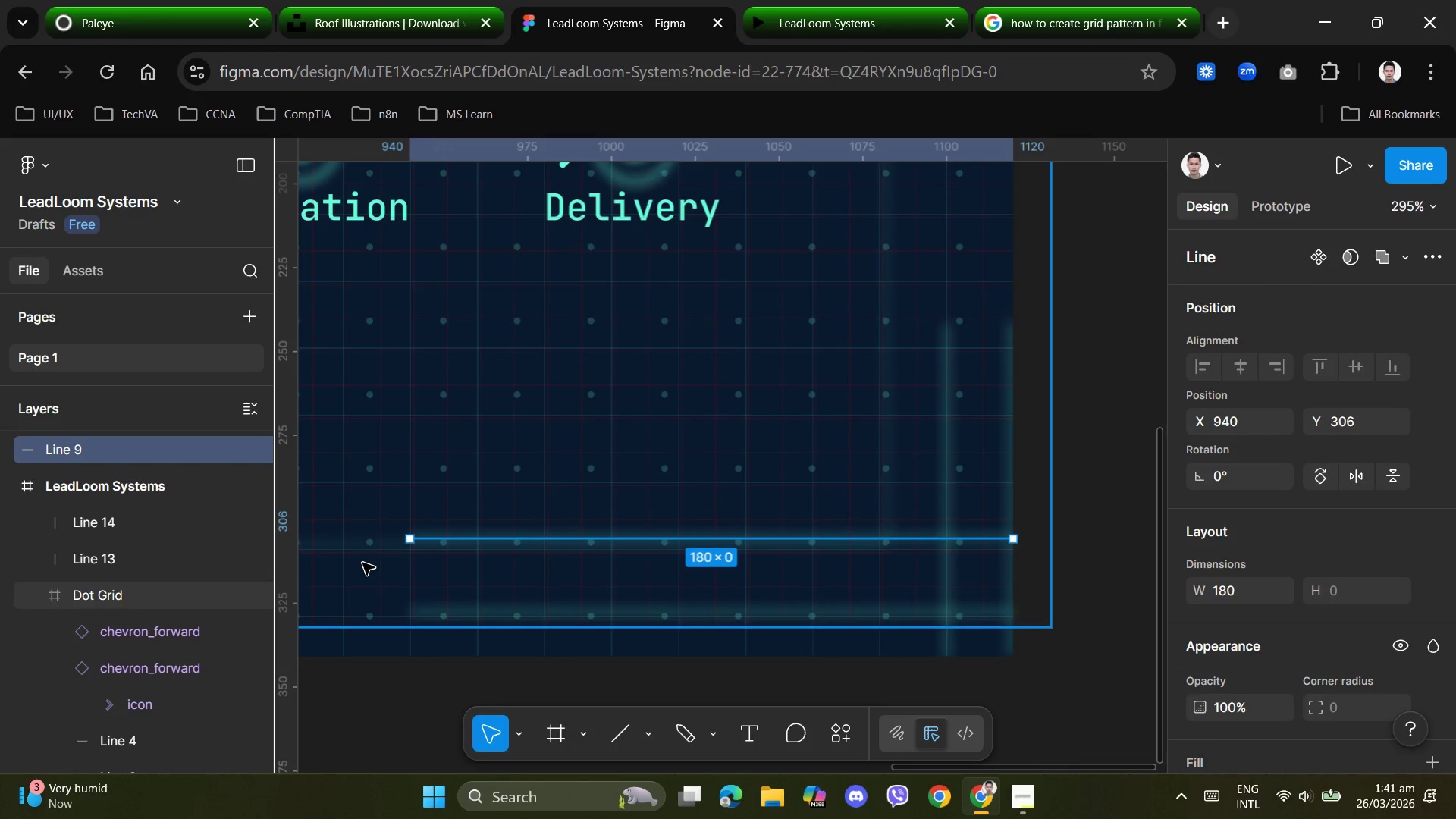 
scroll: coordinate [359, 570], scroll_direction: up, amount: 2.0
 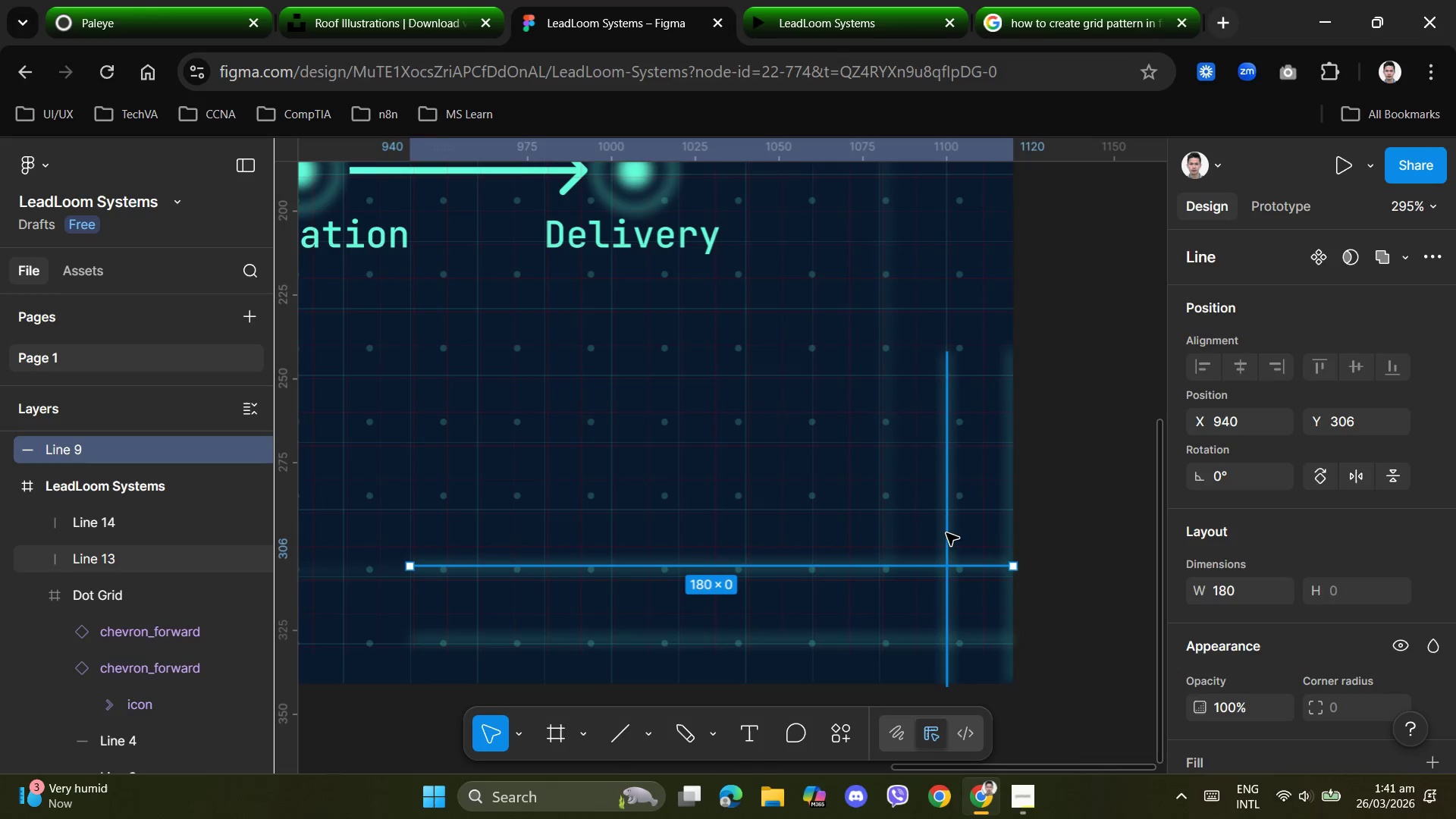 
left_click([949, 534])
 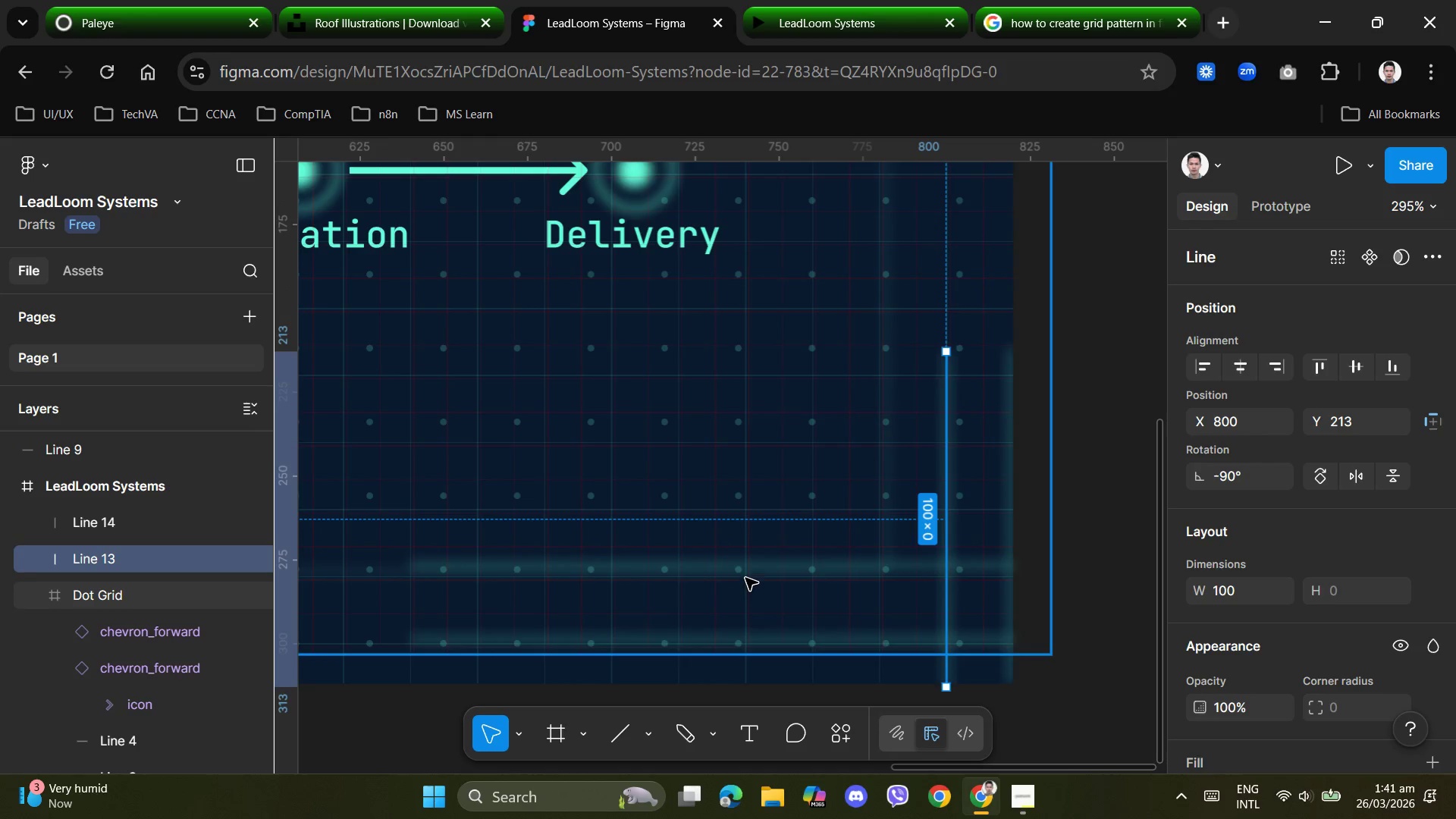 
left_click([763, 569])
 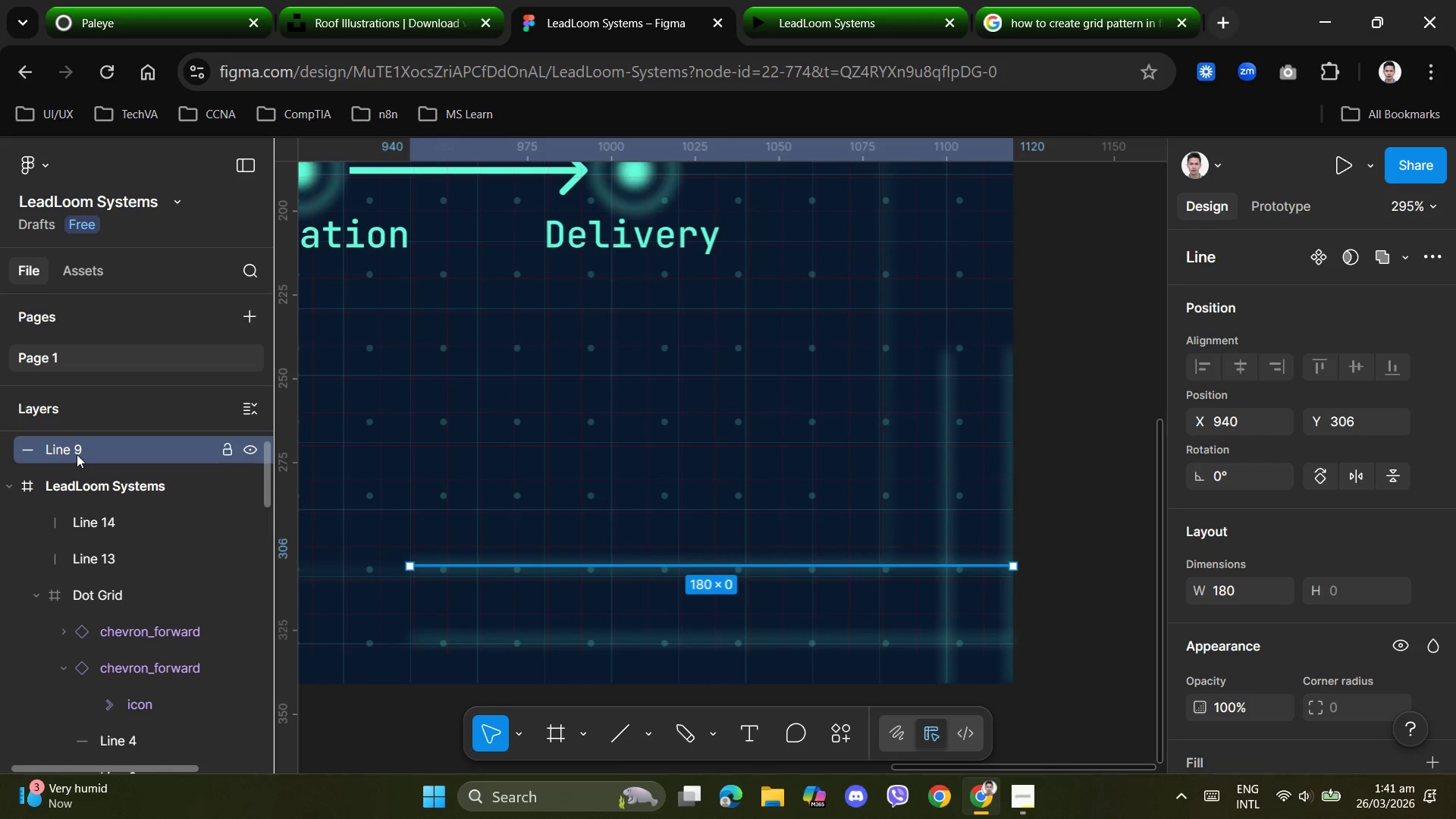 
left_click_drag(start_coordinate=[77, 450], to_coordinate=[83, 494])
 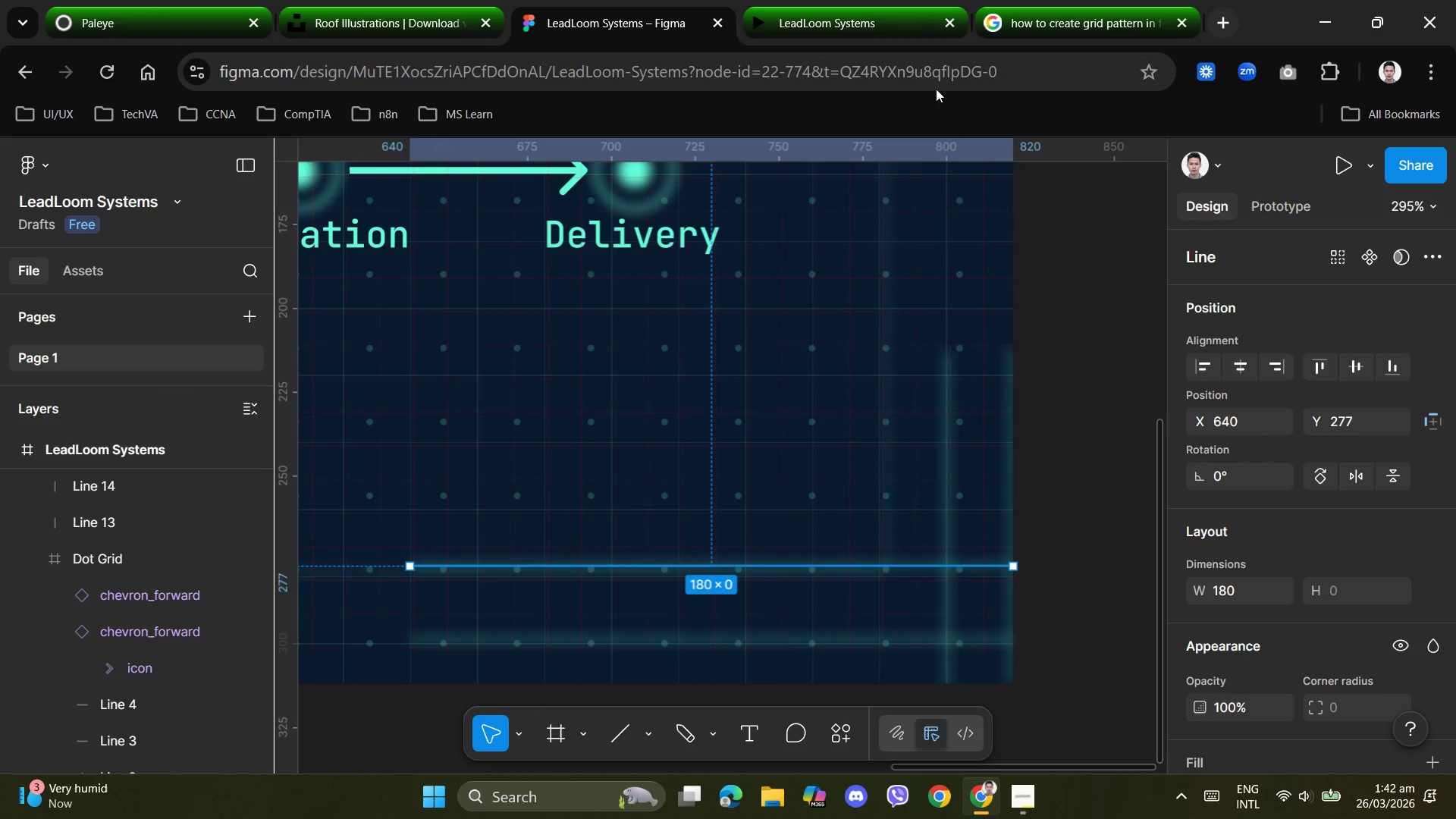 
left_click([850, 17])
 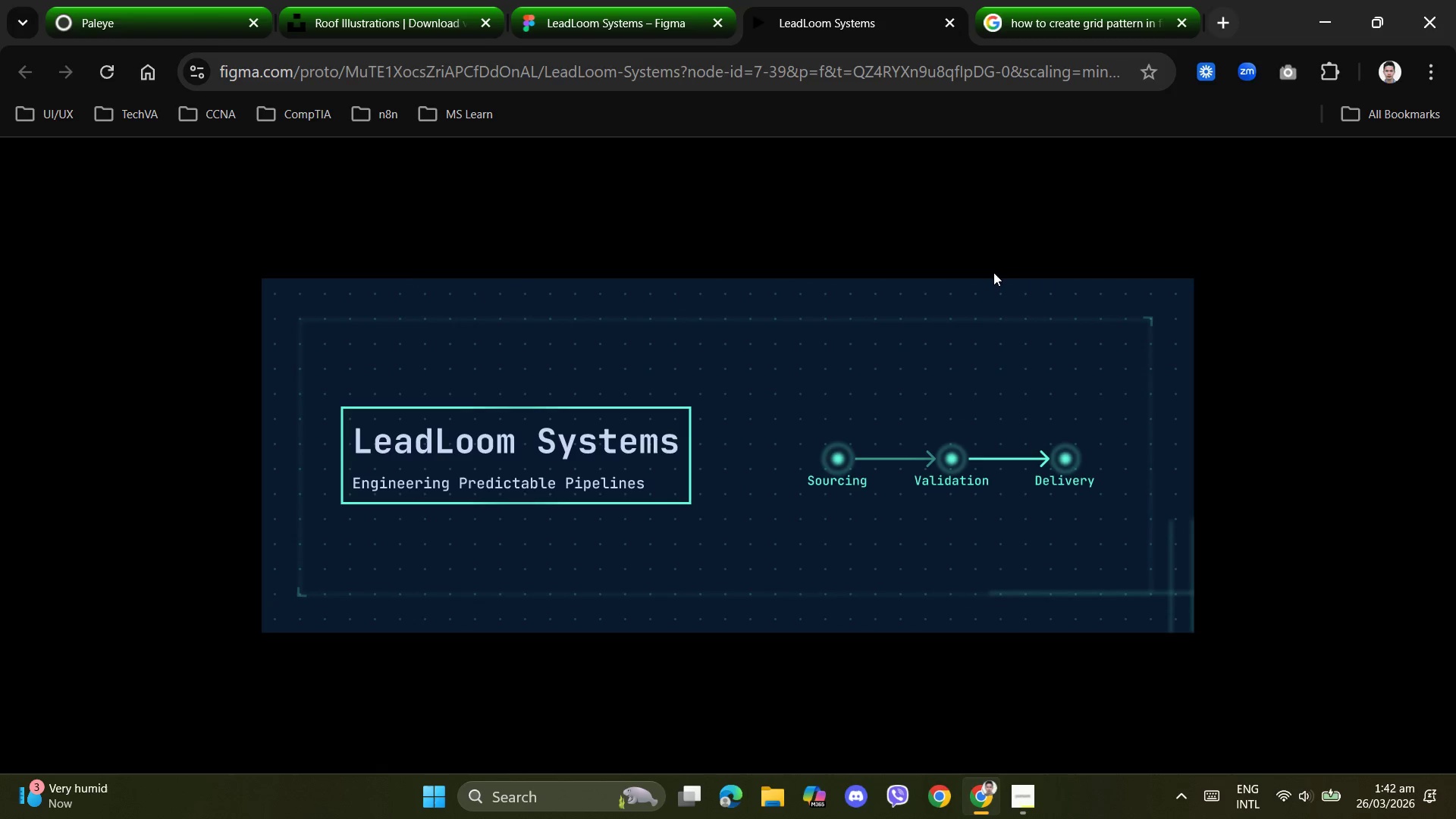 
left_click([1319, 387])
 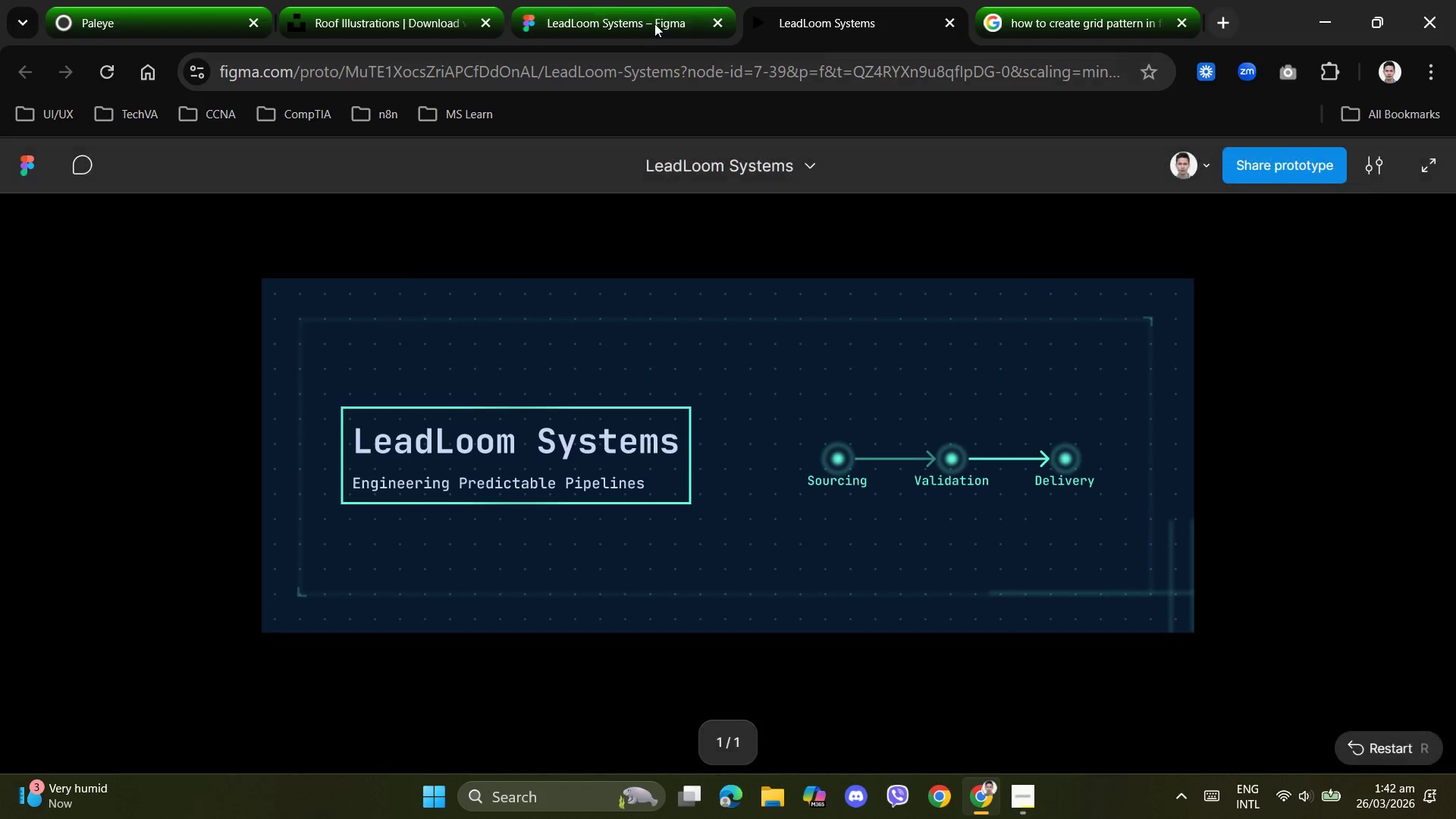 
left_click([614, 26])
 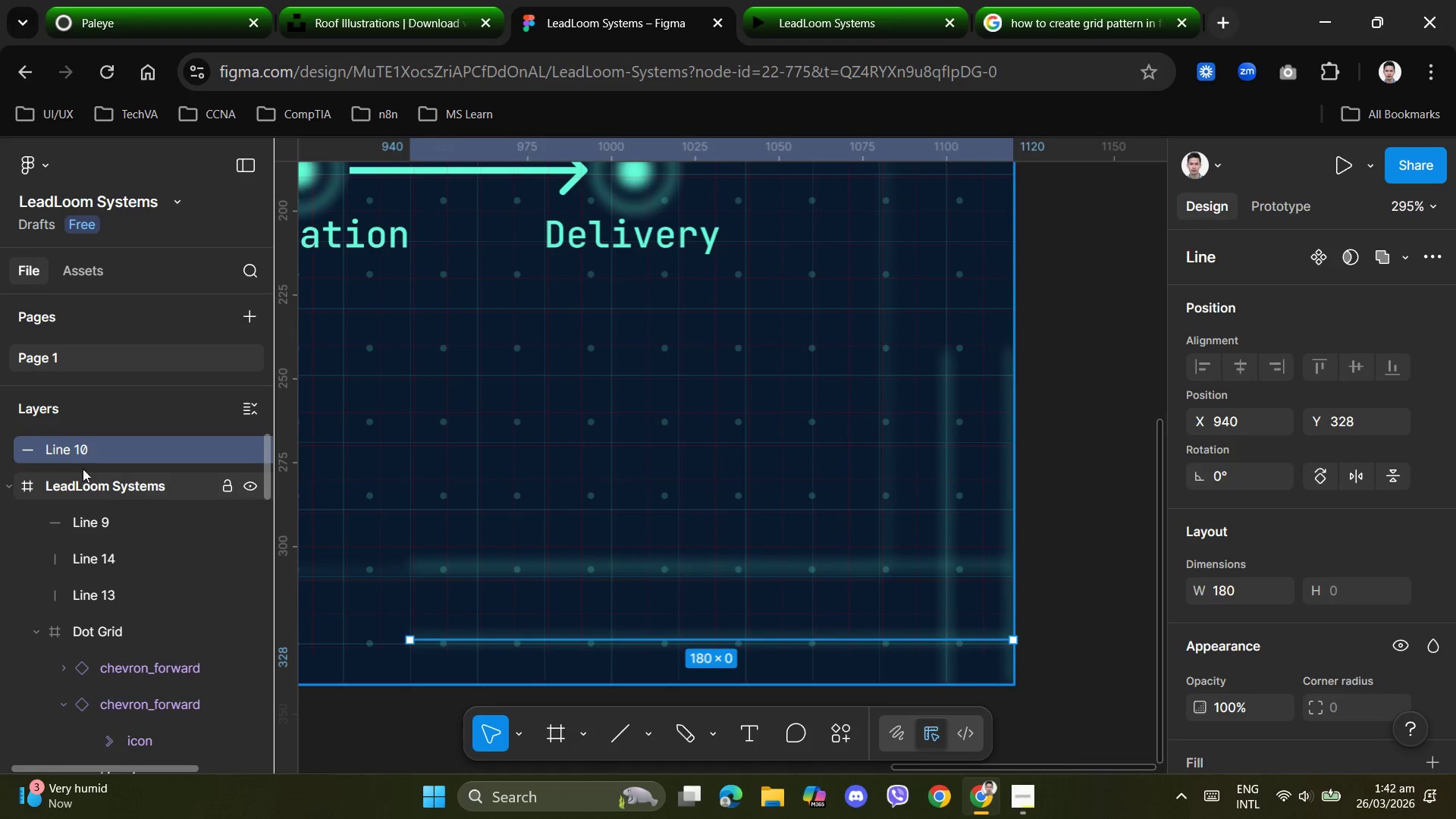 
left_click_drag(start_coordinate=[74, 449], to_coordinate=[82, 510])
 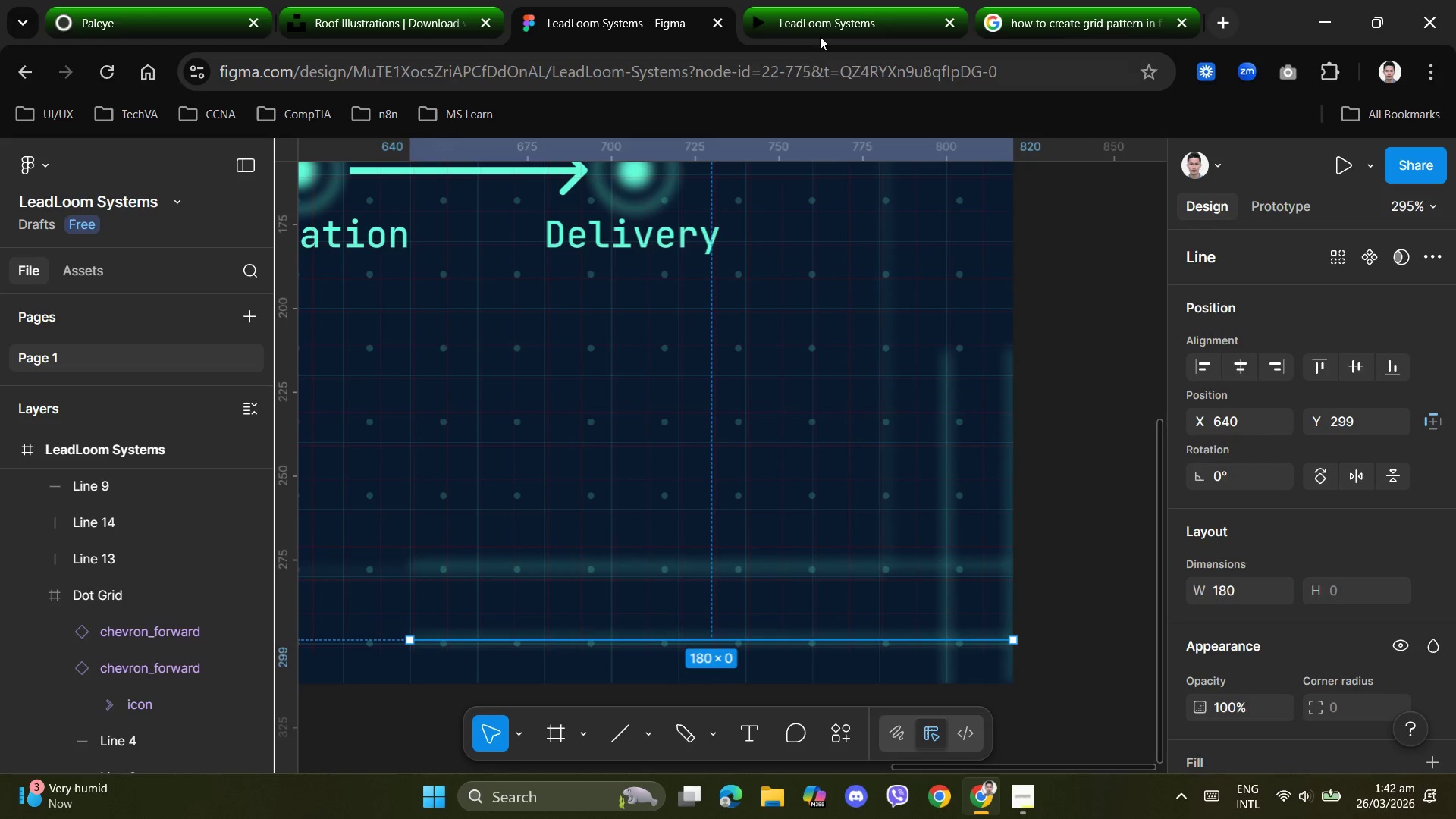 
left_click([821, 24])
 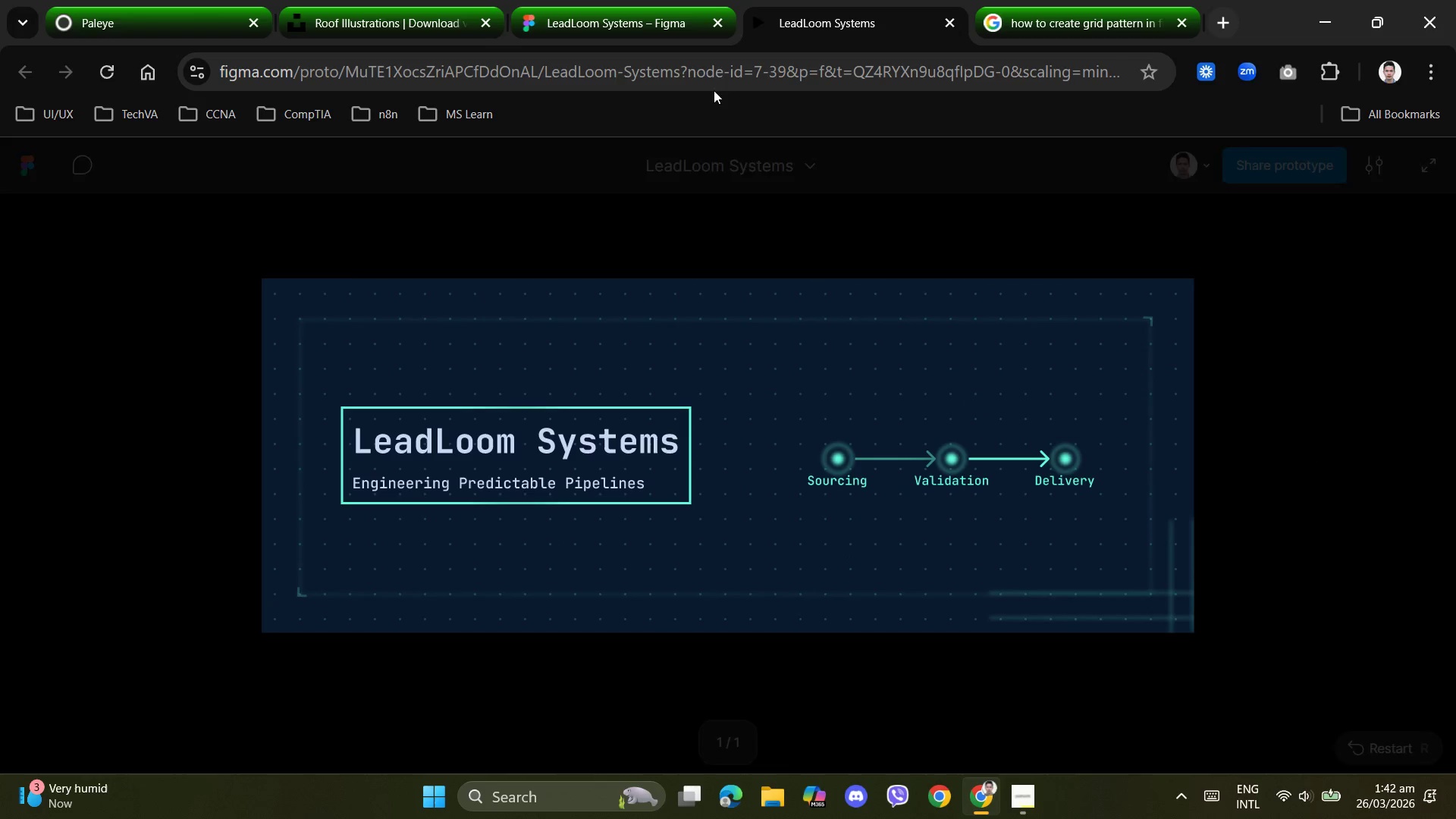 
left_click([632, 20])
 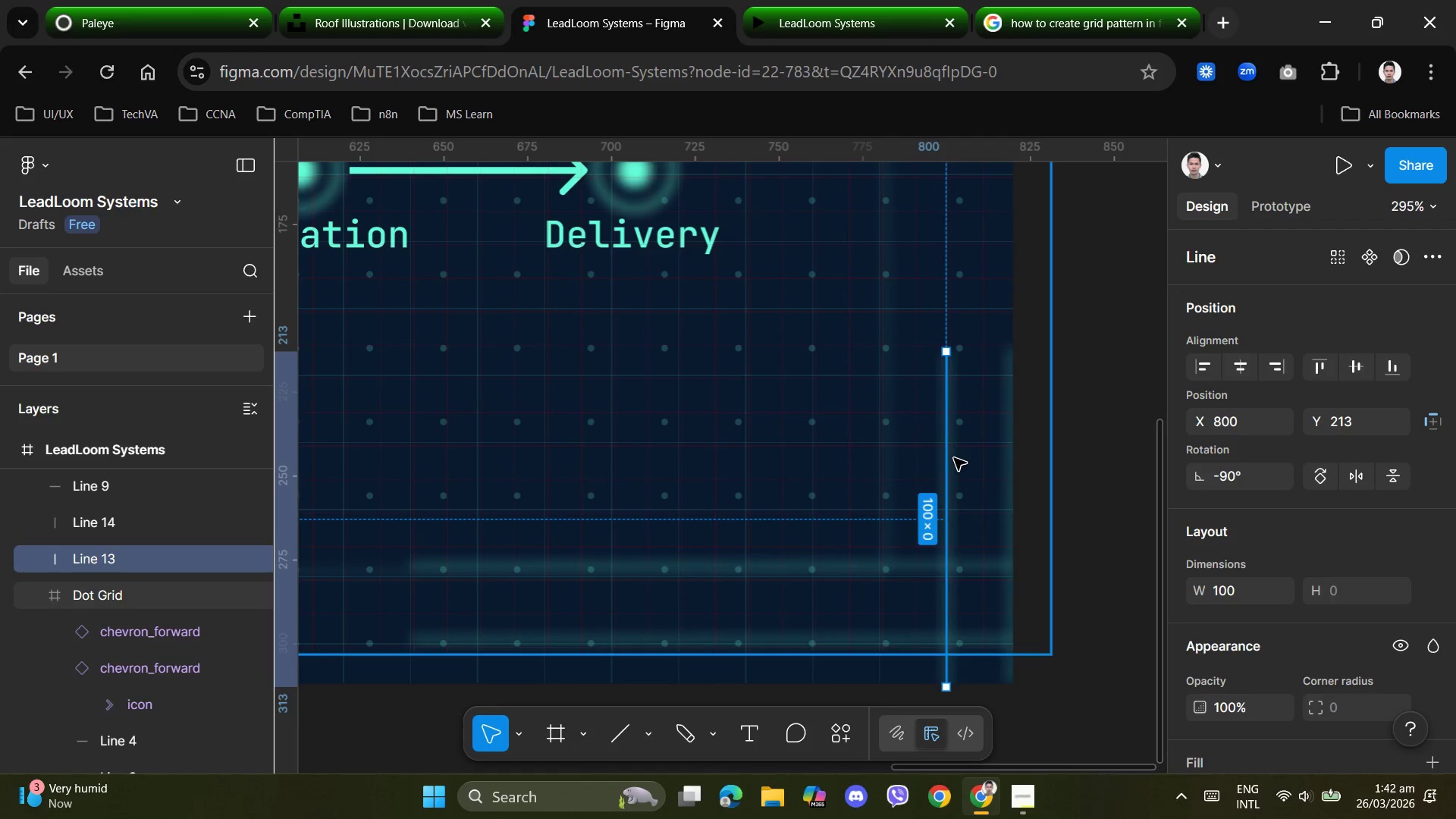 
hold_key(key=ControlLeft, duration=1.5)
 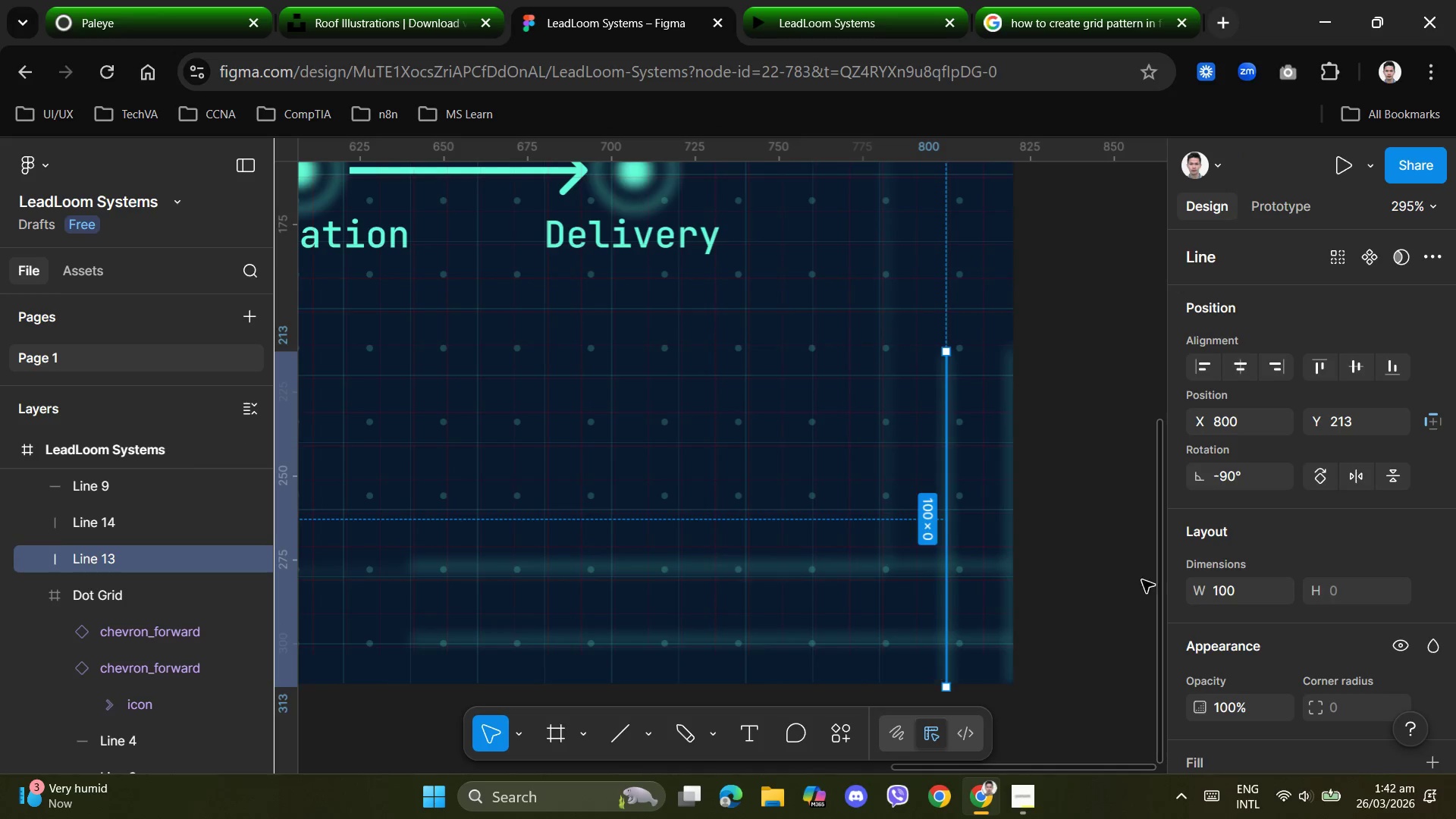 
key(Control+ControlLeft)
 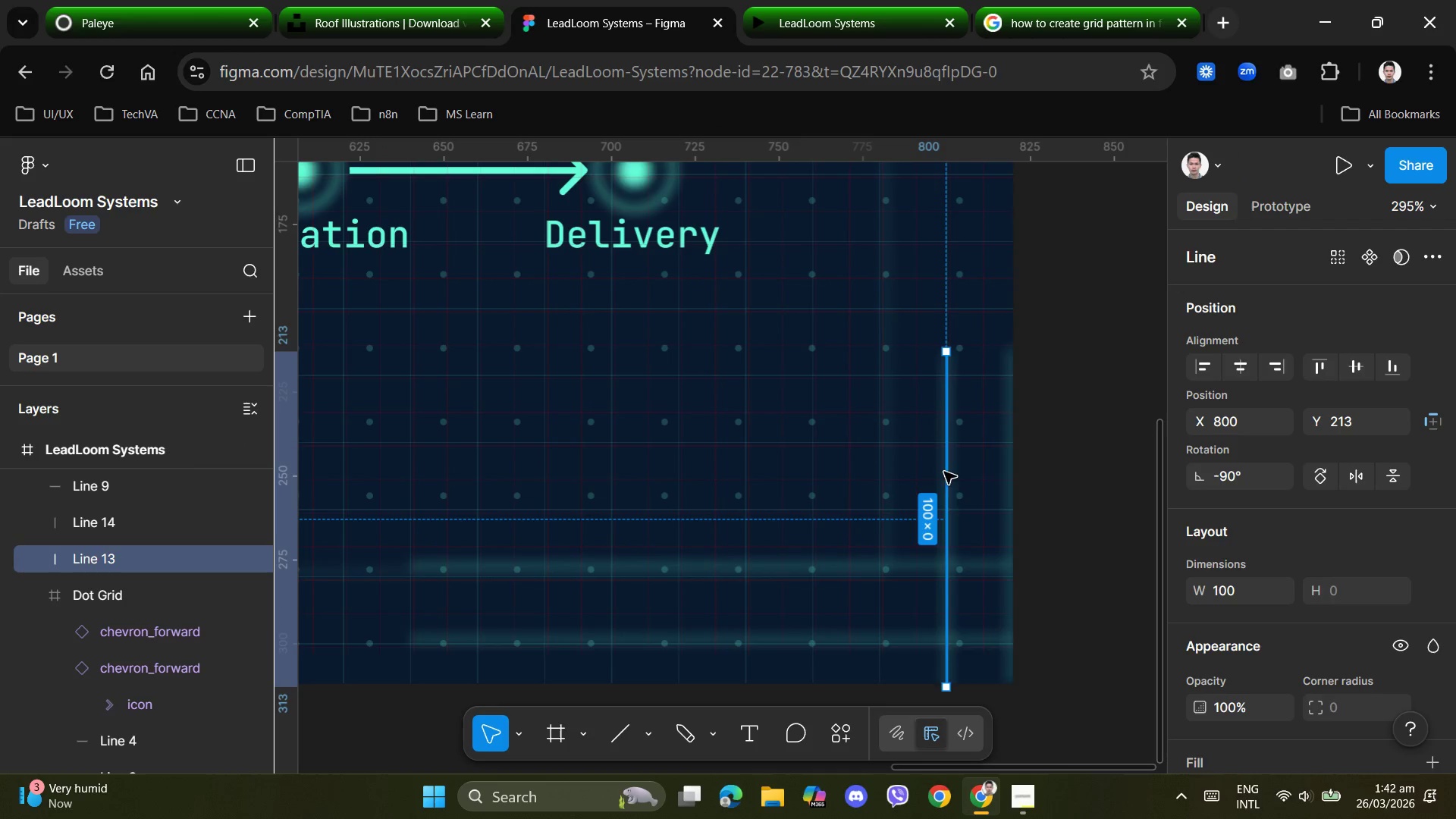 
key(Control+ControlLeft)
 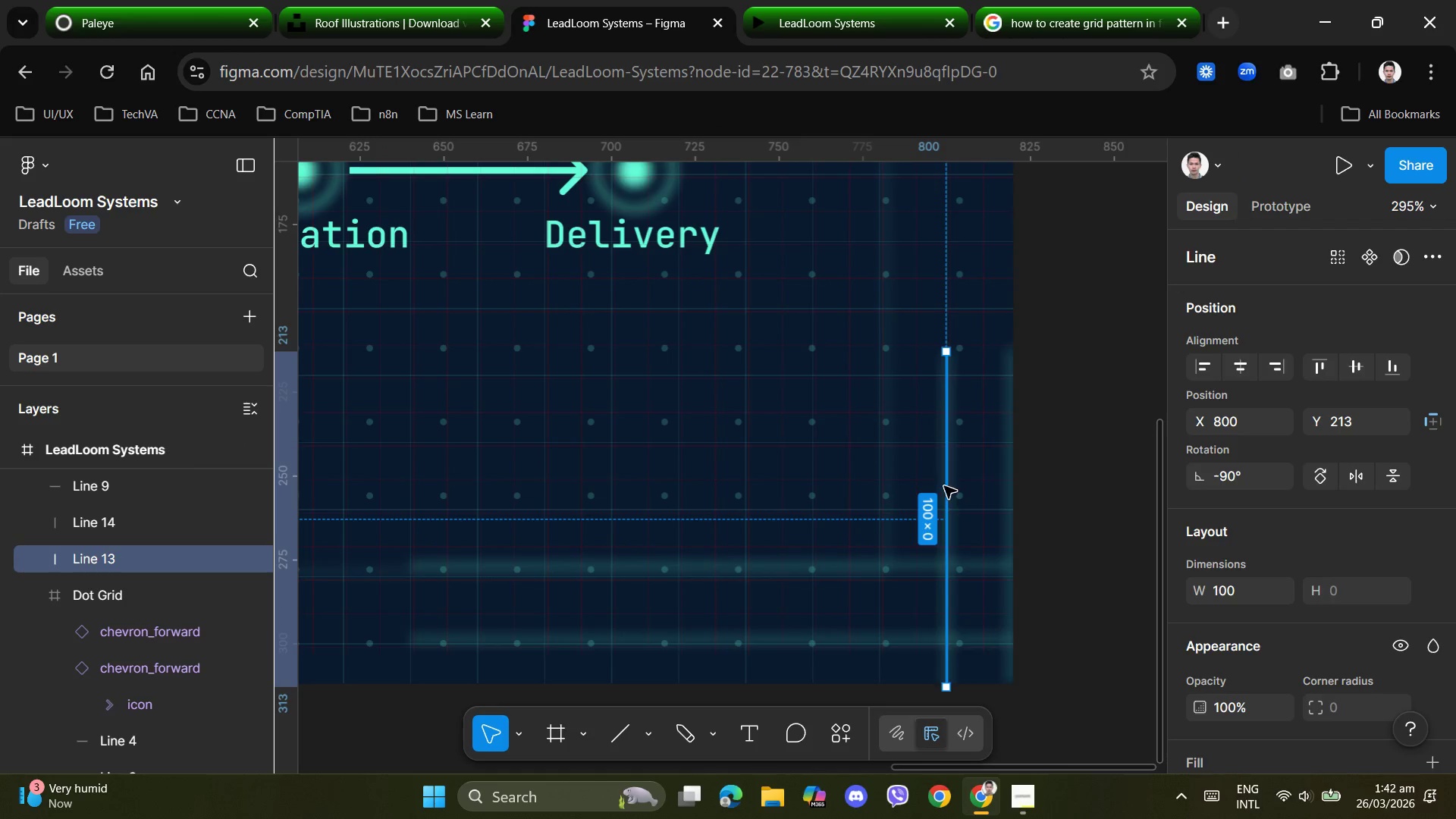 
key(Control+ControlLeft)
 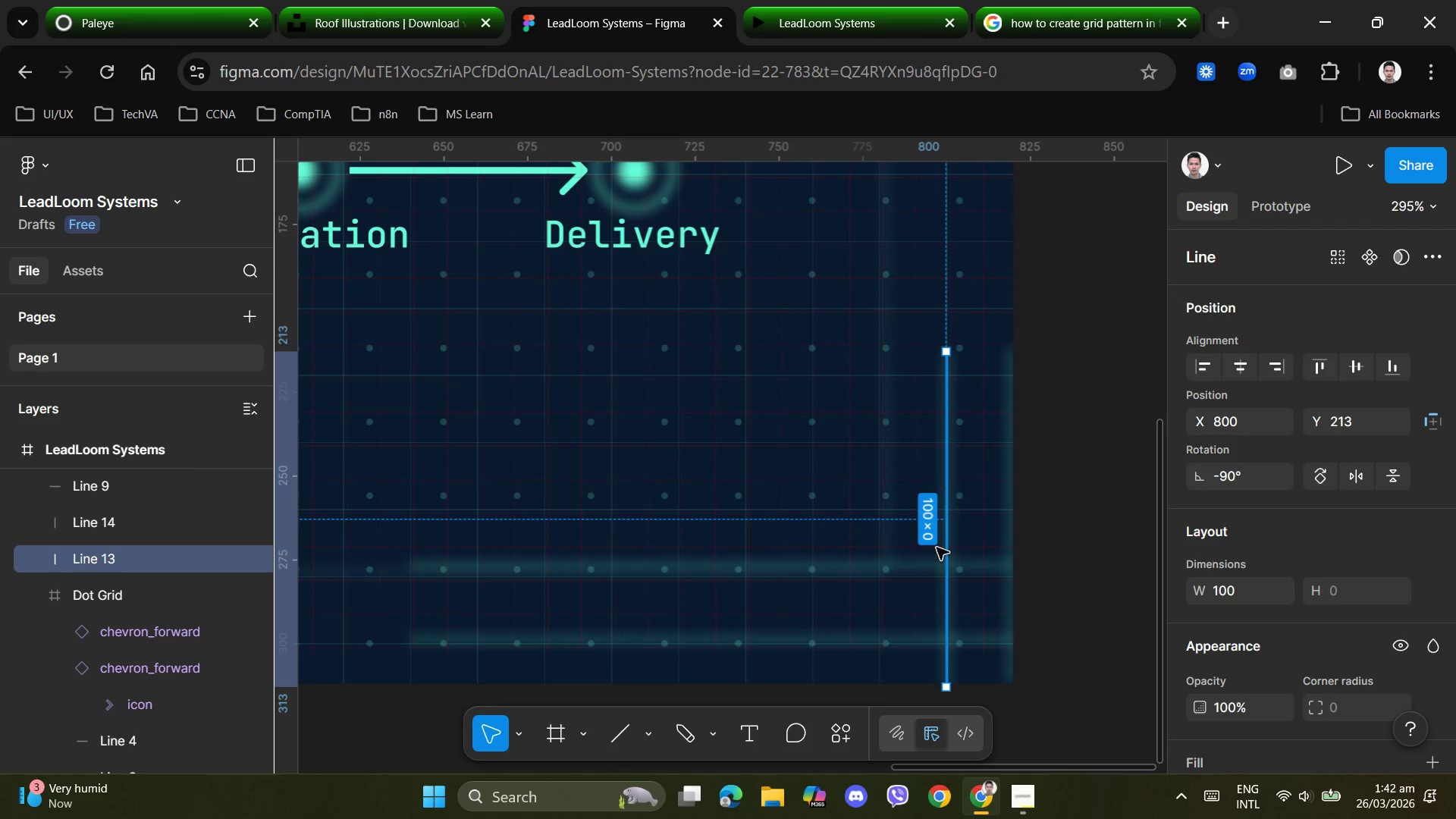 
key(Control+ControlLeft)
 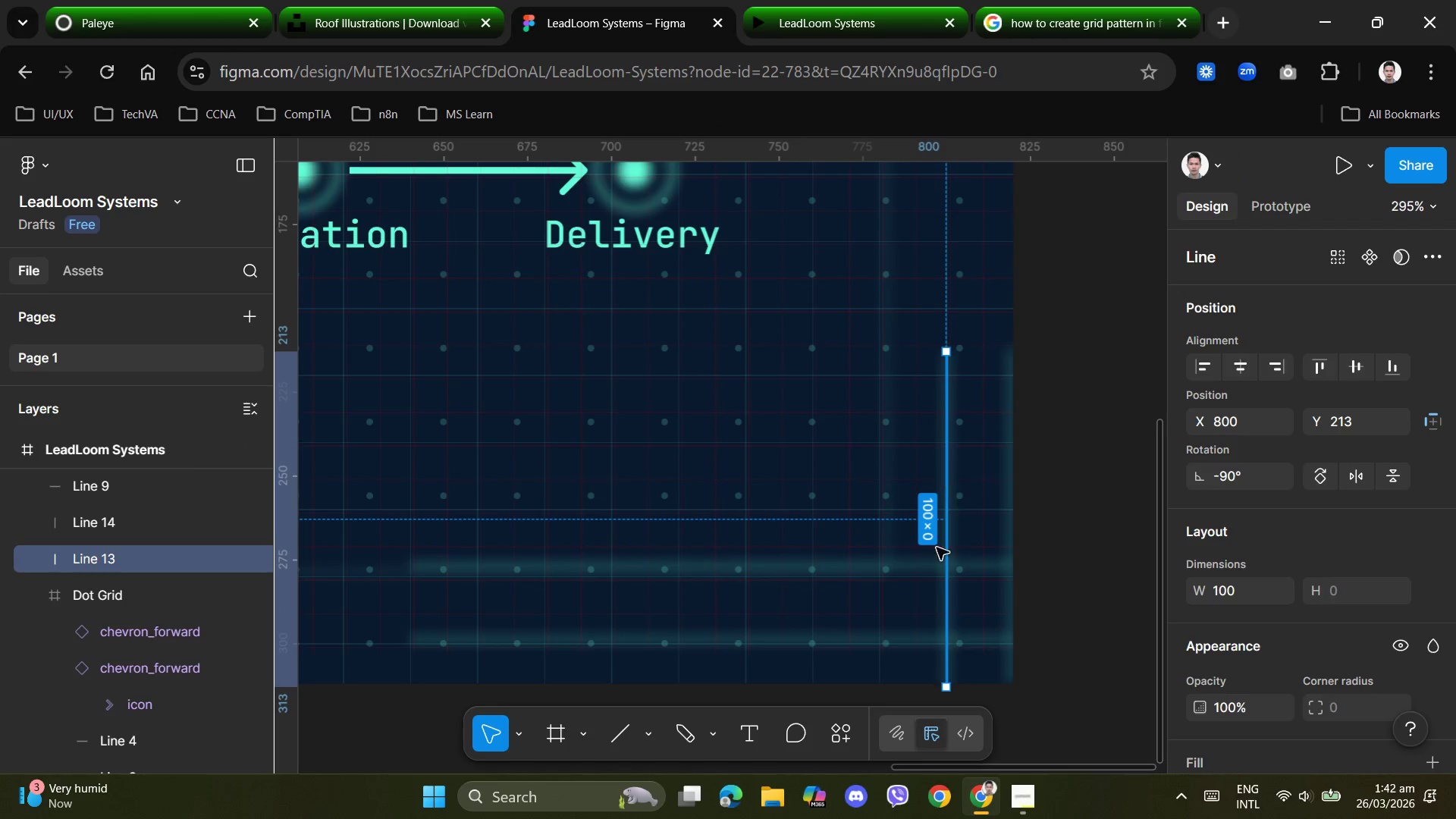 
key(Control+ControlLeft)
 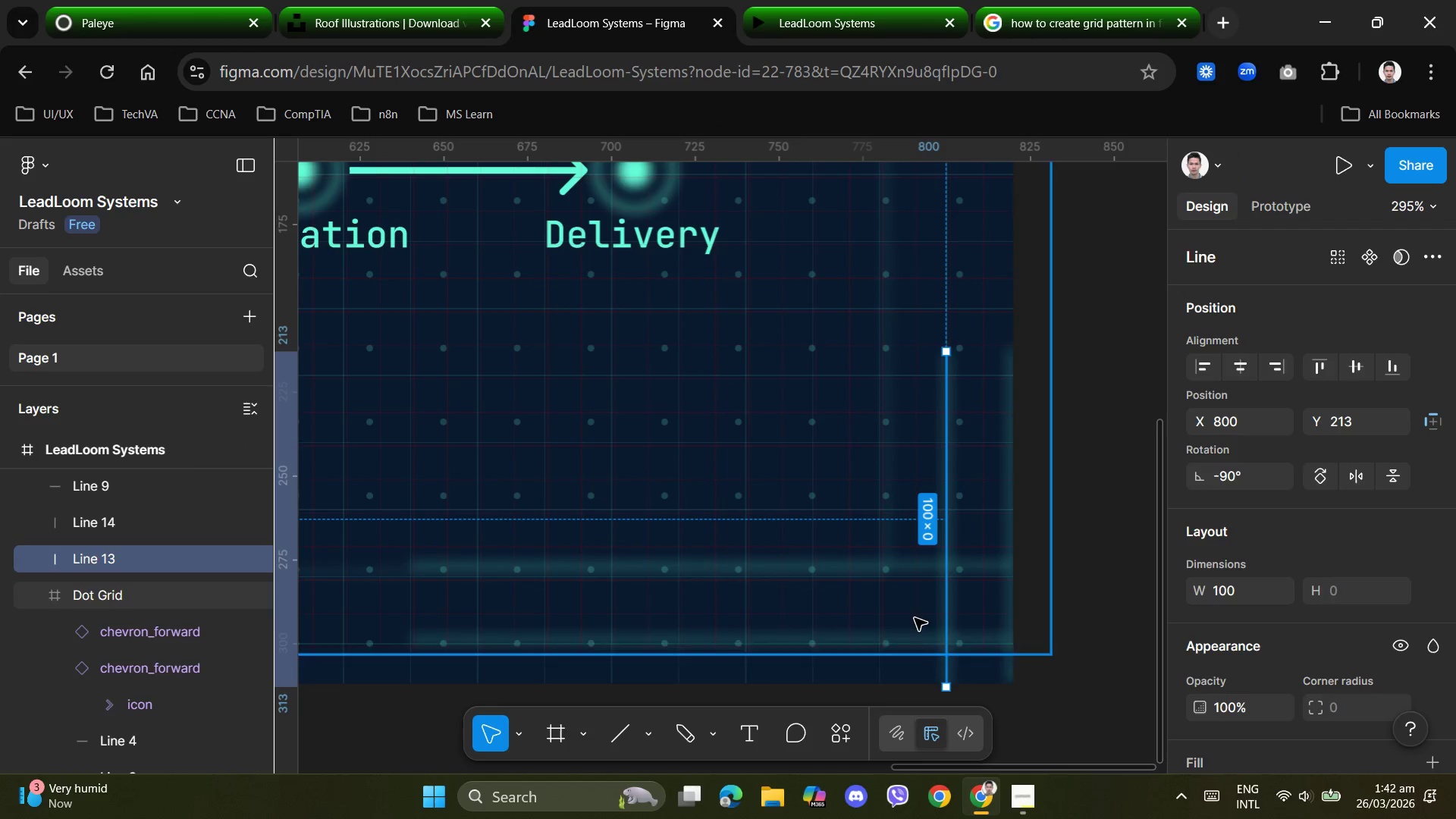 
key(Control+ControlLeft)
 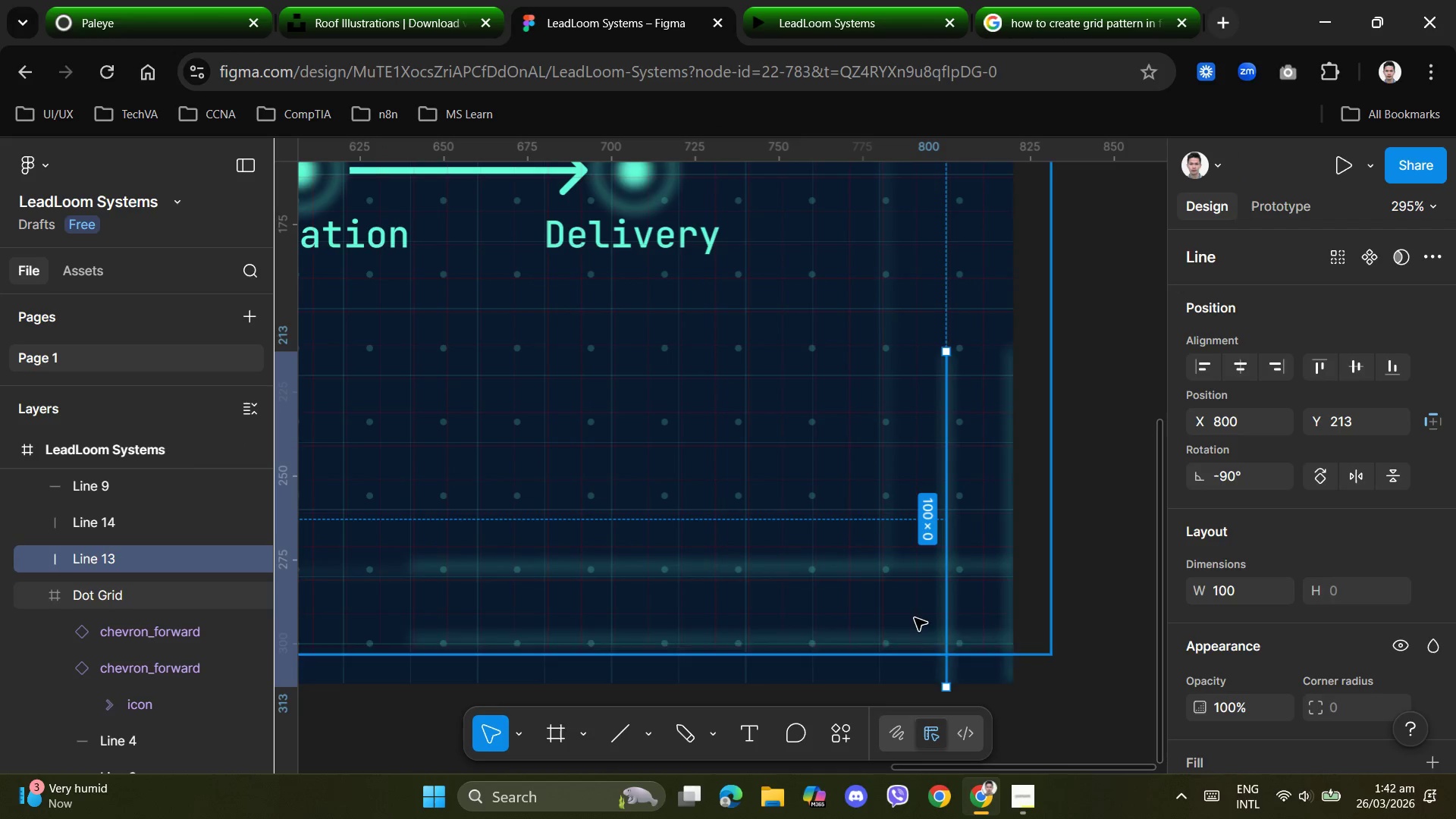 
key(Control+ControlLeft)
 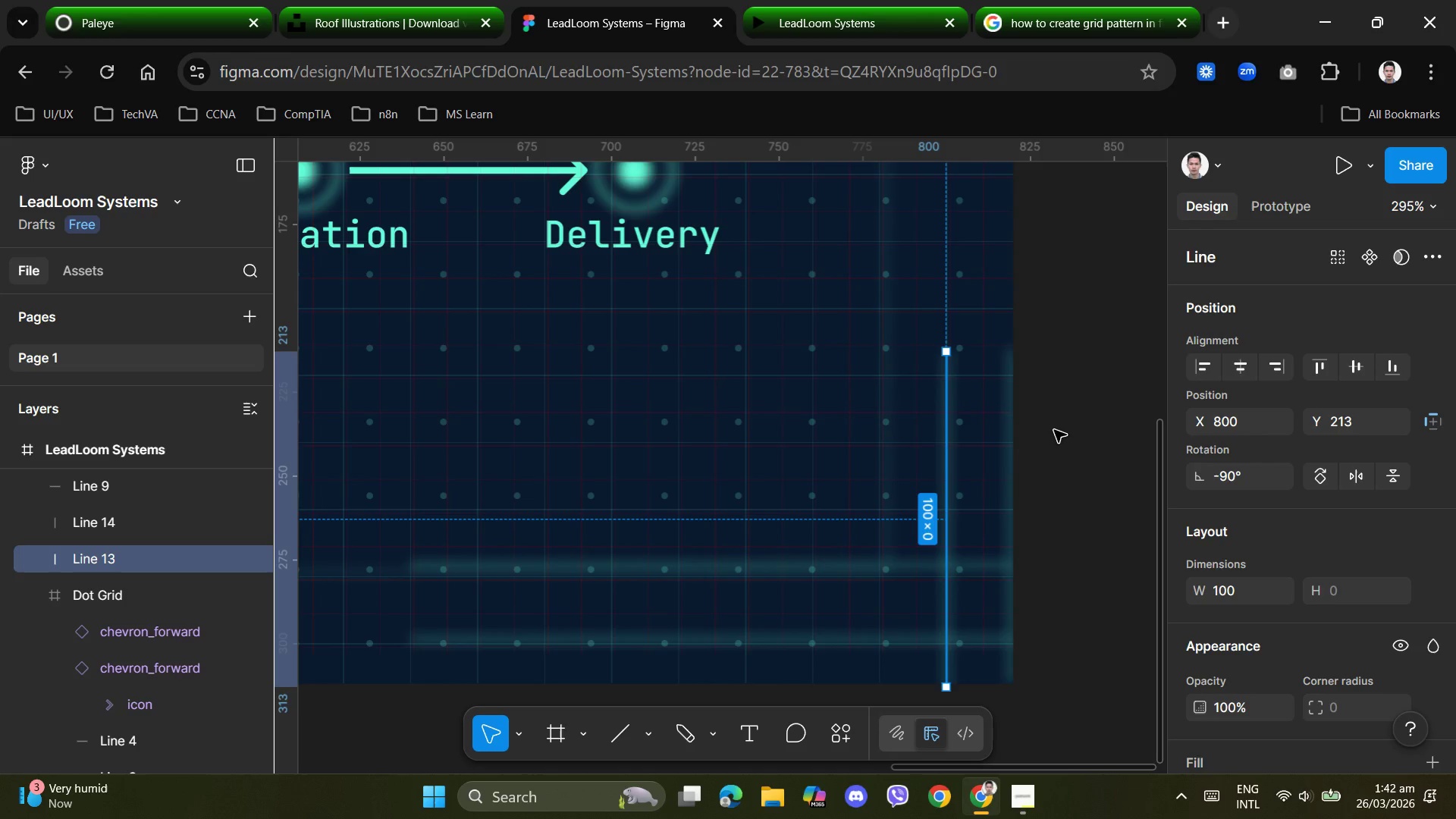 
hold_key(key=ControlLeft, duration=1.52)
hold_key(key=ControlLeft, duration=0.86)
scroll: coordinate [1063, 435], scroll_direction: down, amount: 14.0
 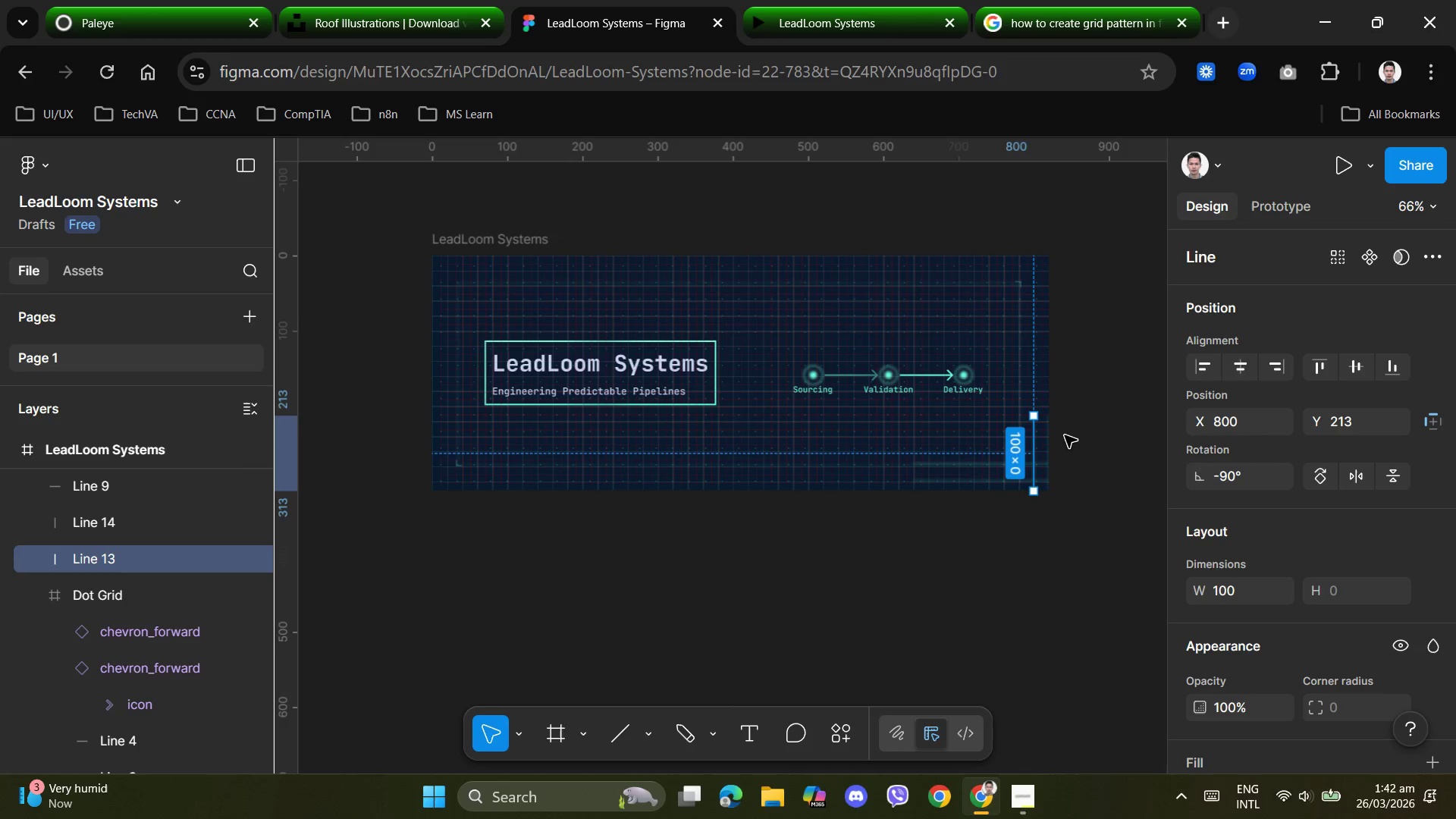 
key(Control+D)
 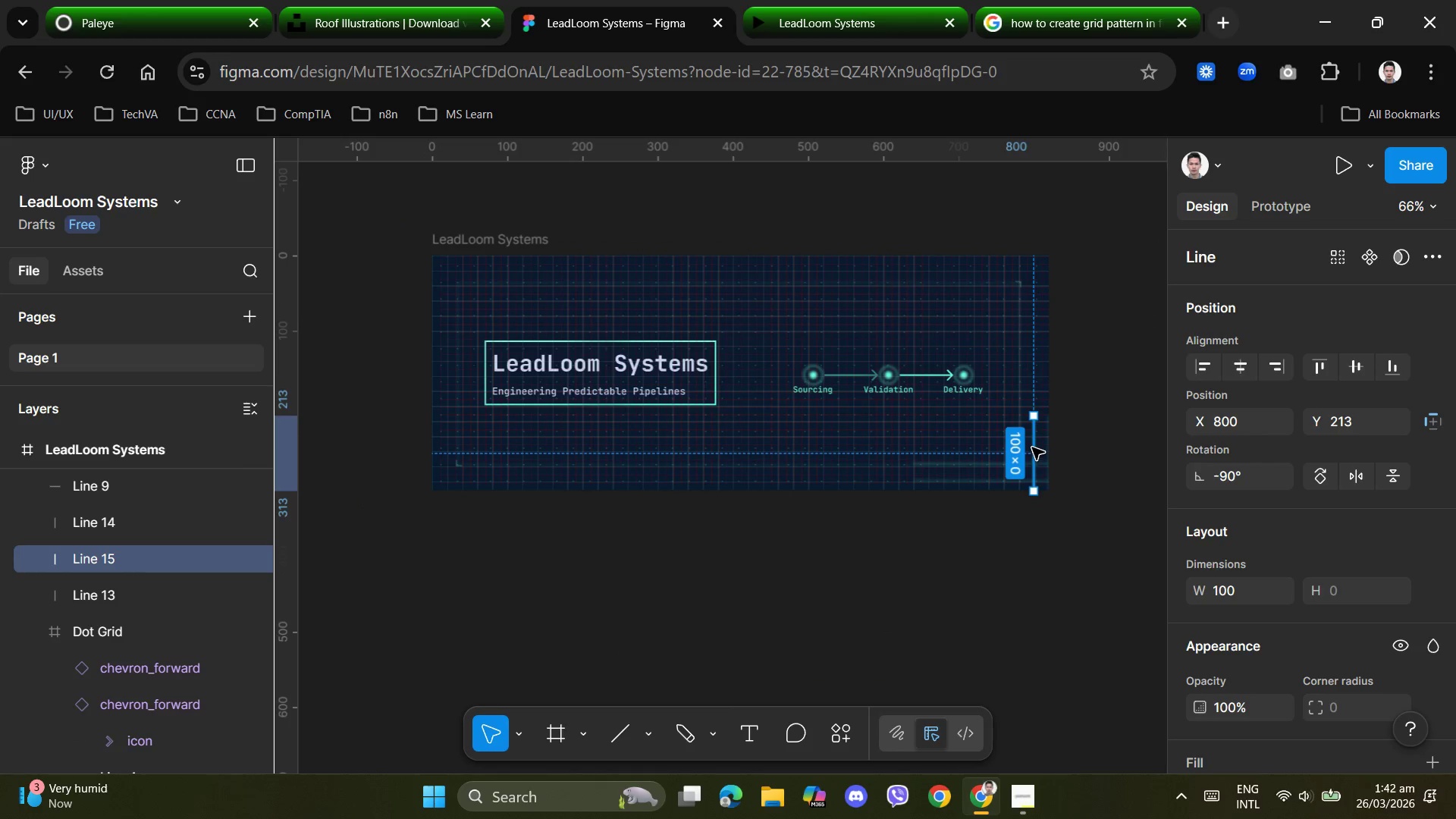 
left_click_drag(start_coordinate=[1032, 447], to_coordinate=[433, 282])
 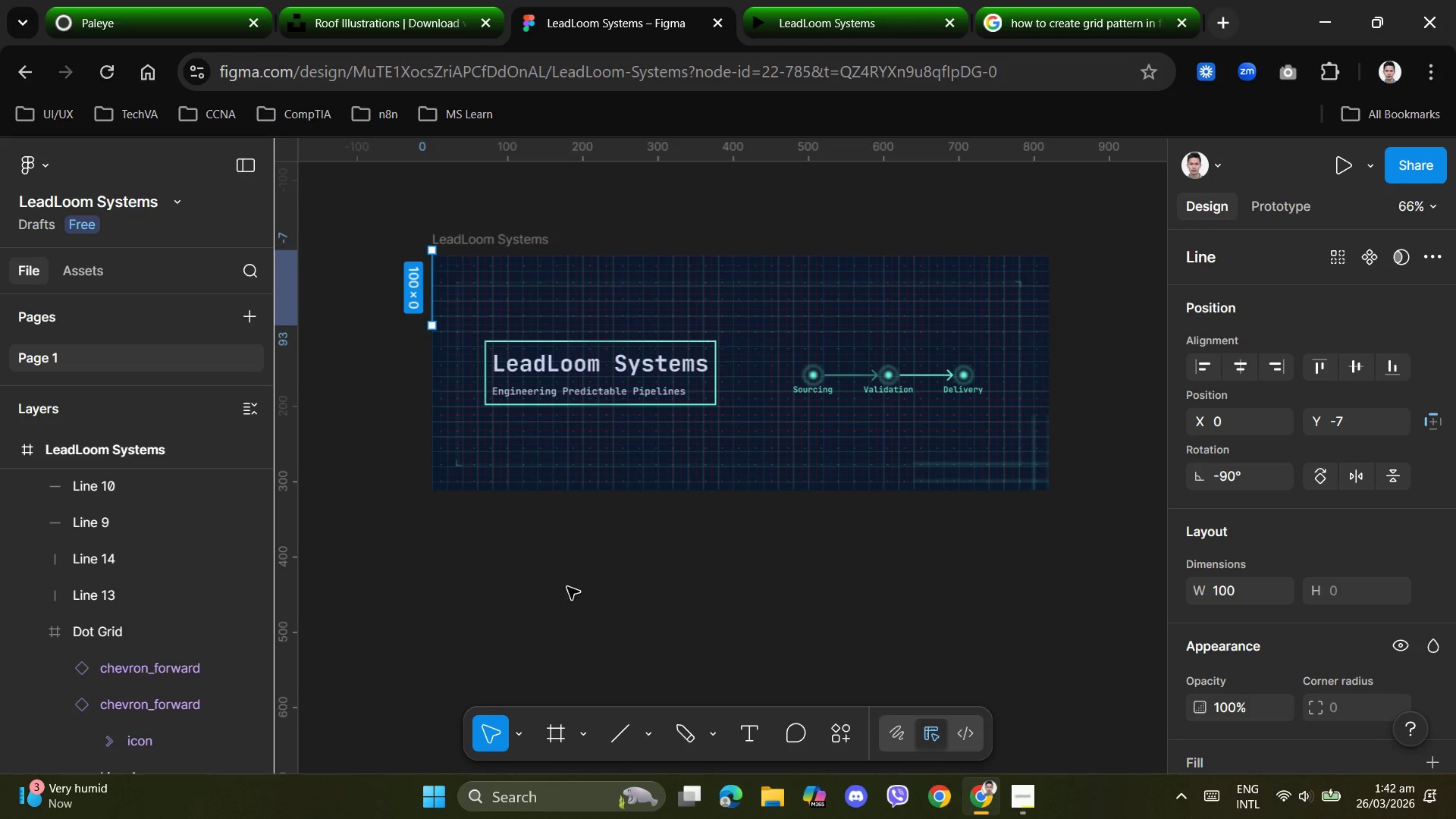 
left_click([569, 598])
 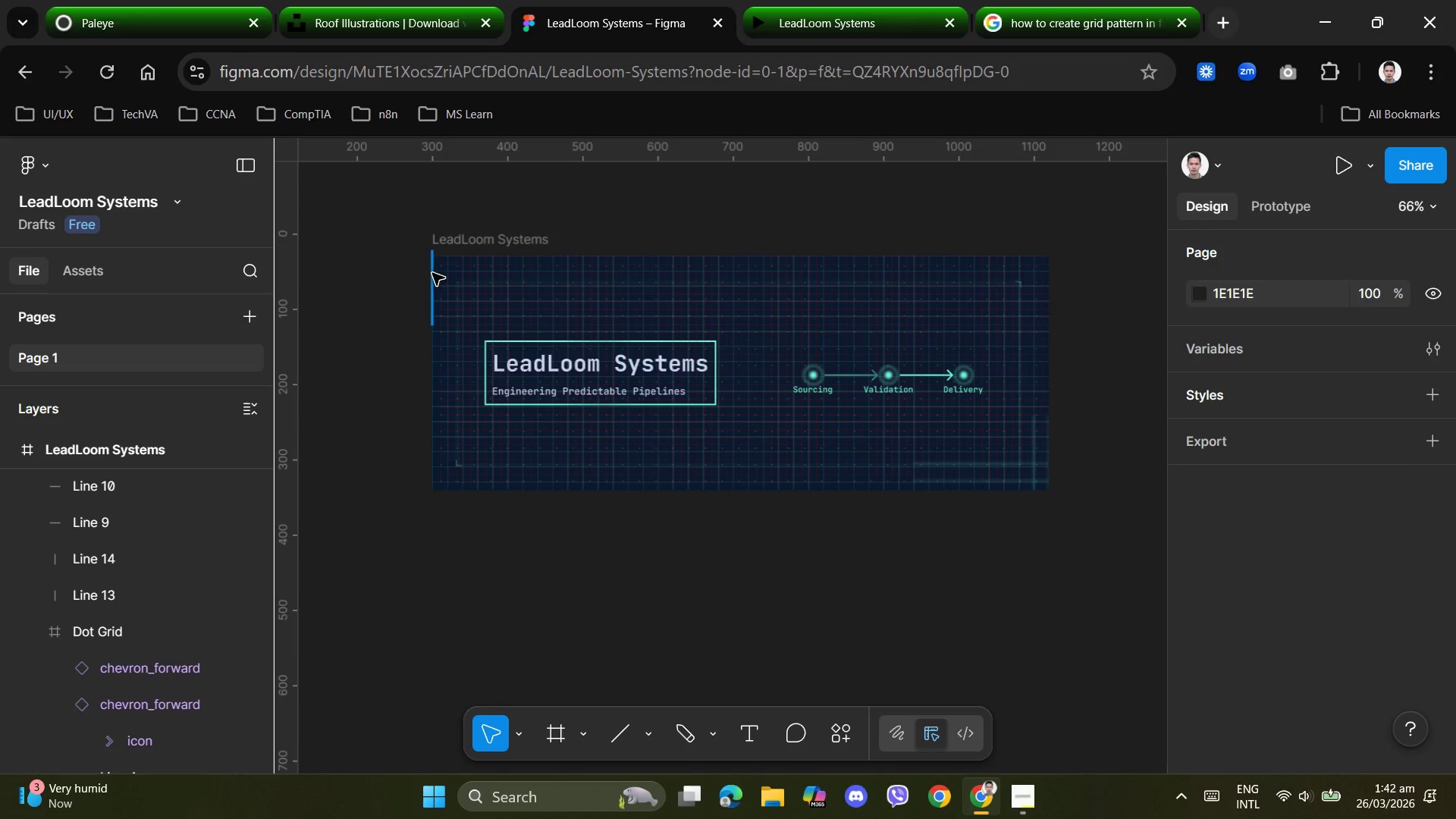 
left_click([431, 273])
 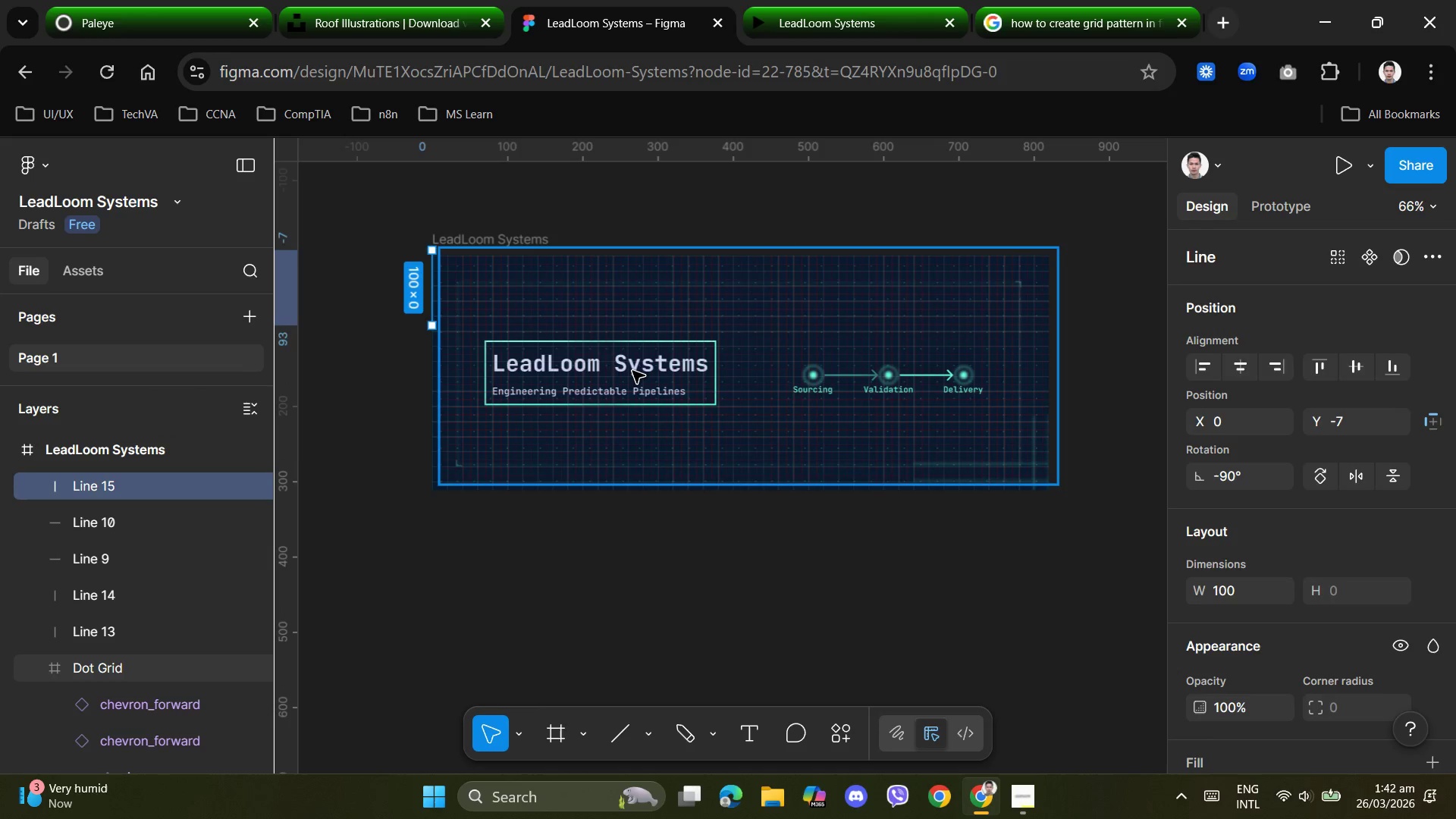 
key(ArrowRight)
 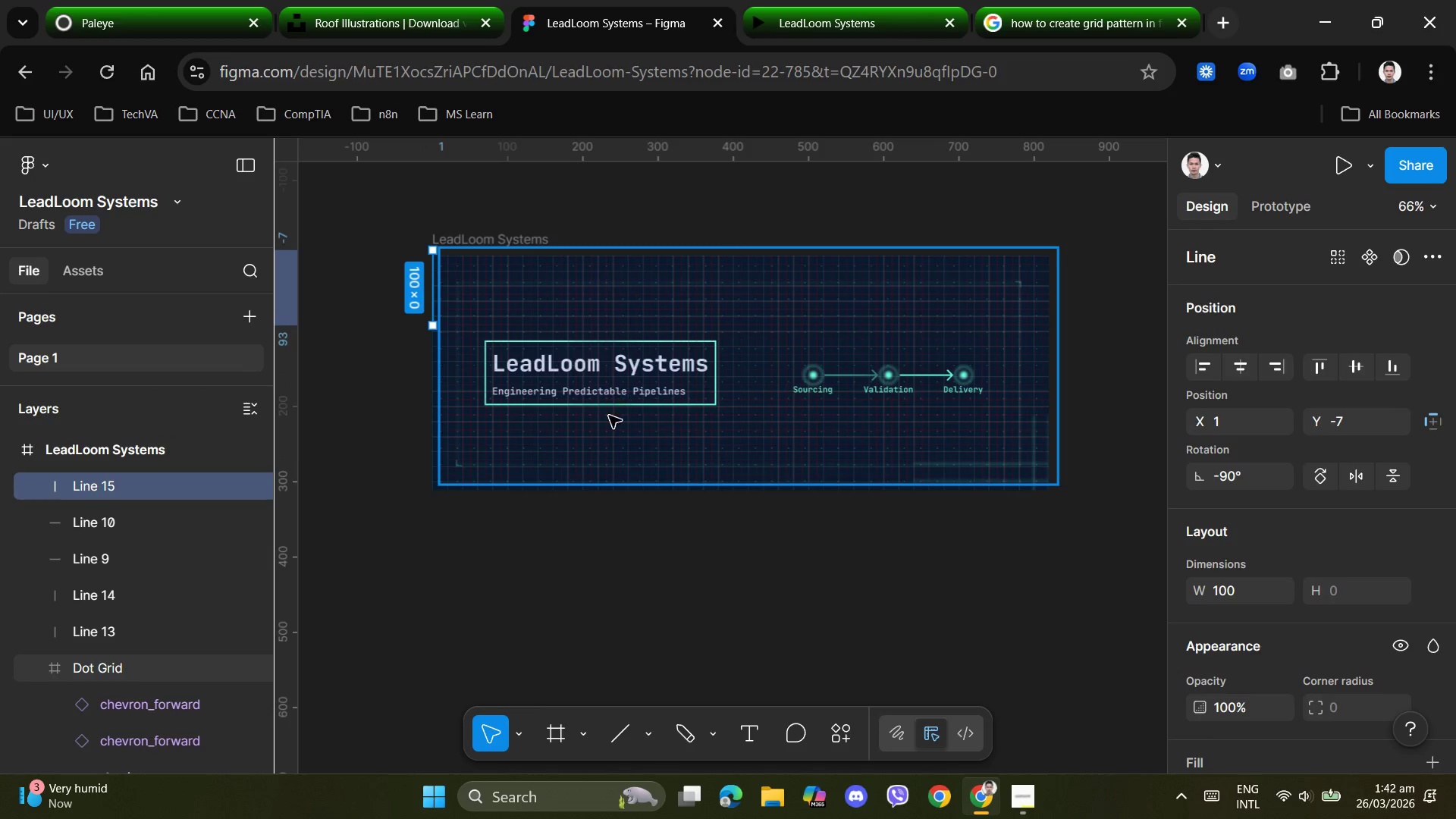 
key(ArrowDown)
 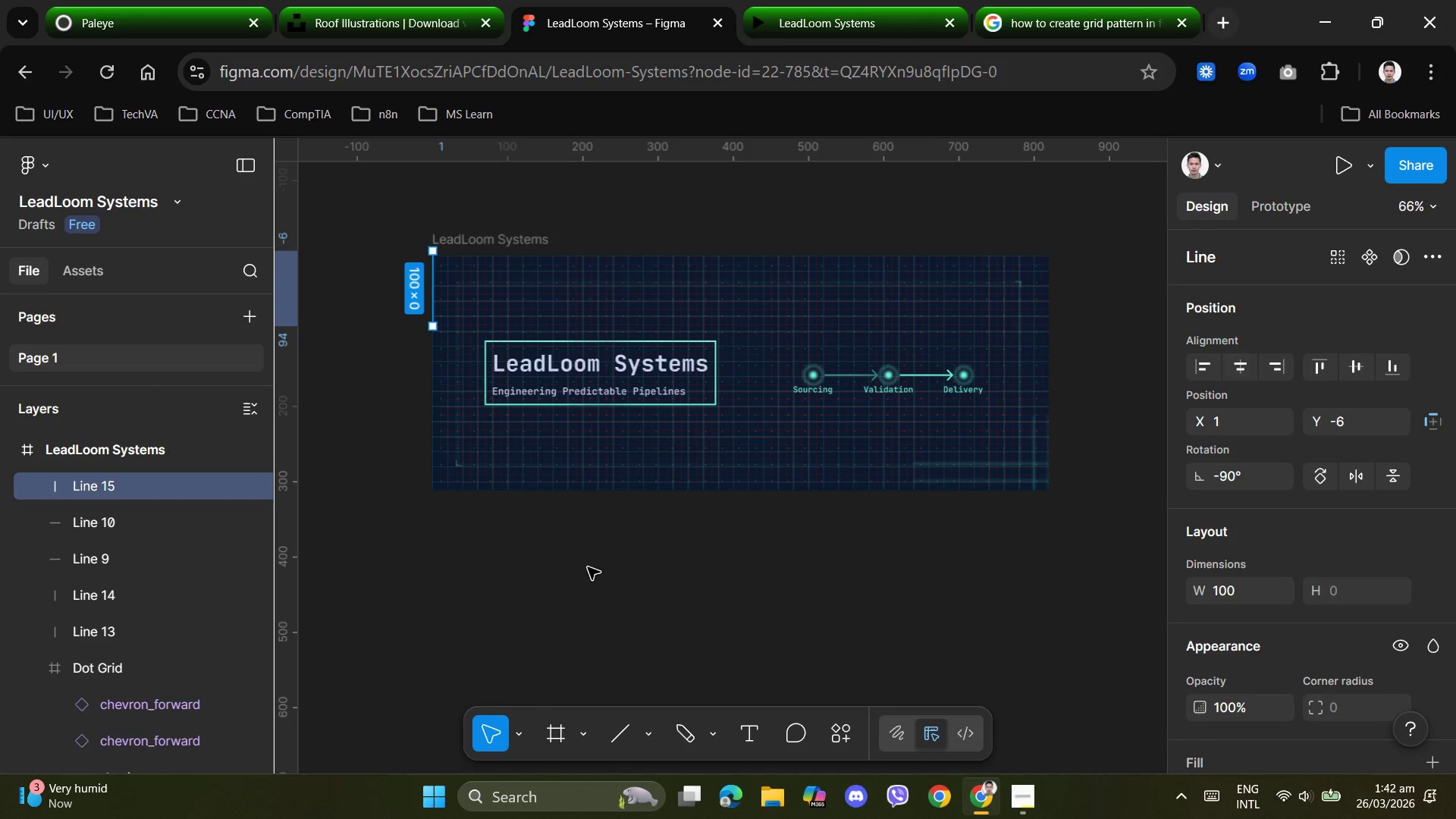 
left_click([588, 570])
 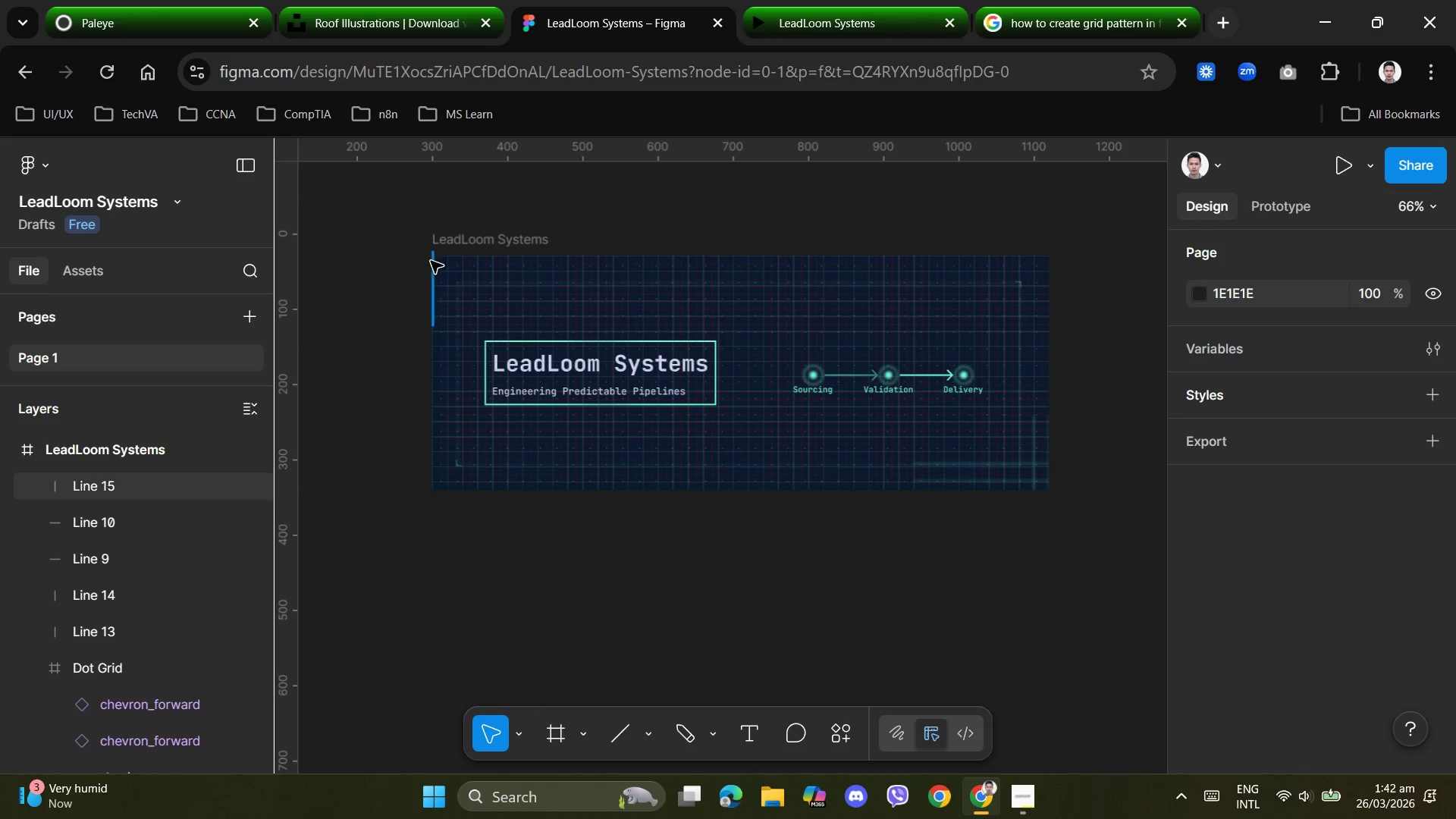 
left_click([431, 262])
 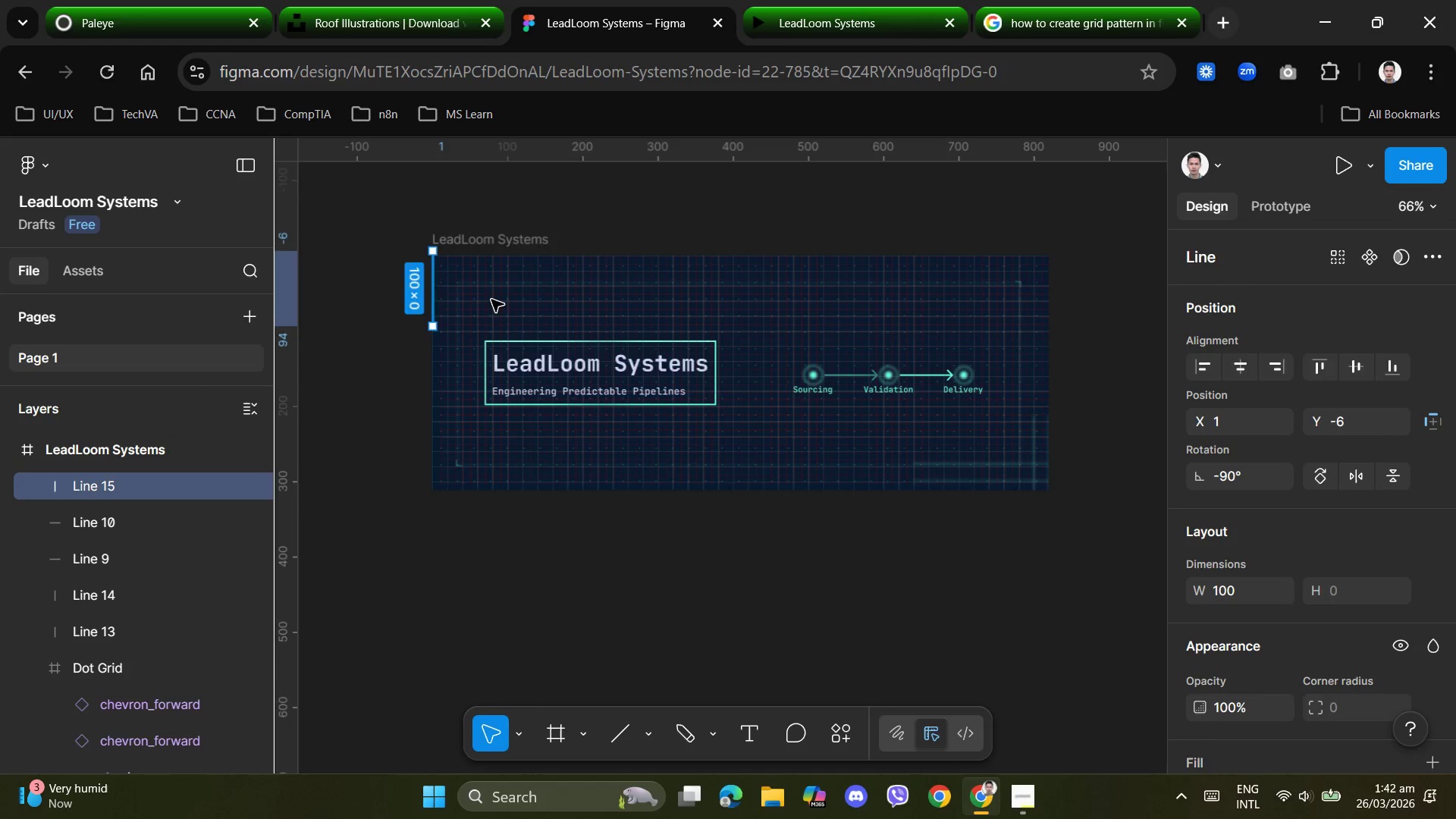 
key(ArrowRight)
 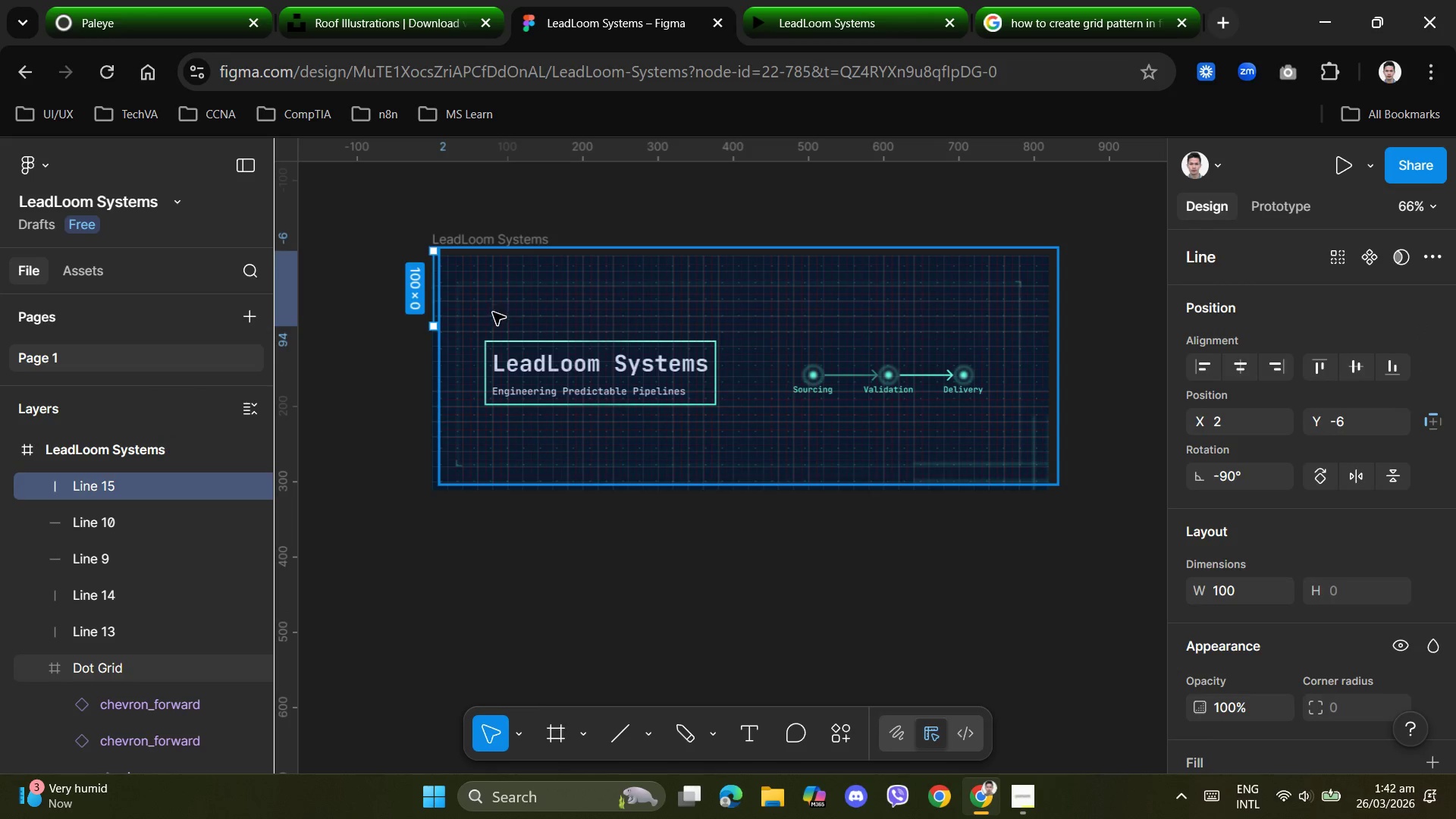 
key(ArrowDown)
 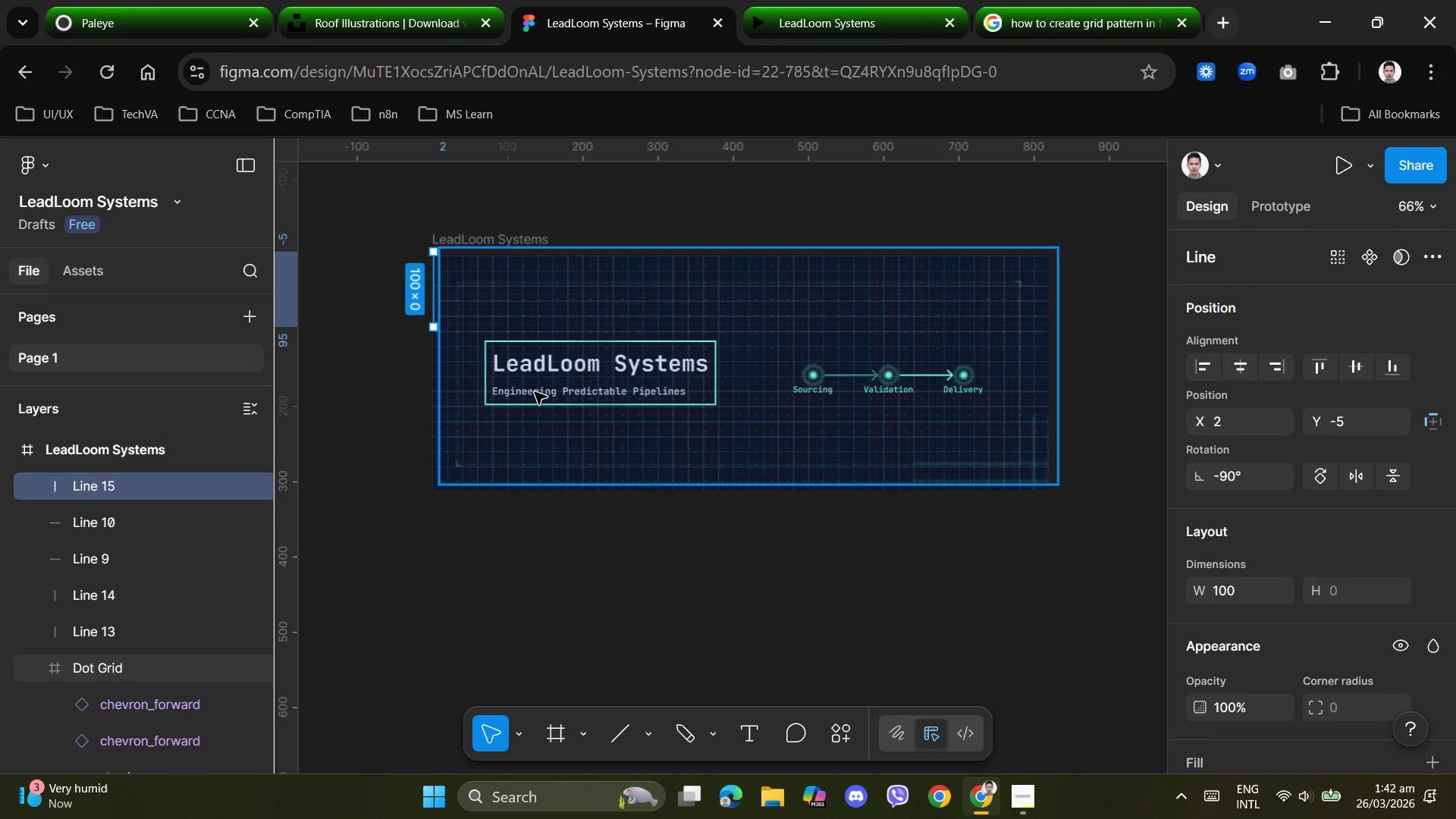 
key(ArrowDown)
 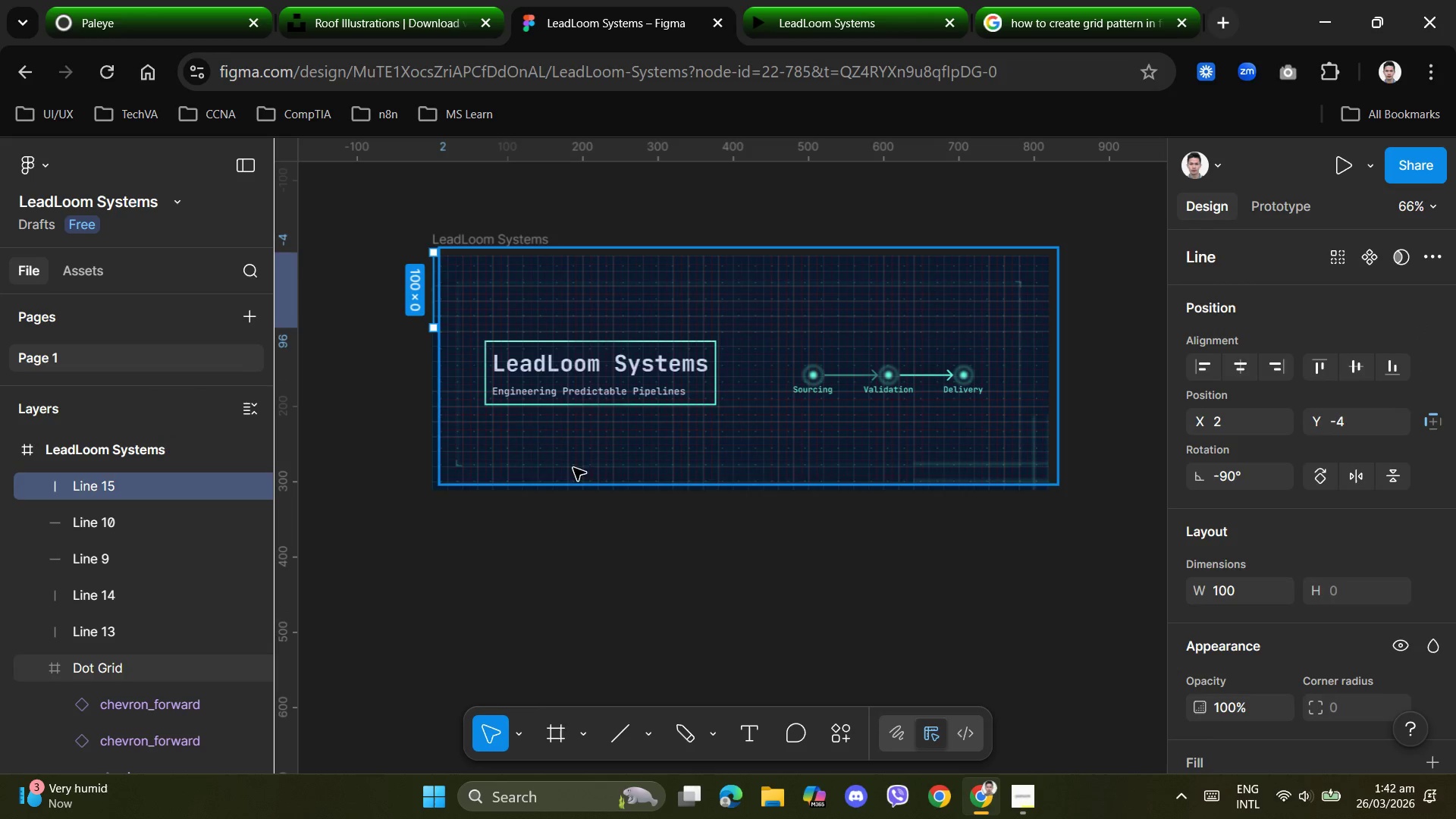 
key(ArrowDown)
 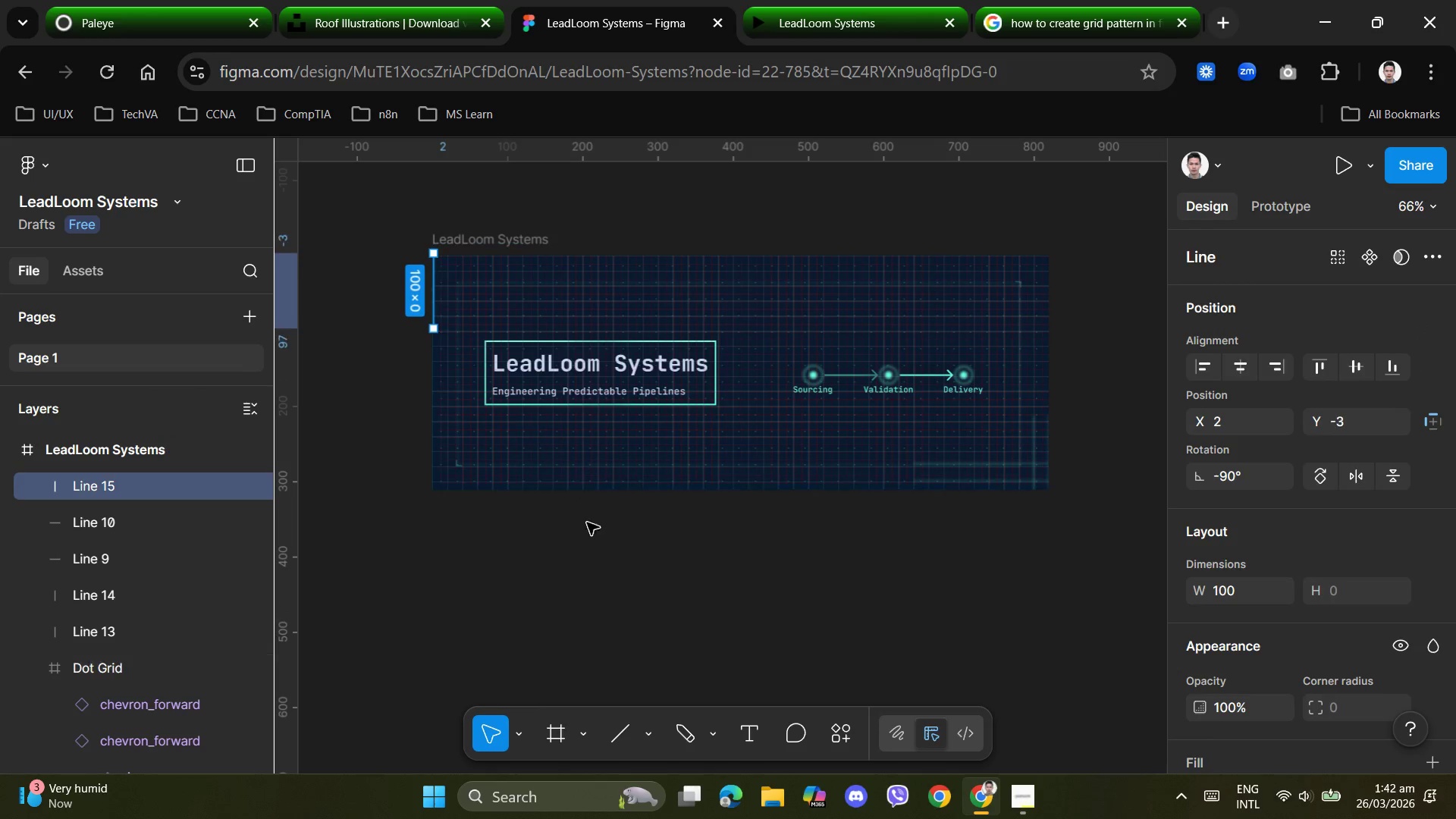 
key(ArrowDown)
 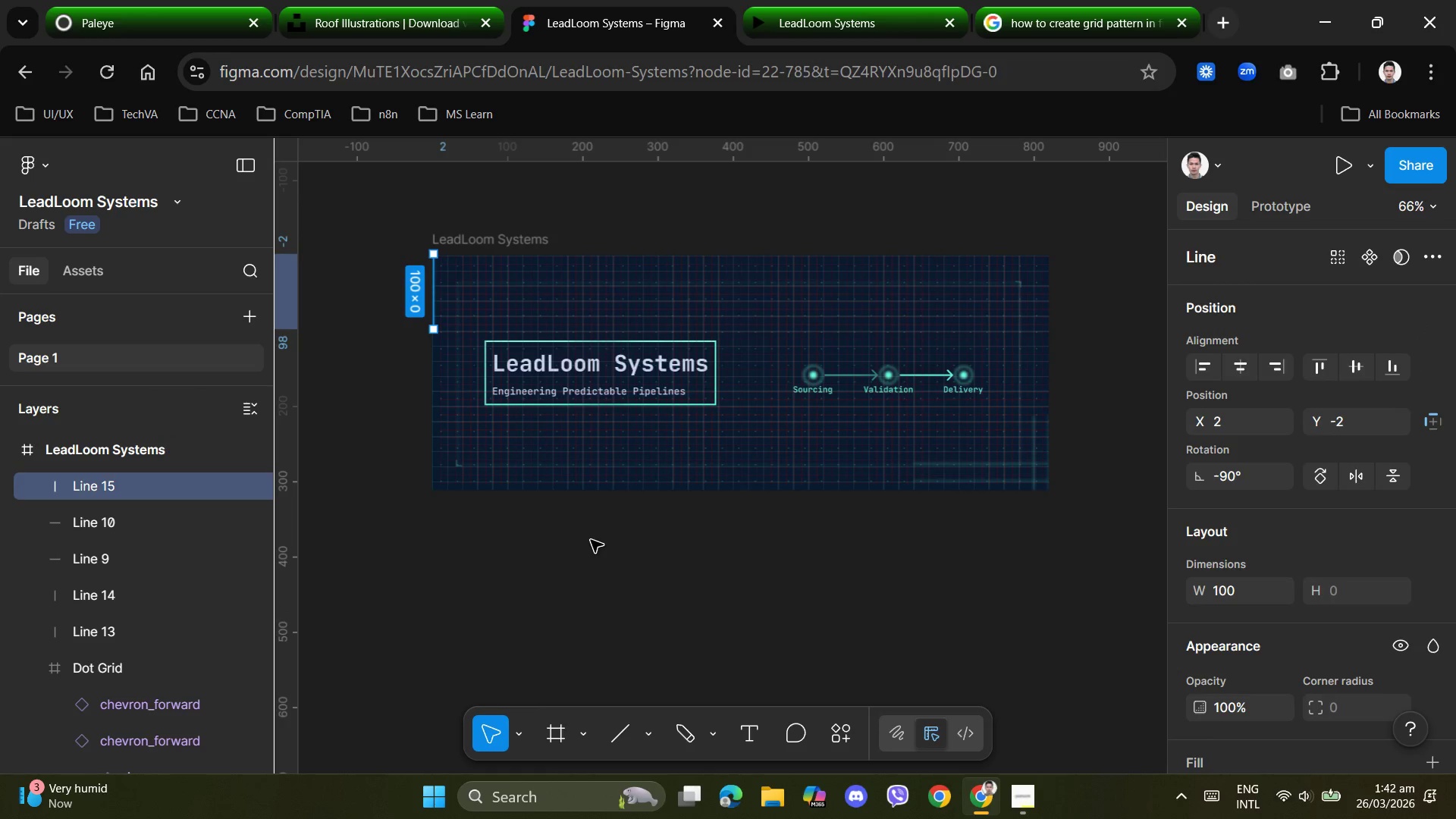 
left_click([591, 540])
 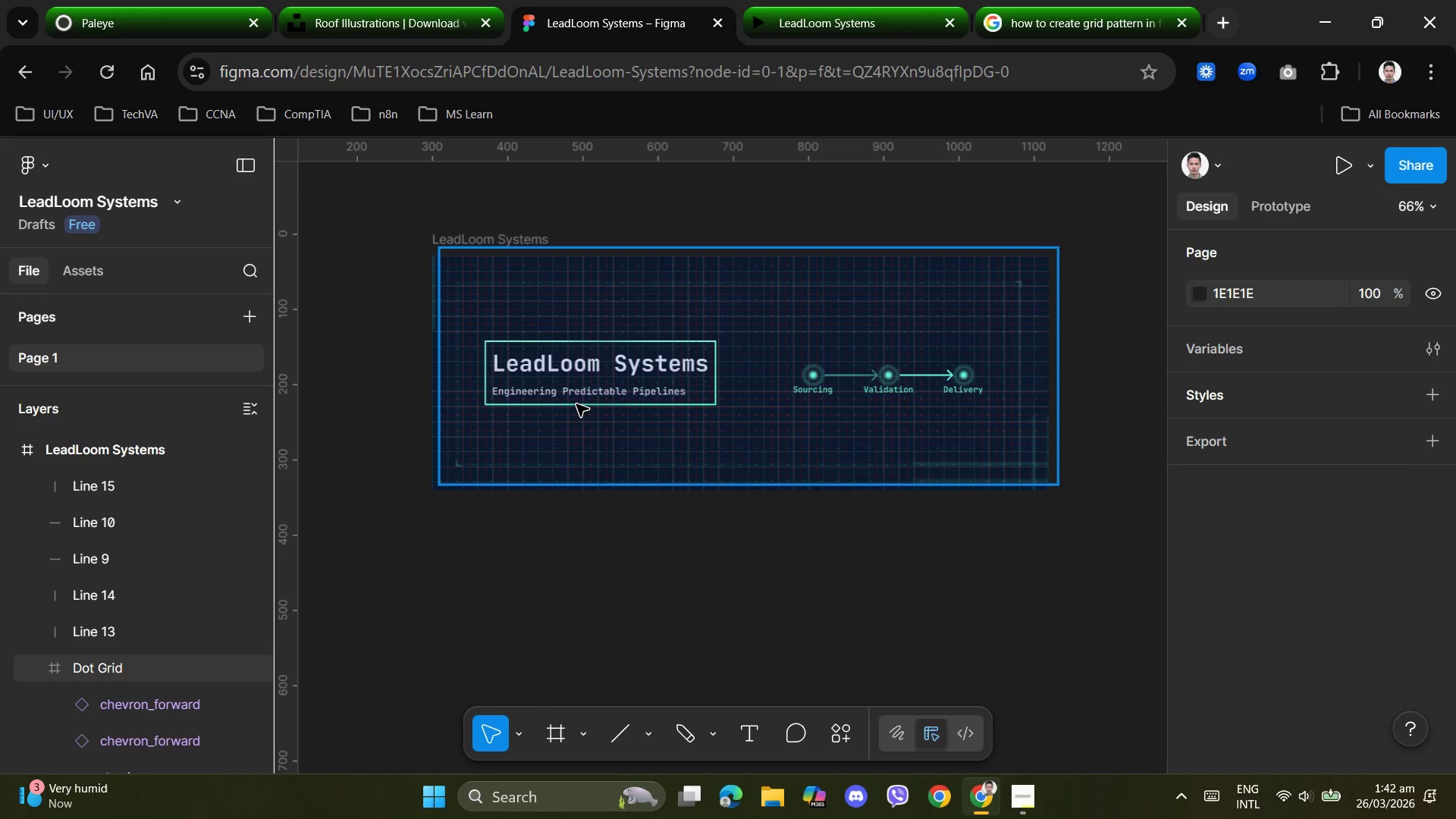 
hold_key(key=ControlLeft, duration=0.48)
scroll: coordinate [579, 415], scroll_direction: up, amount: 4.0
 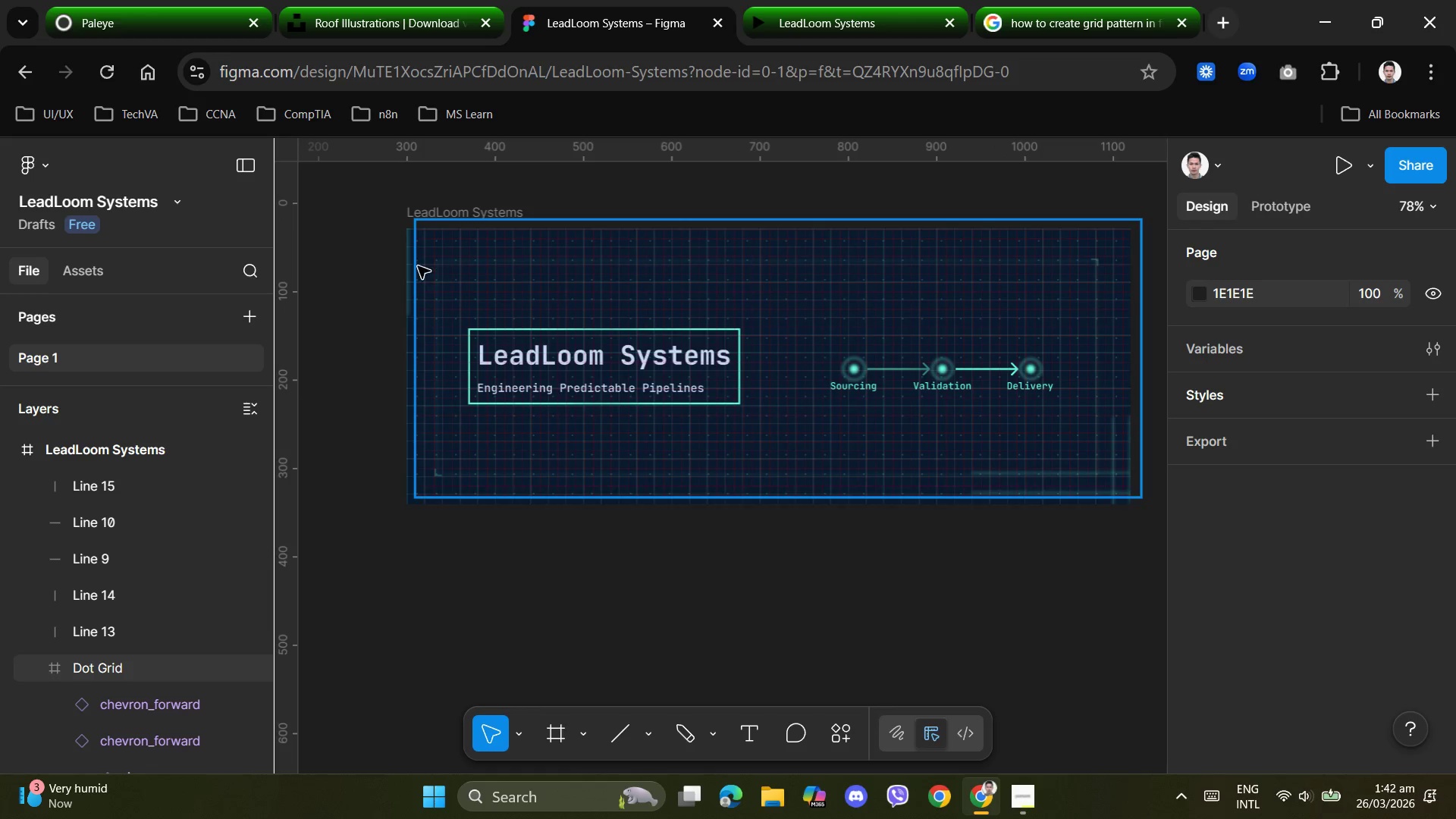 
left_click([407, 263])
 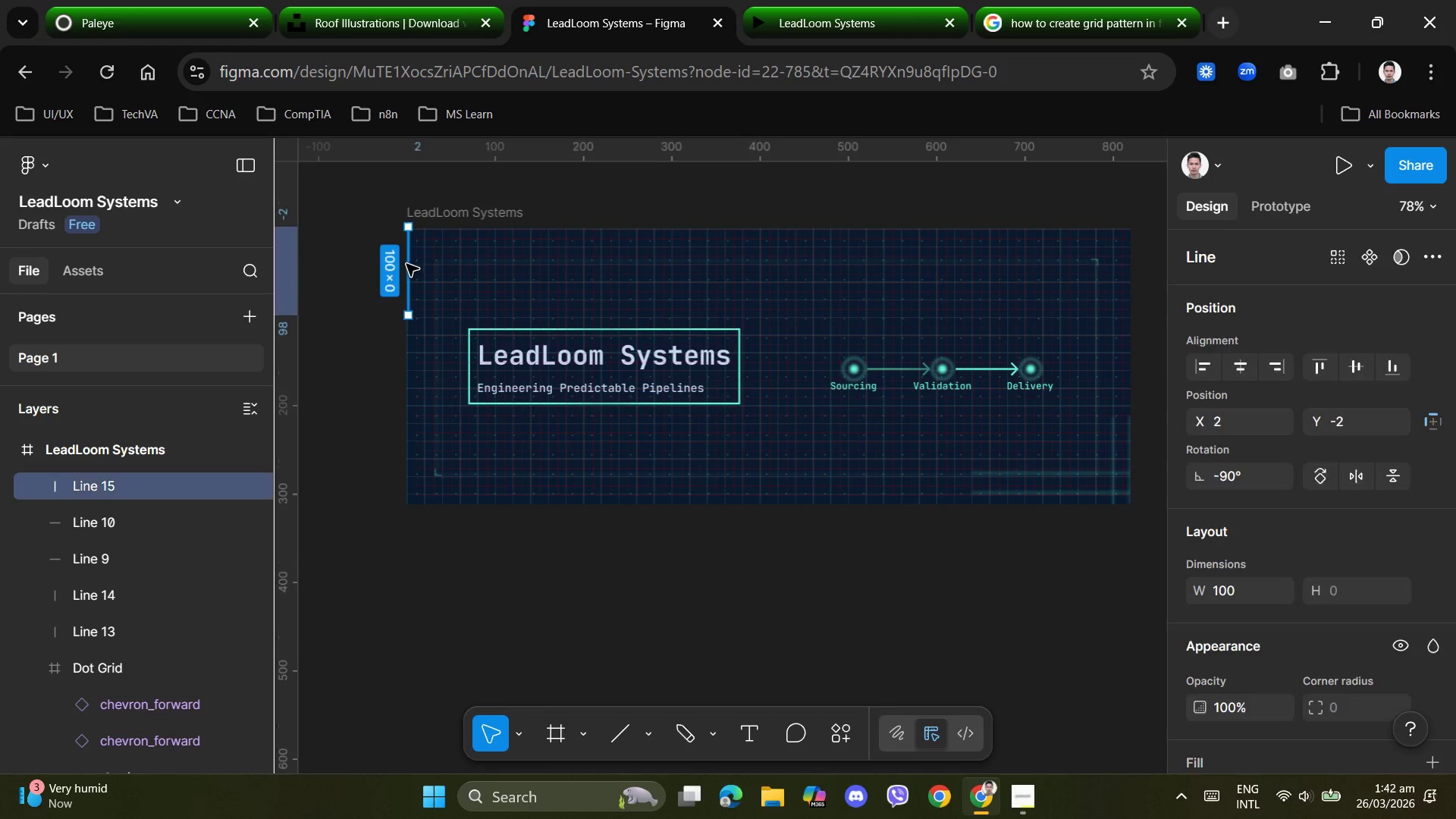 
key(ArrowRight)
 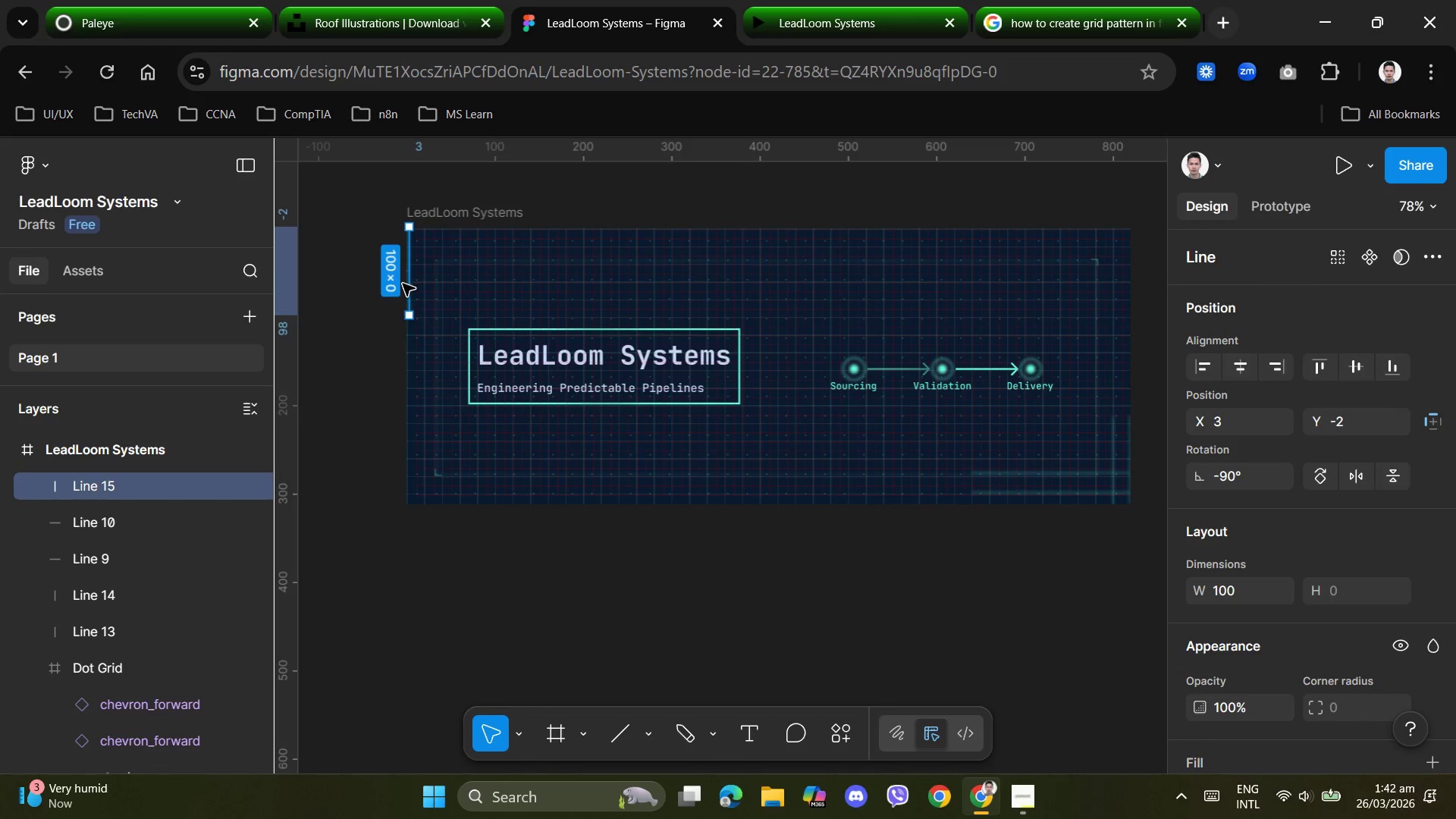 
key(ArrowRight)
 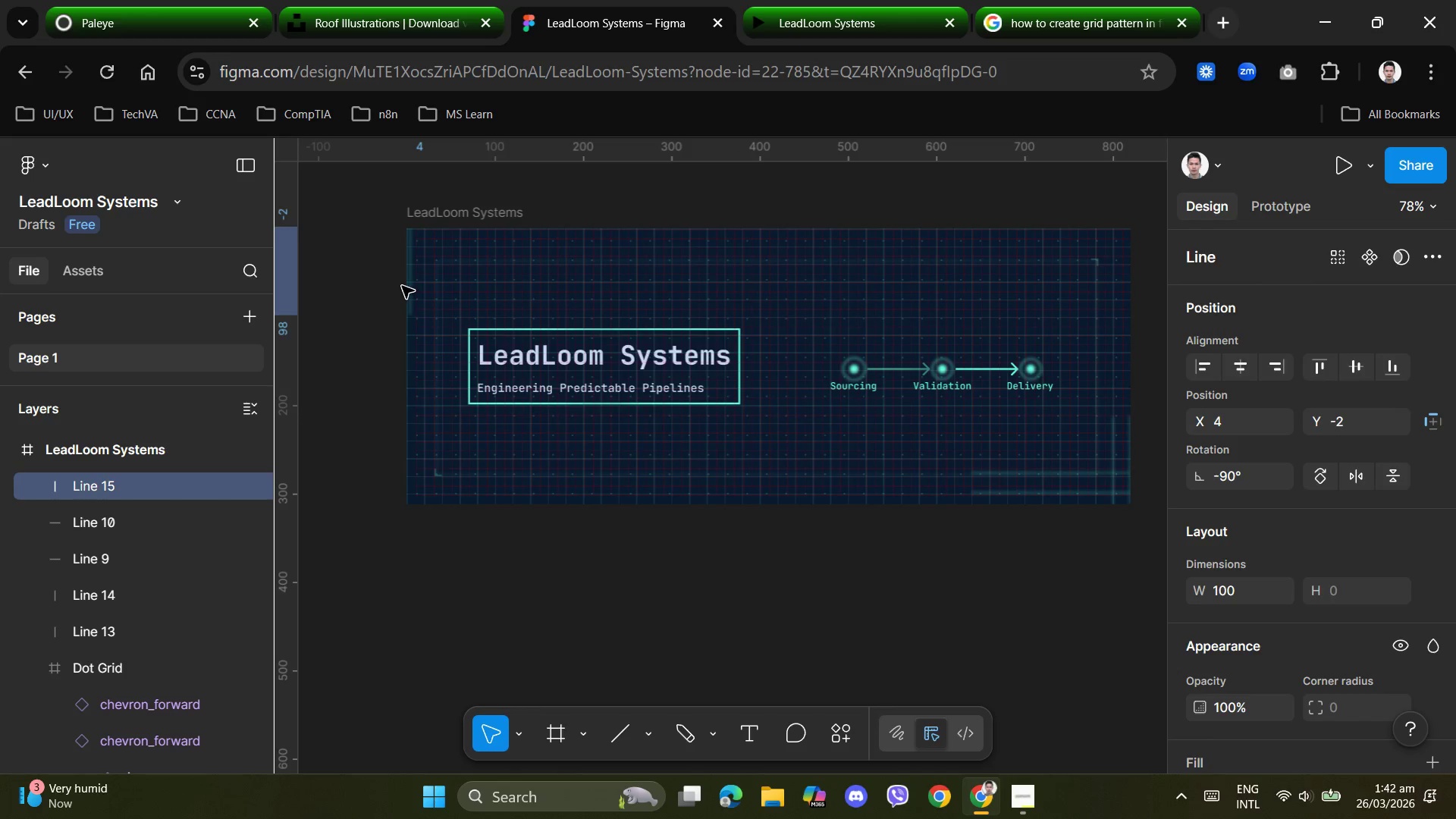 
key(ArrowDown)
 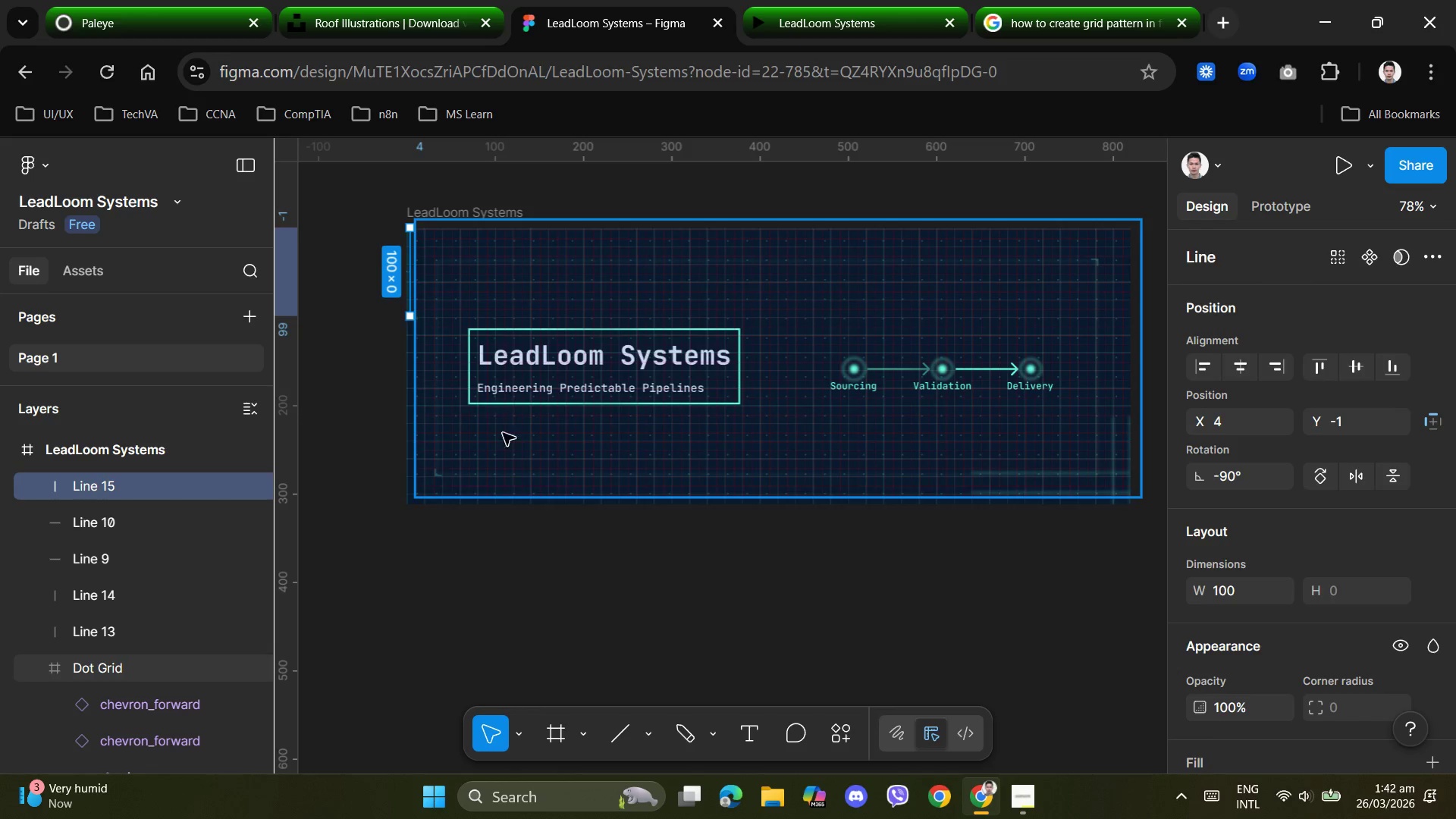 
key(ArrowLeft)
 